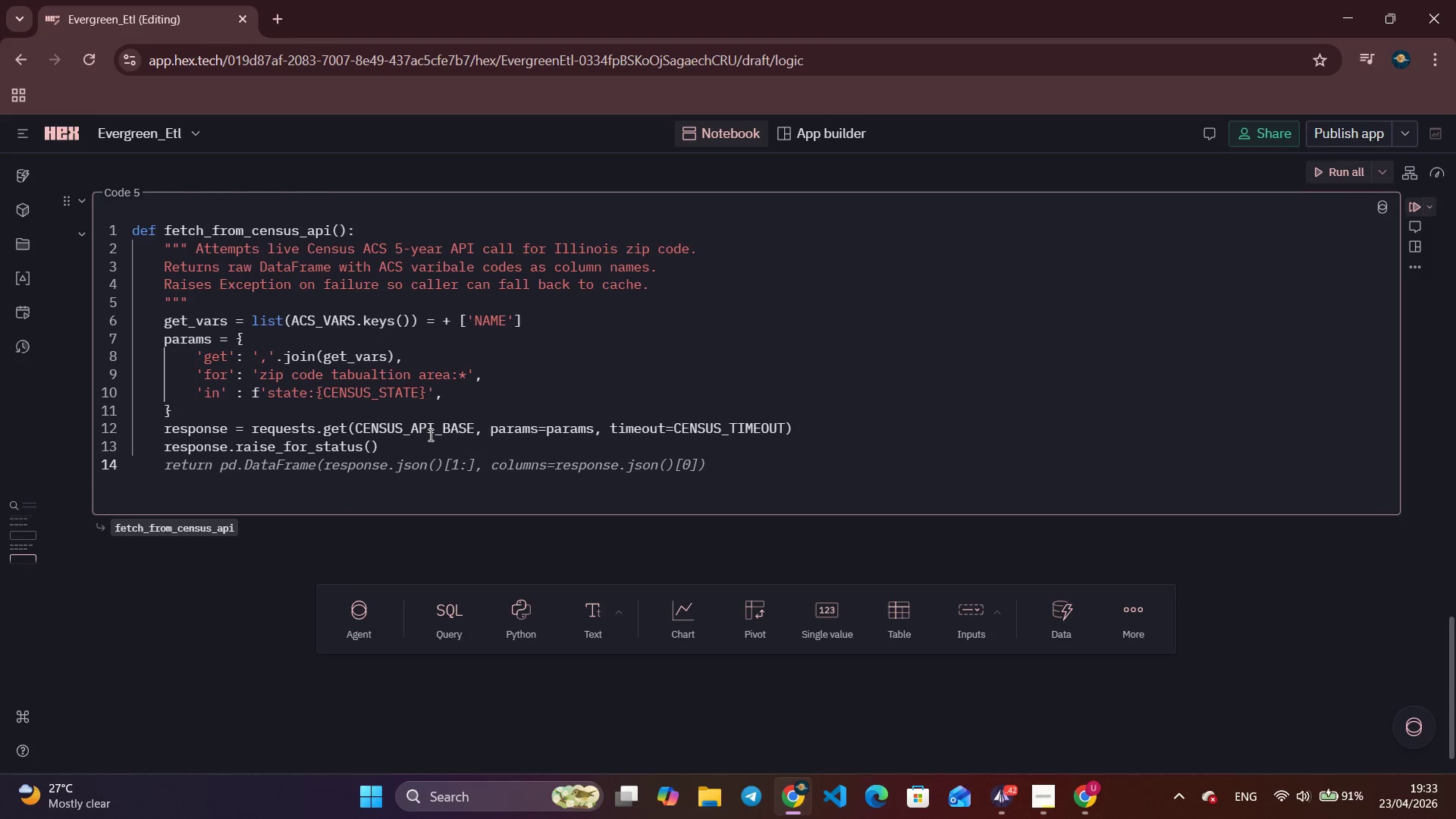 
type(data = response)
key(Tab)
key(Tab)
type(return)
 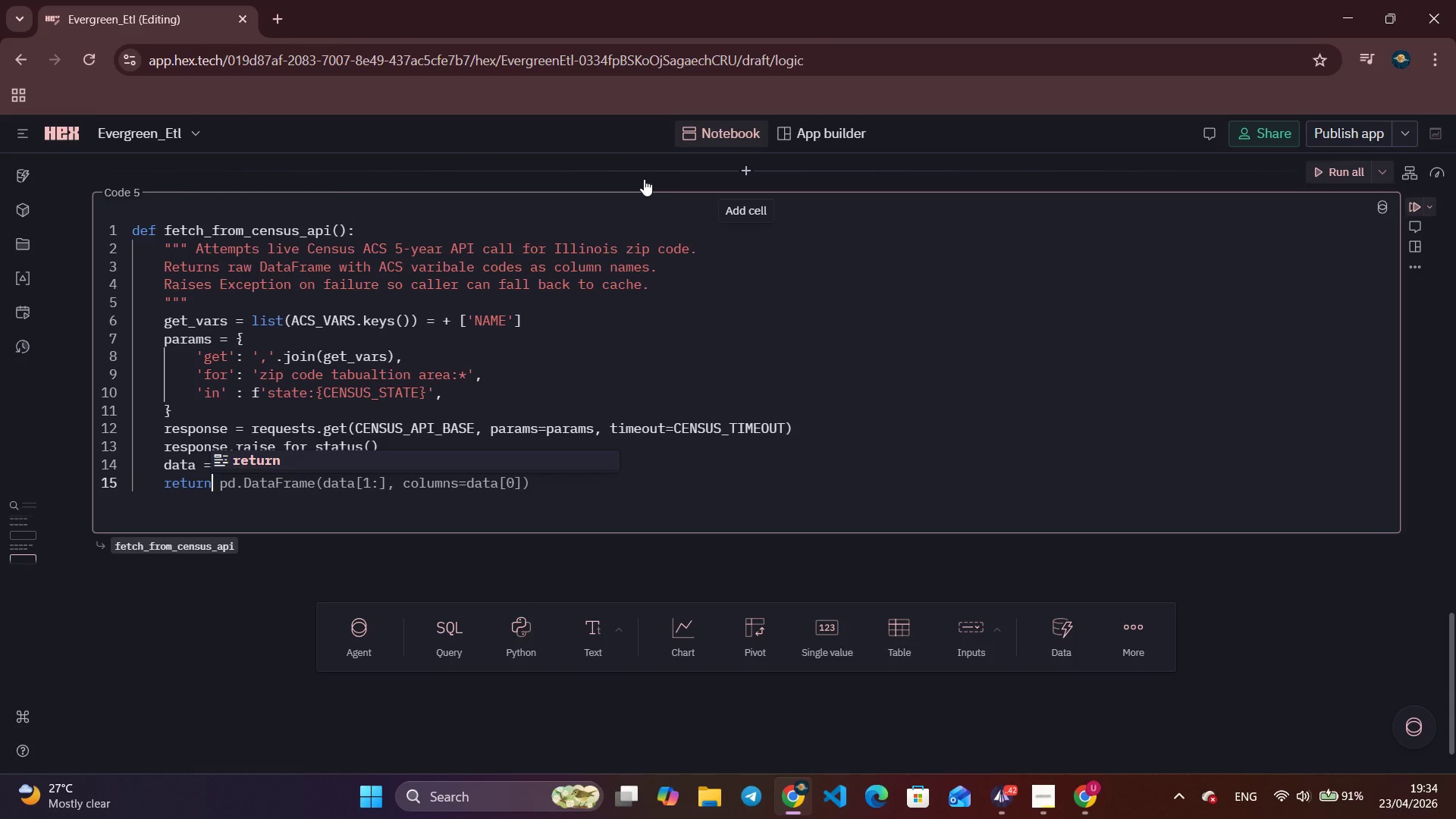 
wait(58.31)
 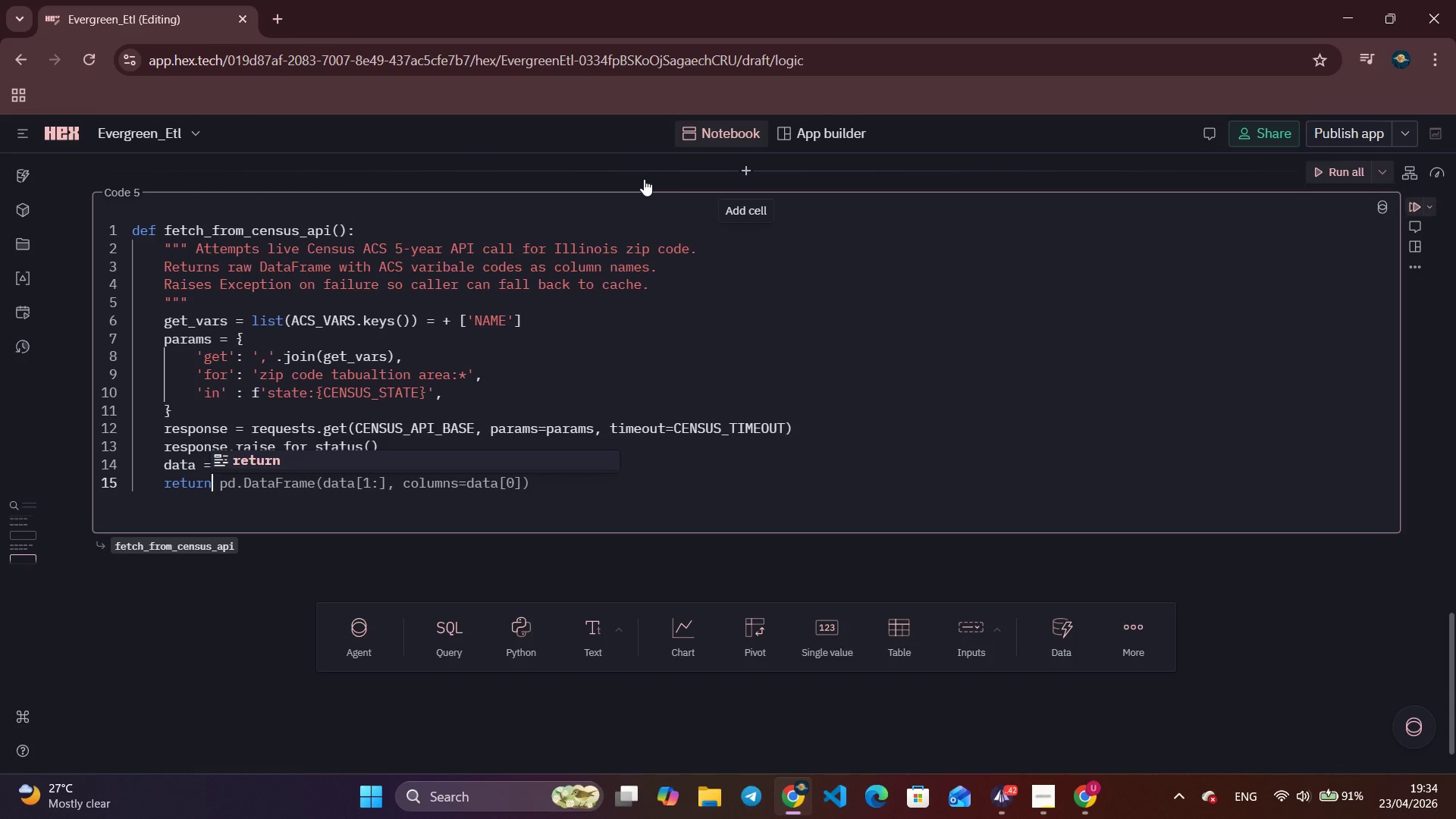 
type([ScrollLock] pd.DataFrame(data[1; )
key(Backspace)
key(Backspace)
type(:)
 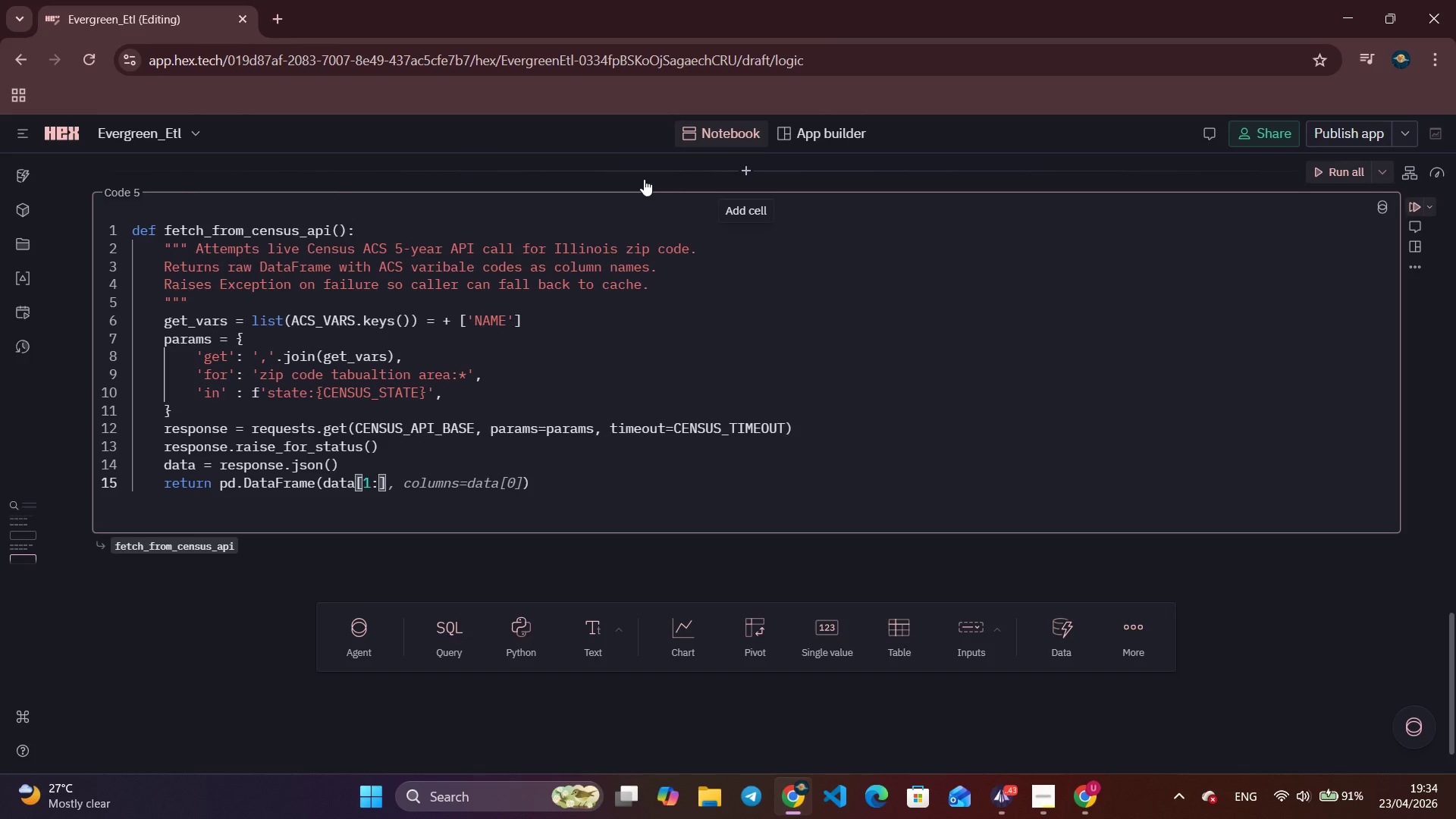 
key(ArrowRight)
 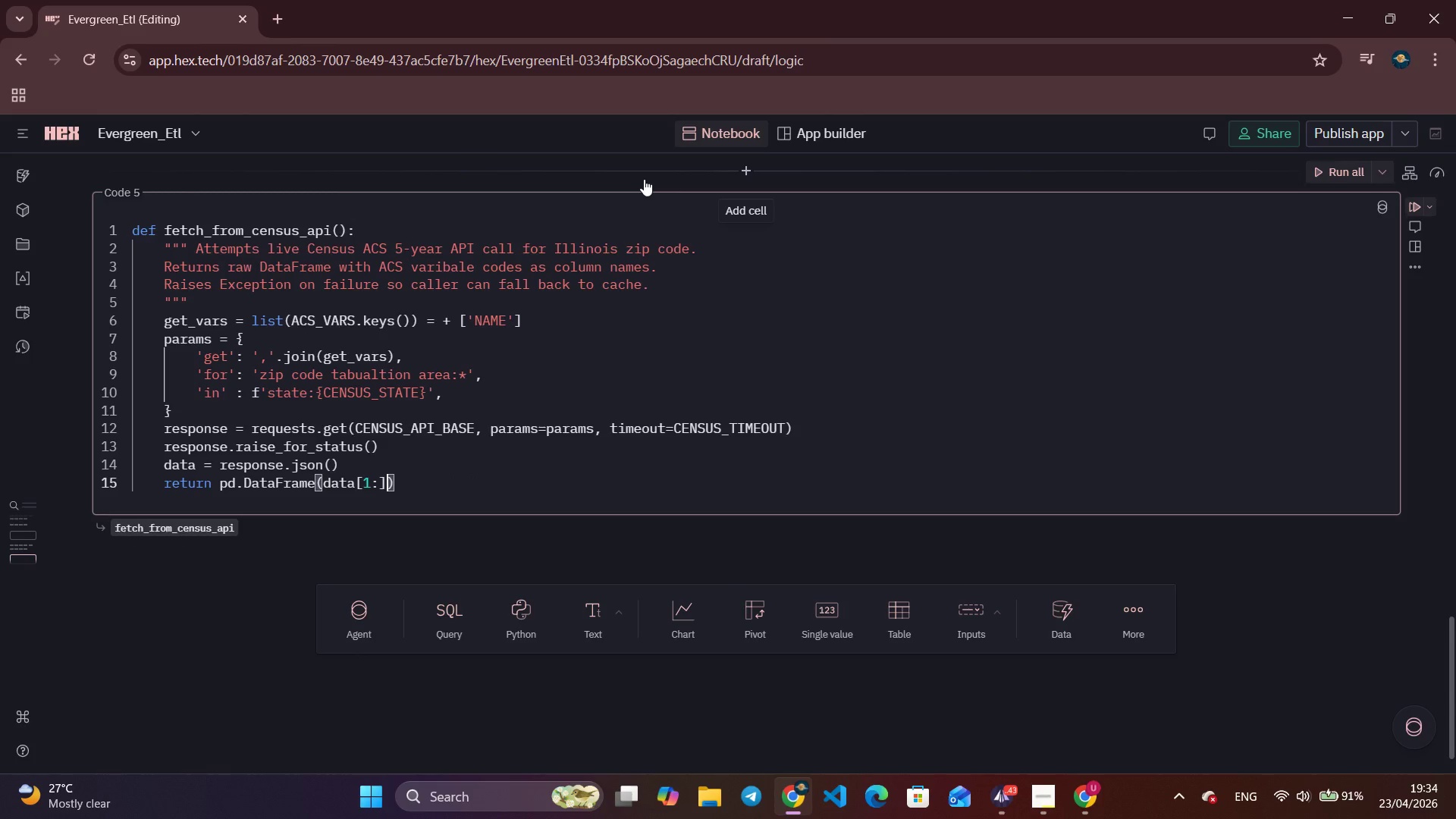 
type(, columns=data[0)
 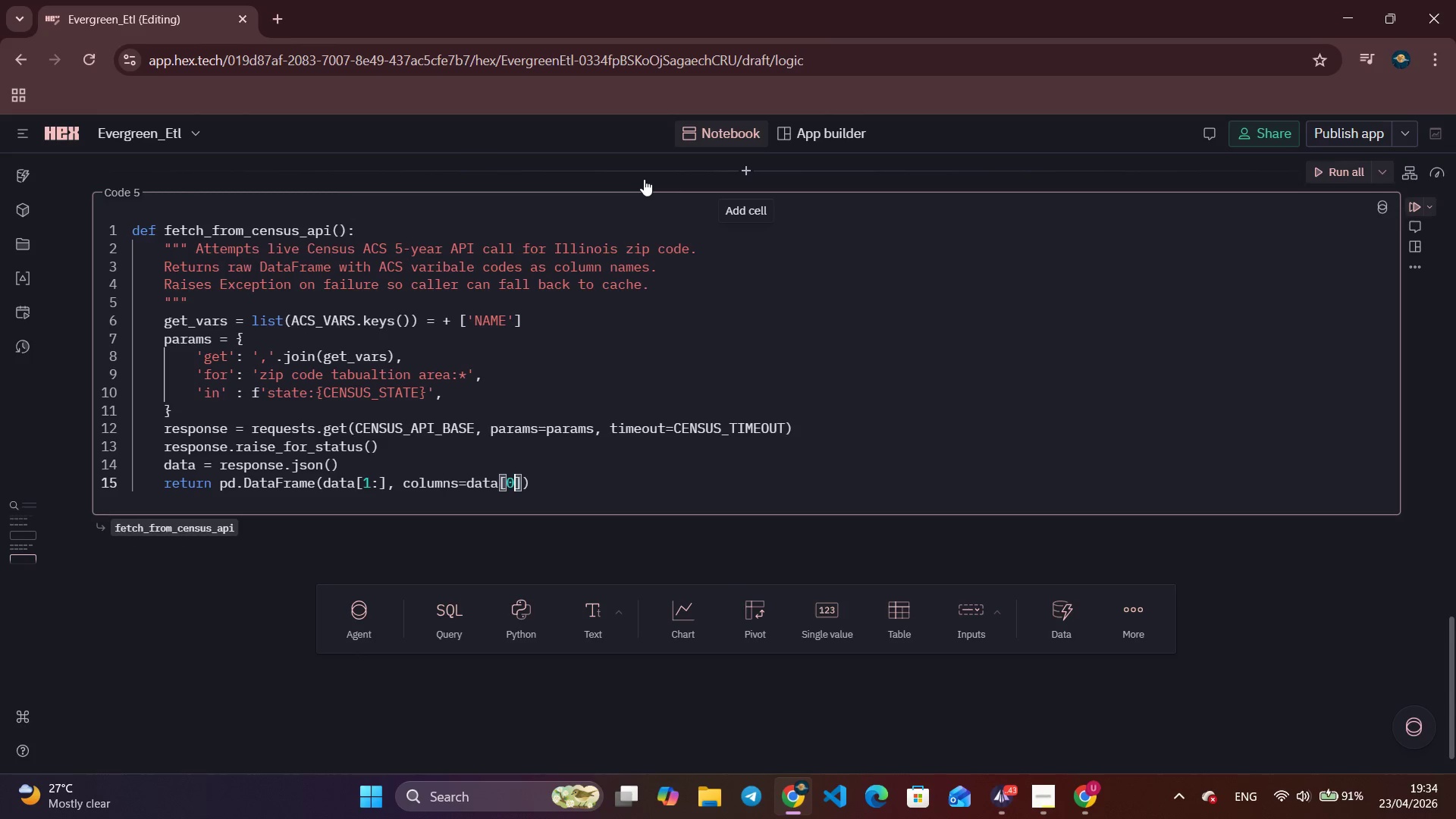 
key(ArrowRight)
 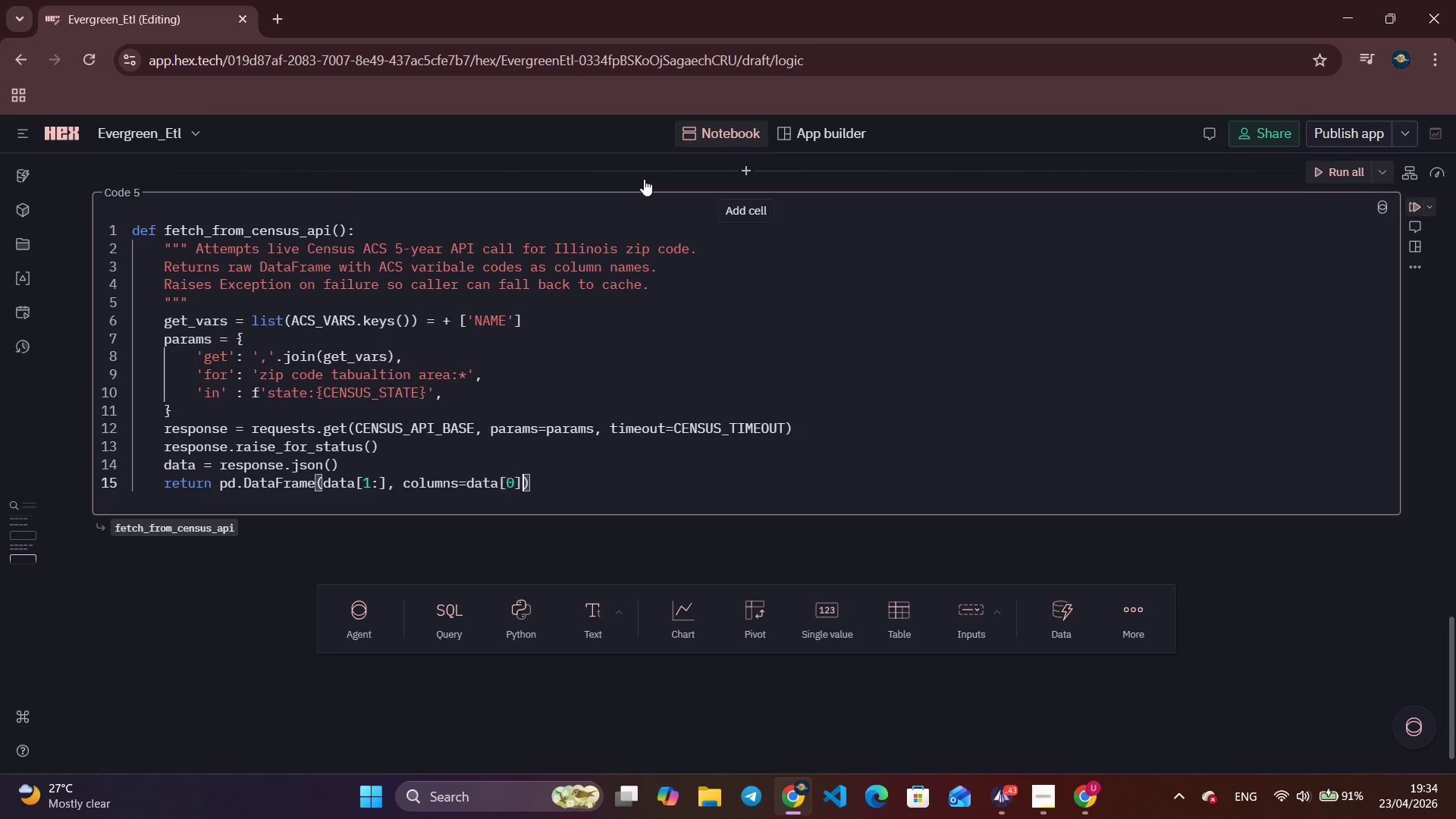 
key(ArrowRight)
 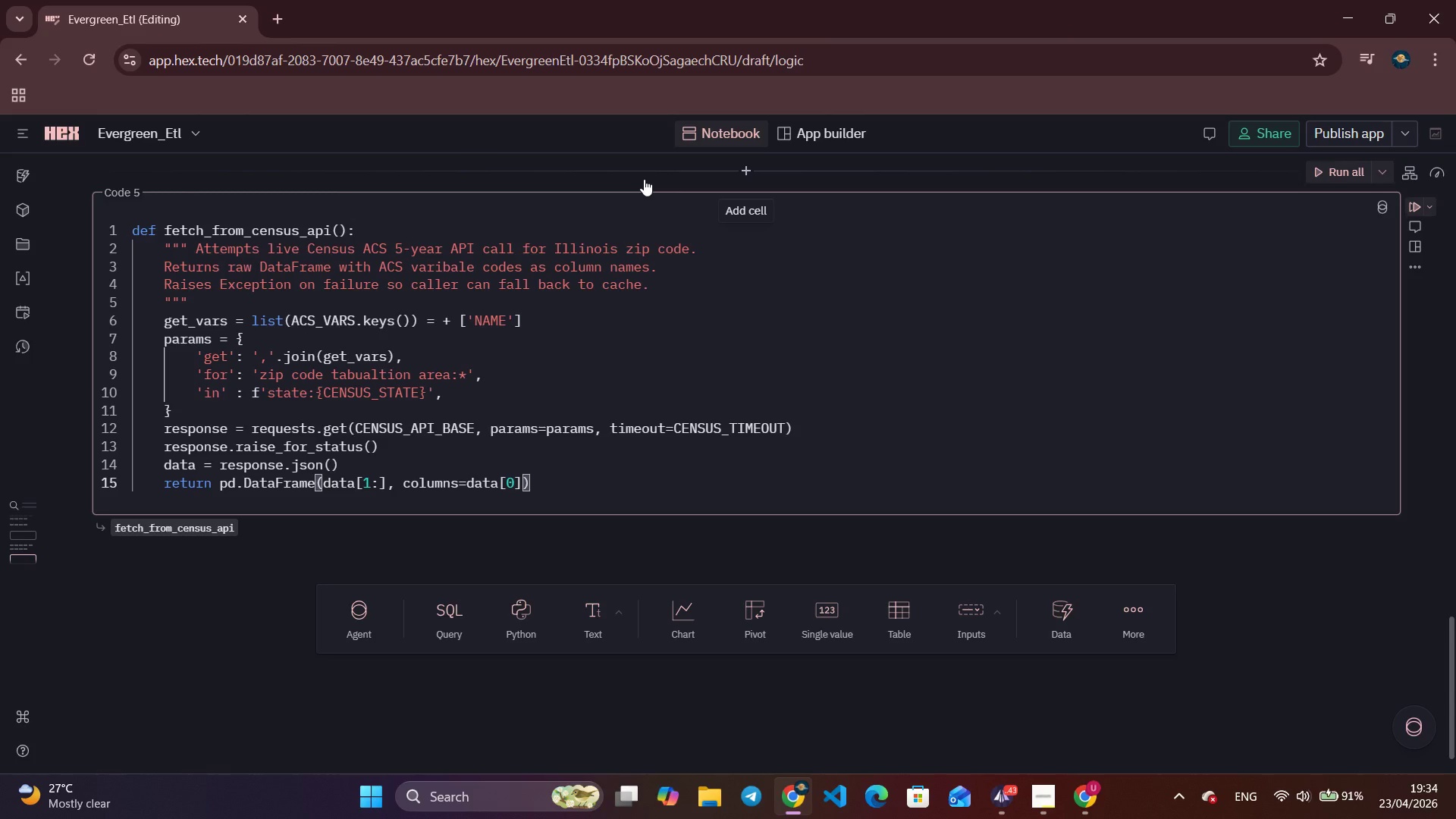 
key(Enter)
 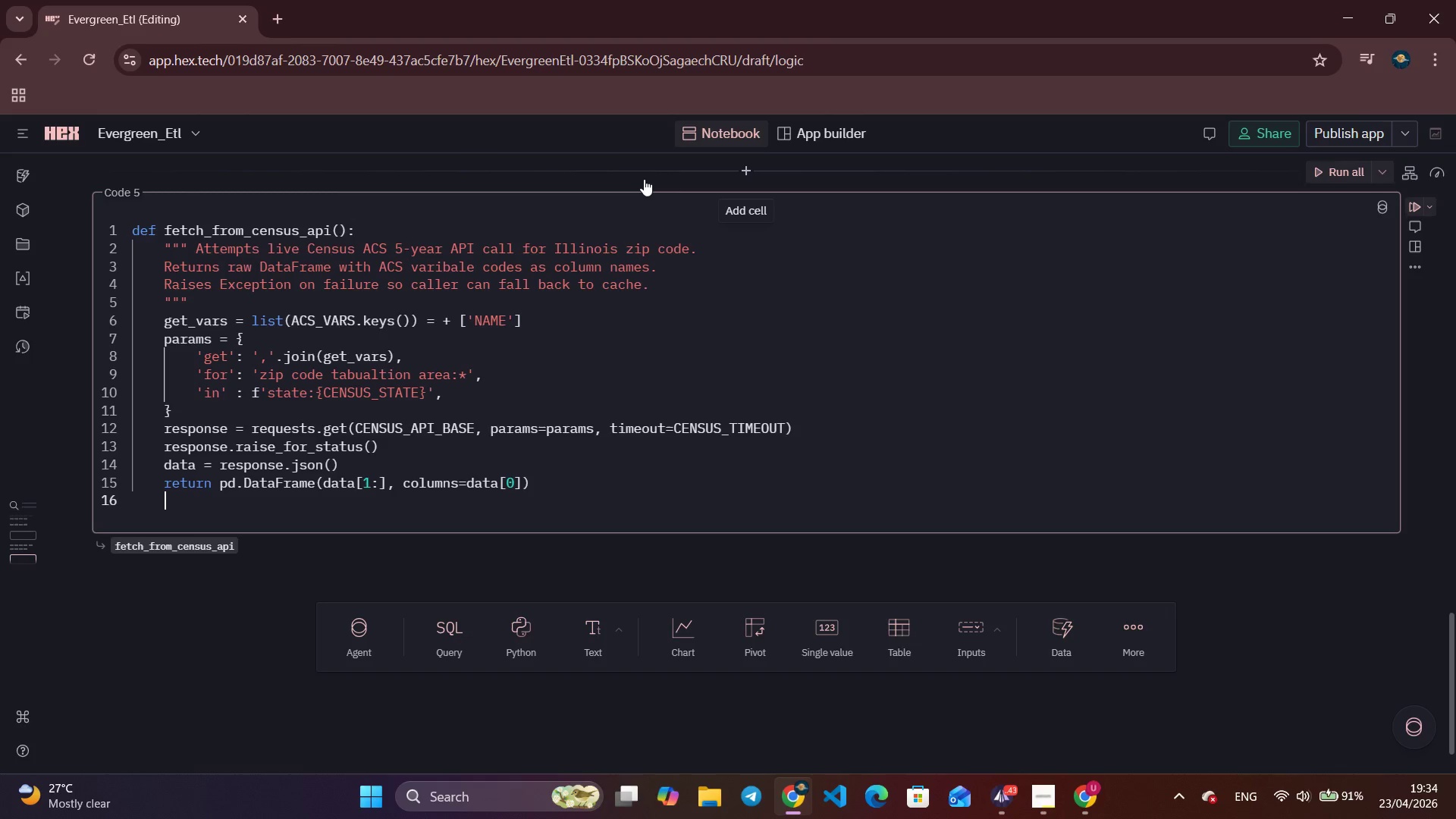 
key(Enter)
 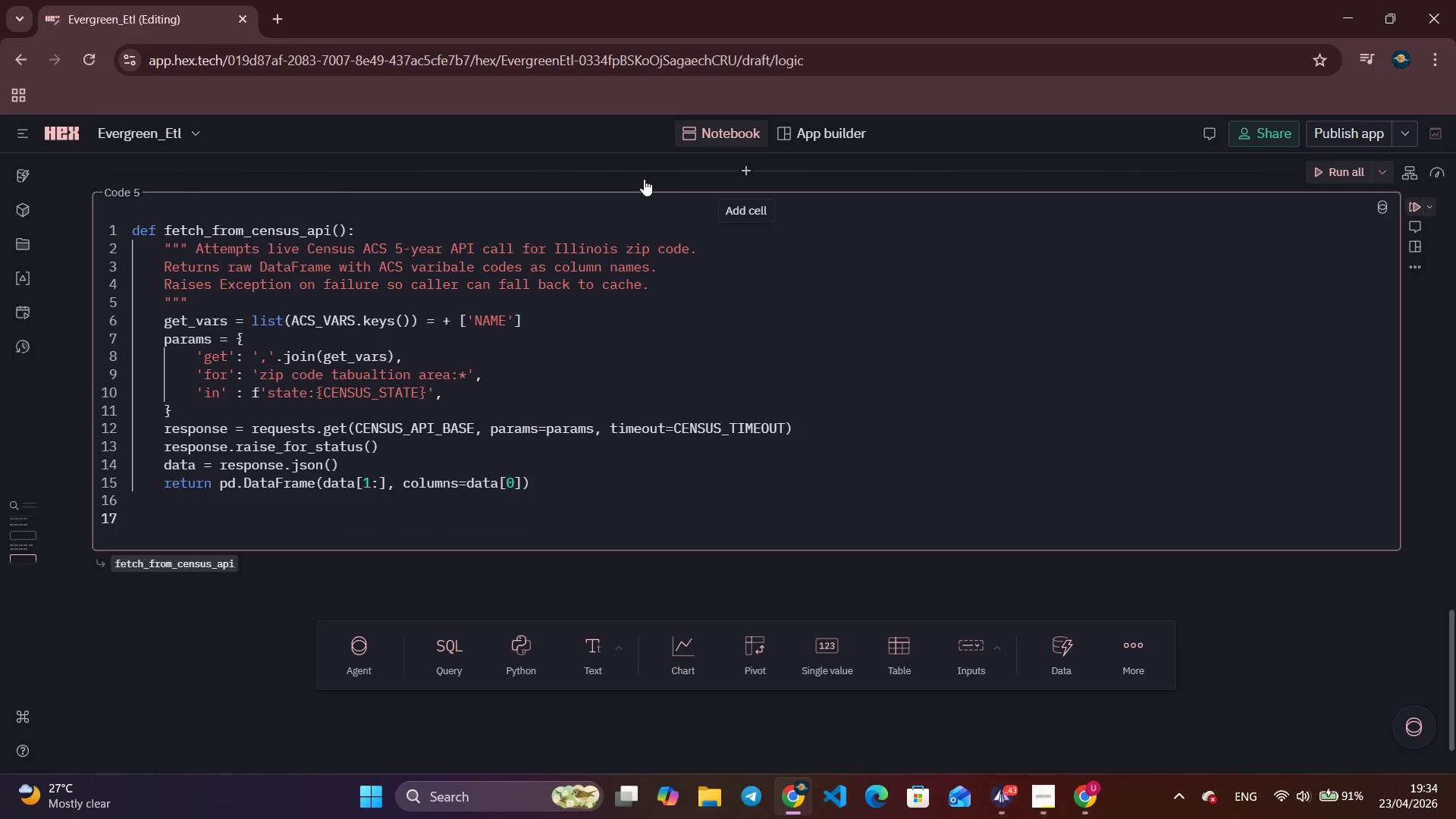 
key(Backspace)
 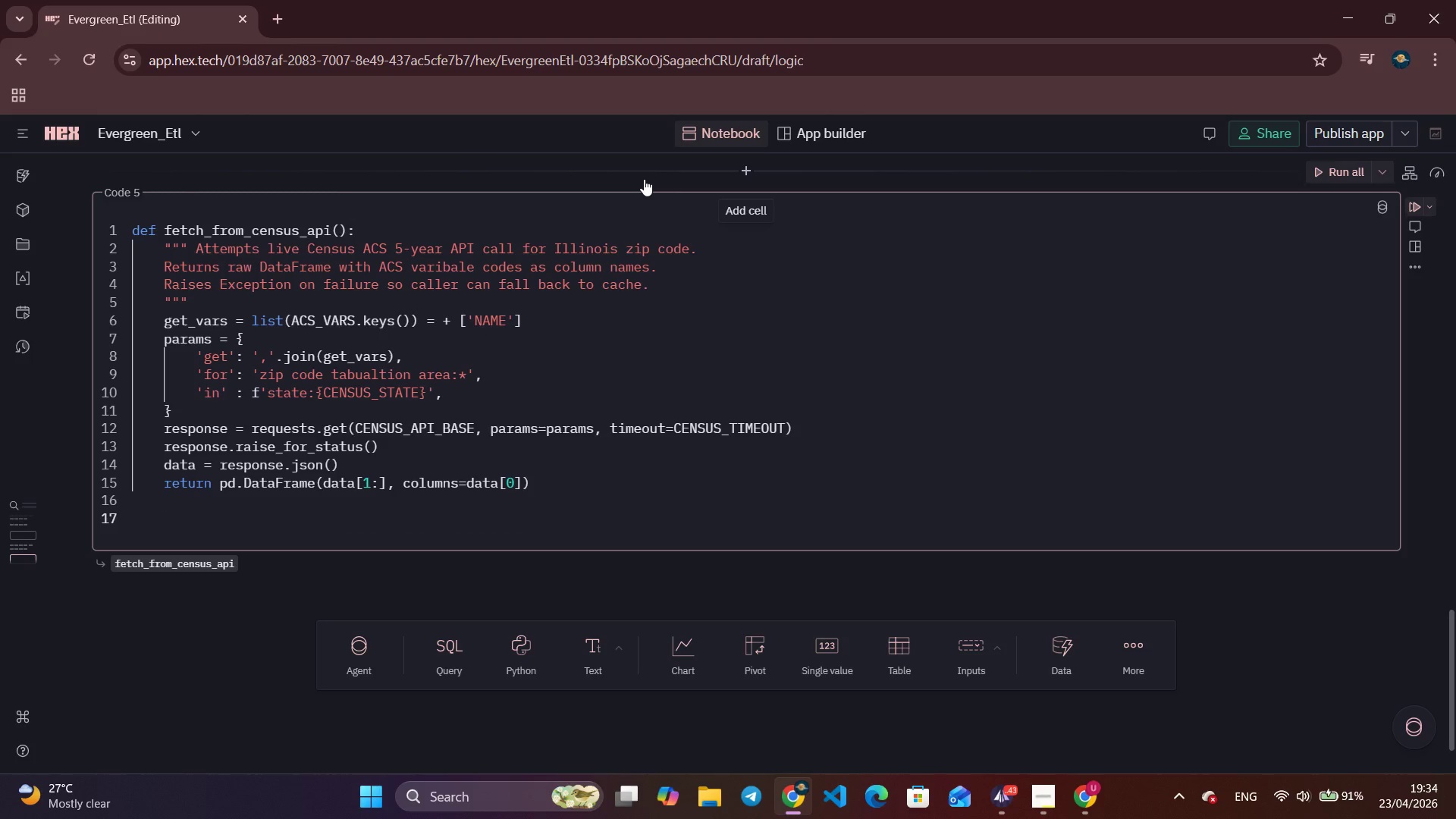 
wait(6.2)
 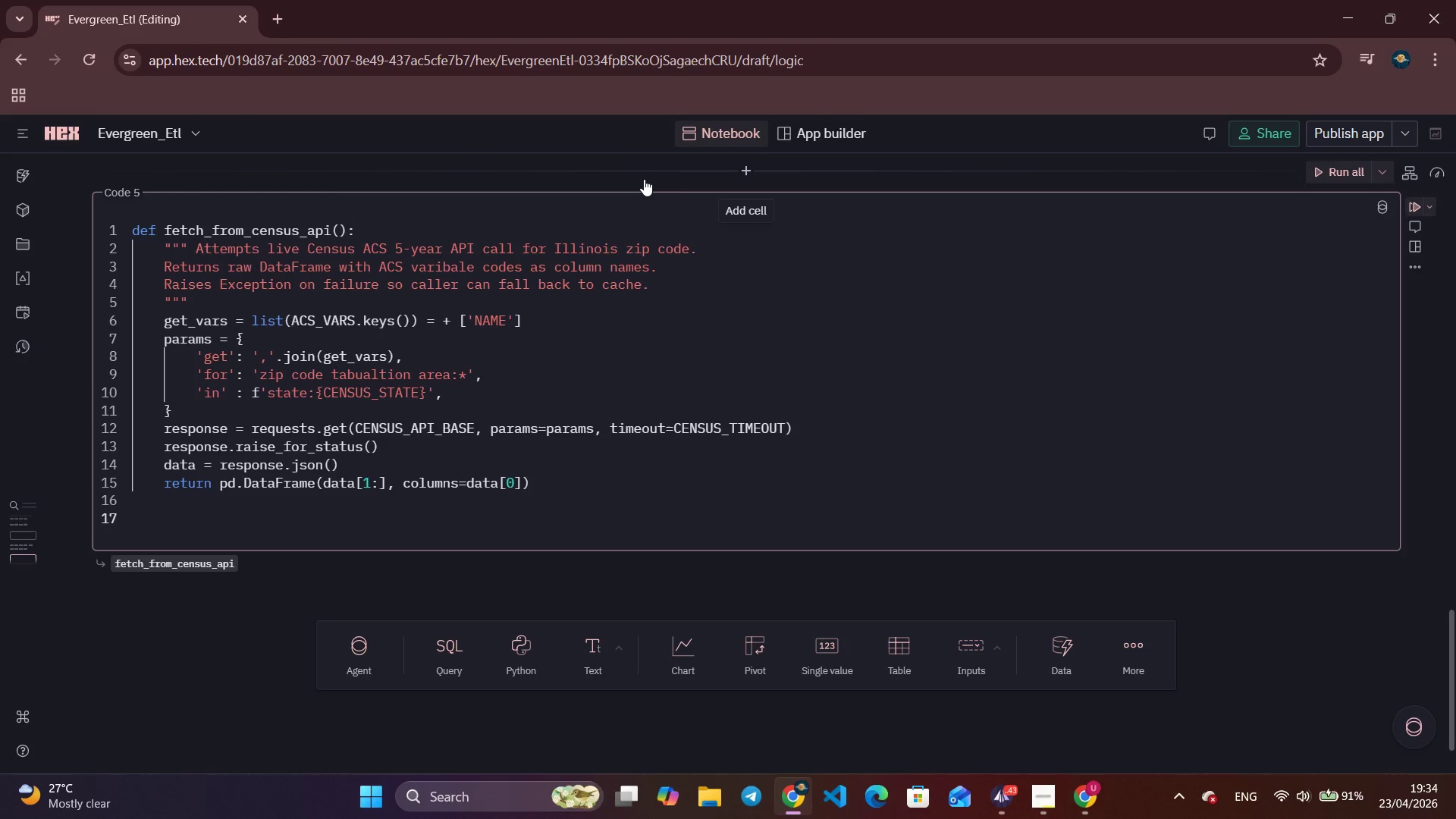 
type(def extract_data()
 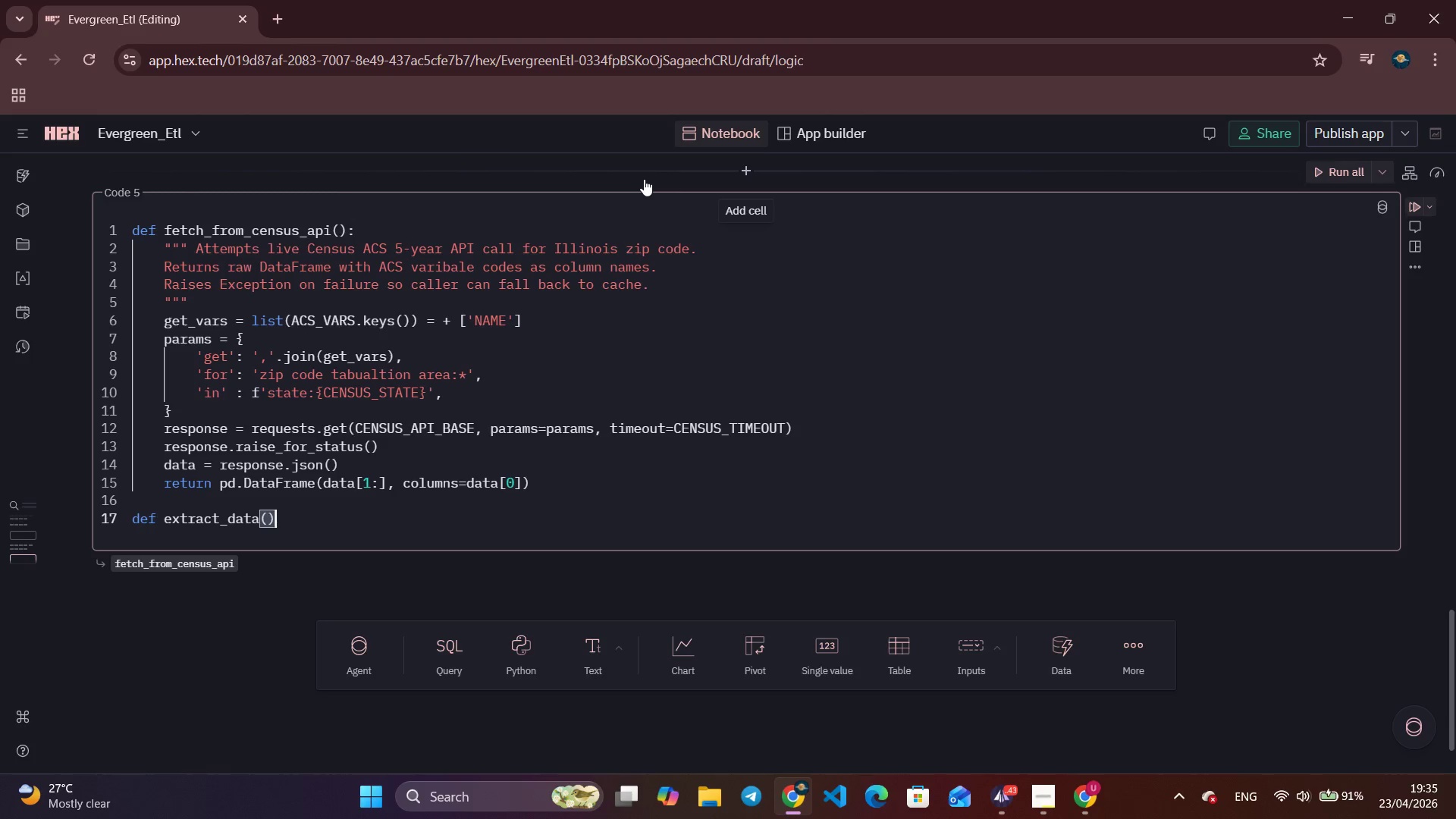 
 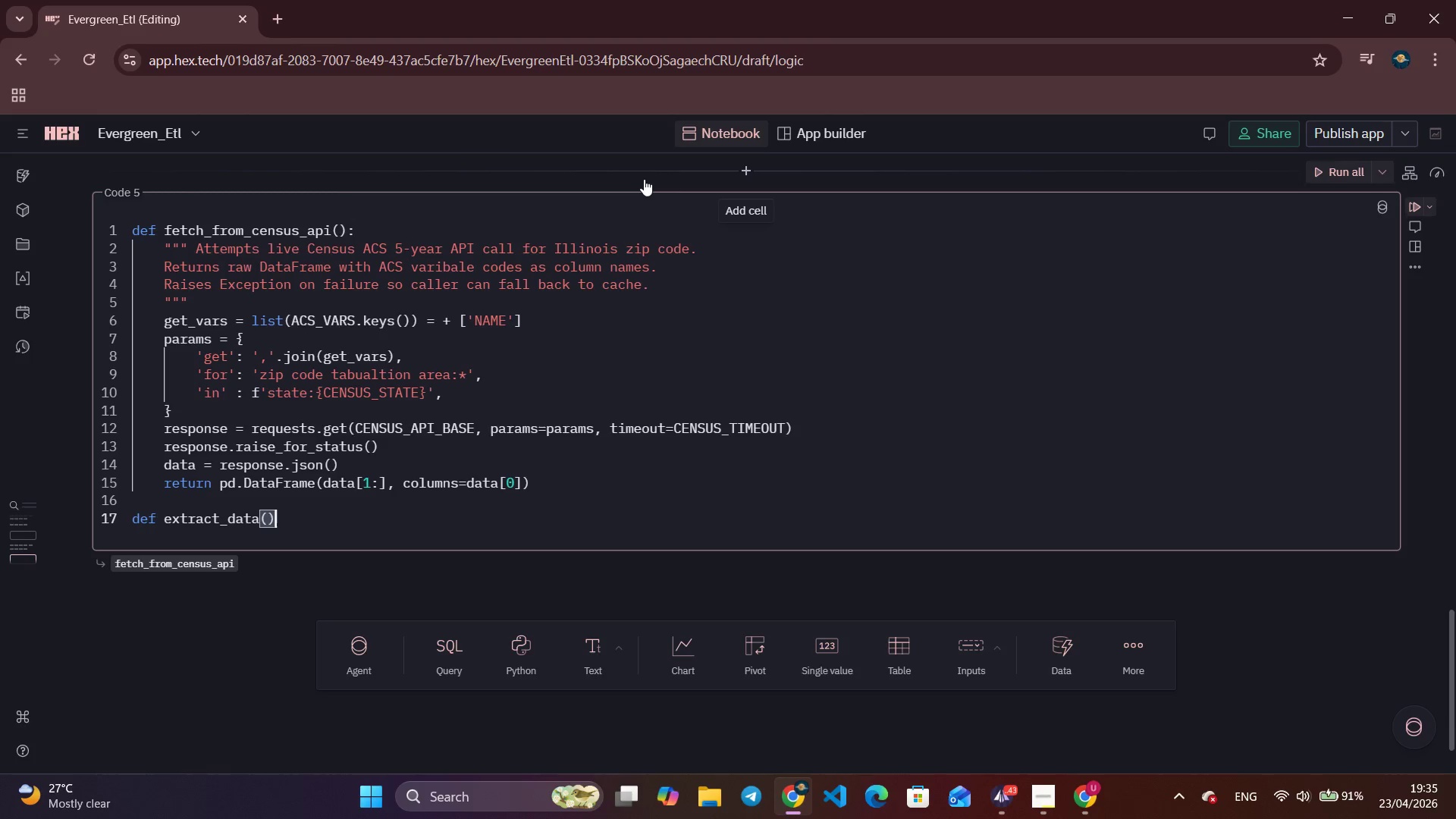 
key(ArrowRight)
 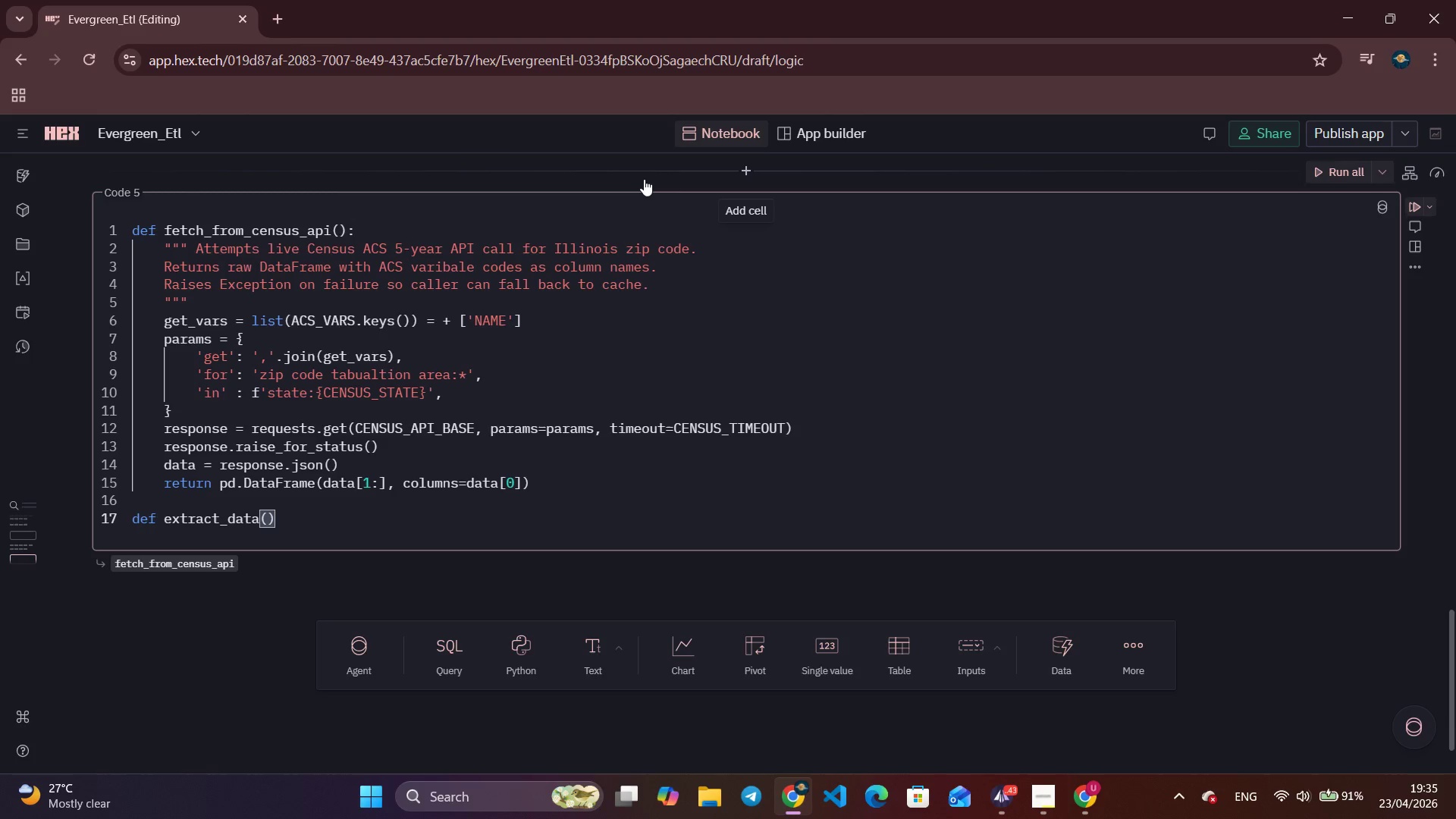 
key(Shift+ShiftLeft)
 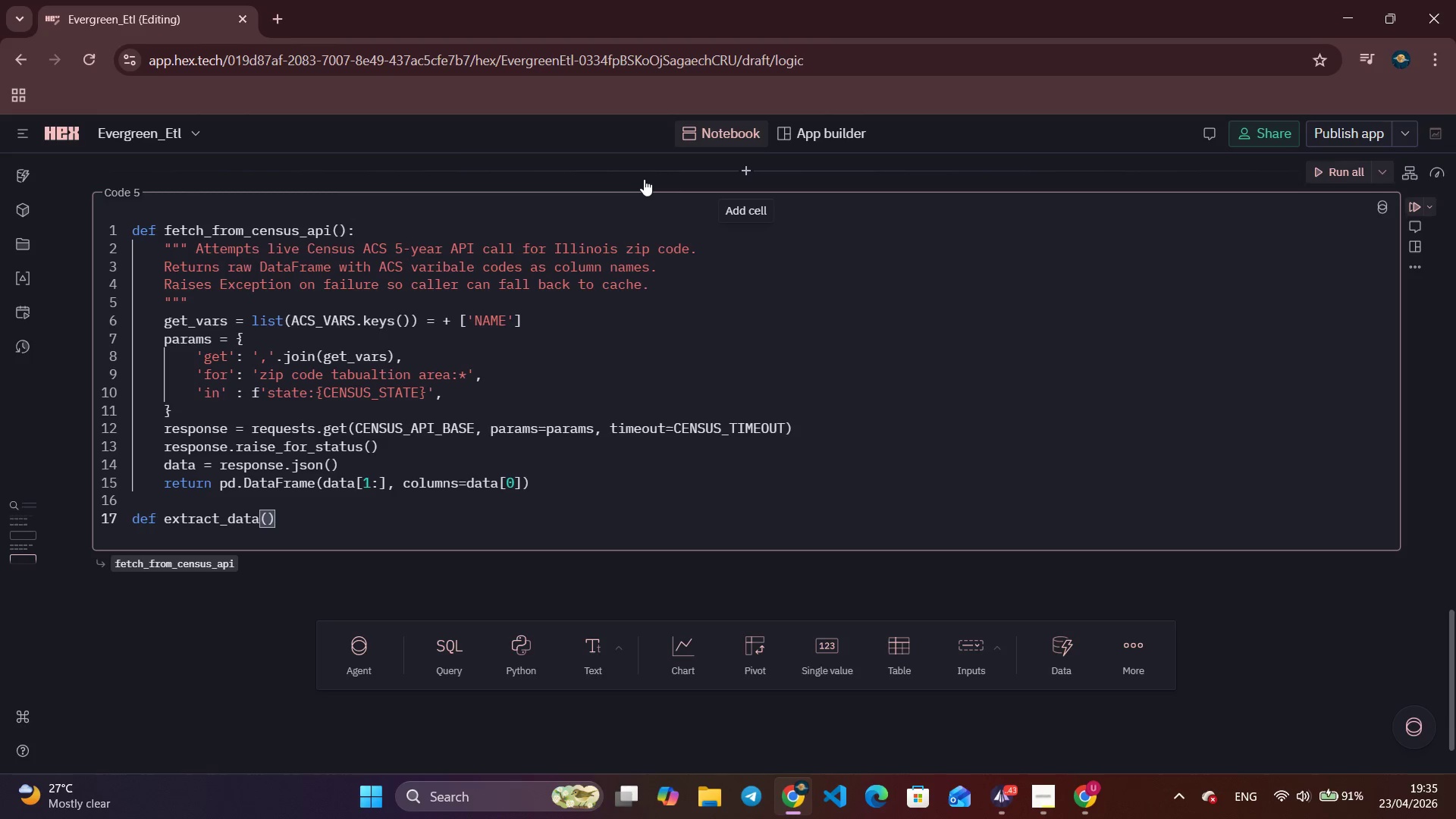 
key(Shift+Semicolon)
 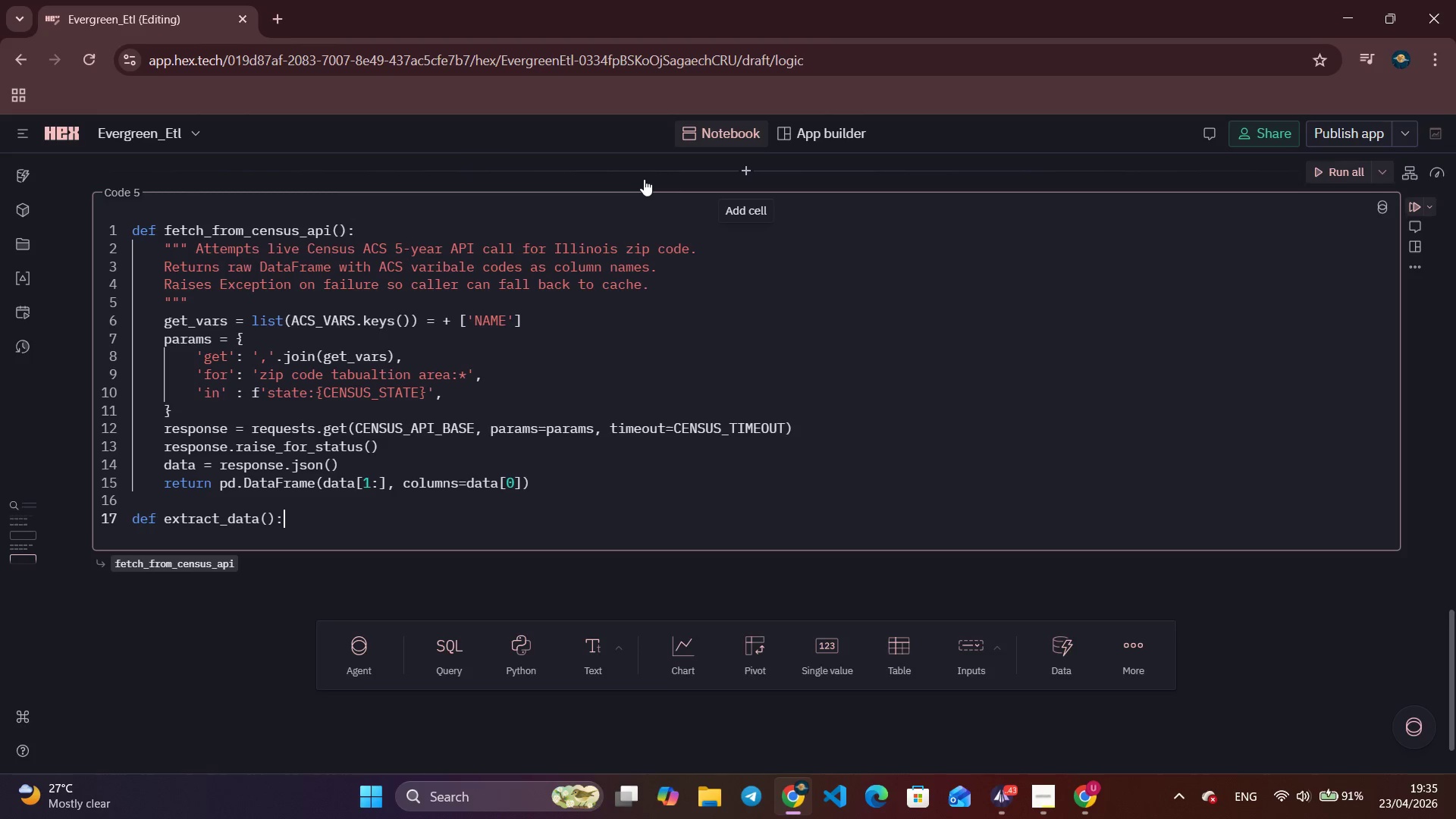 
key(Enter)
 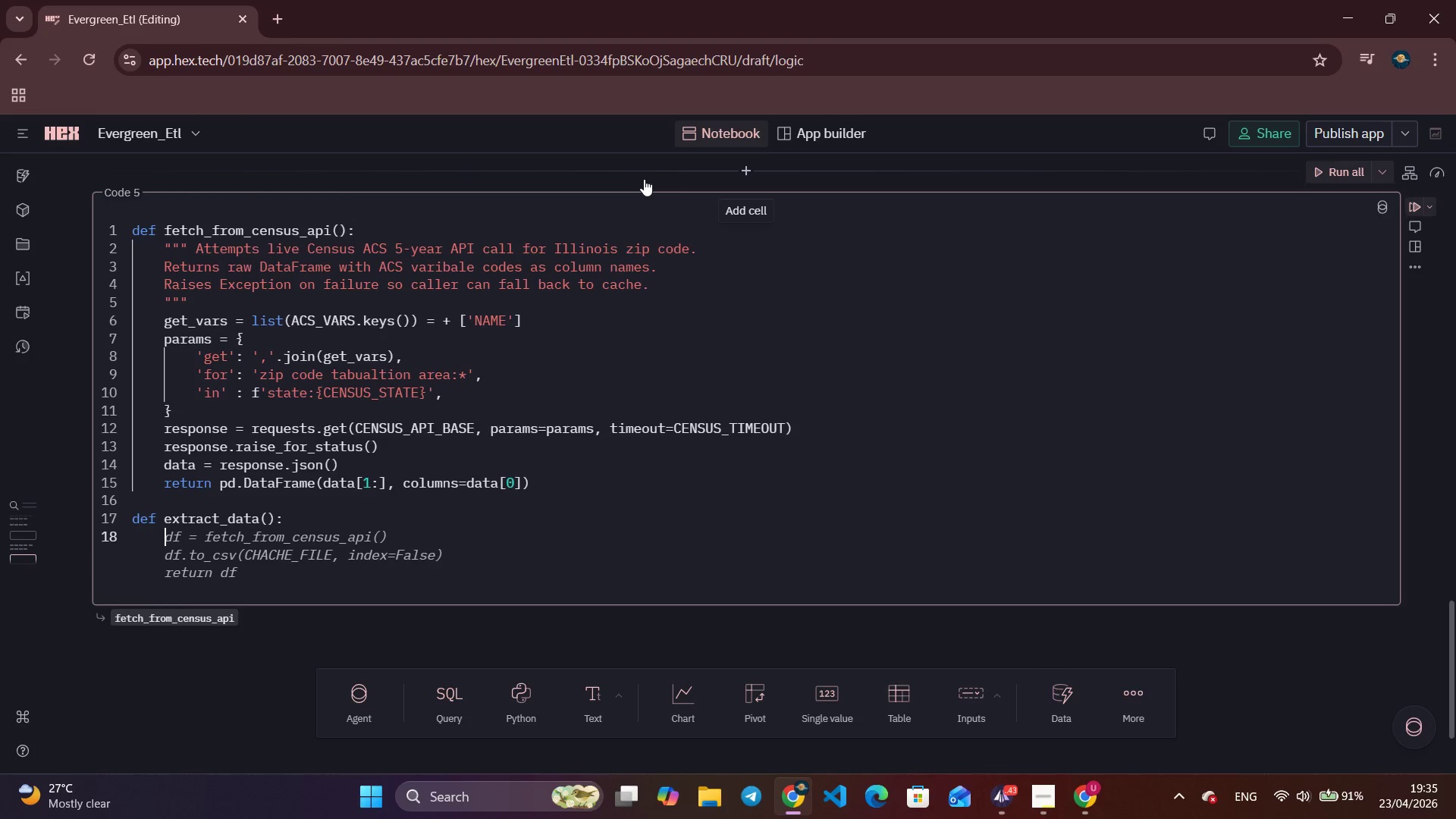 
wait(5.53)
 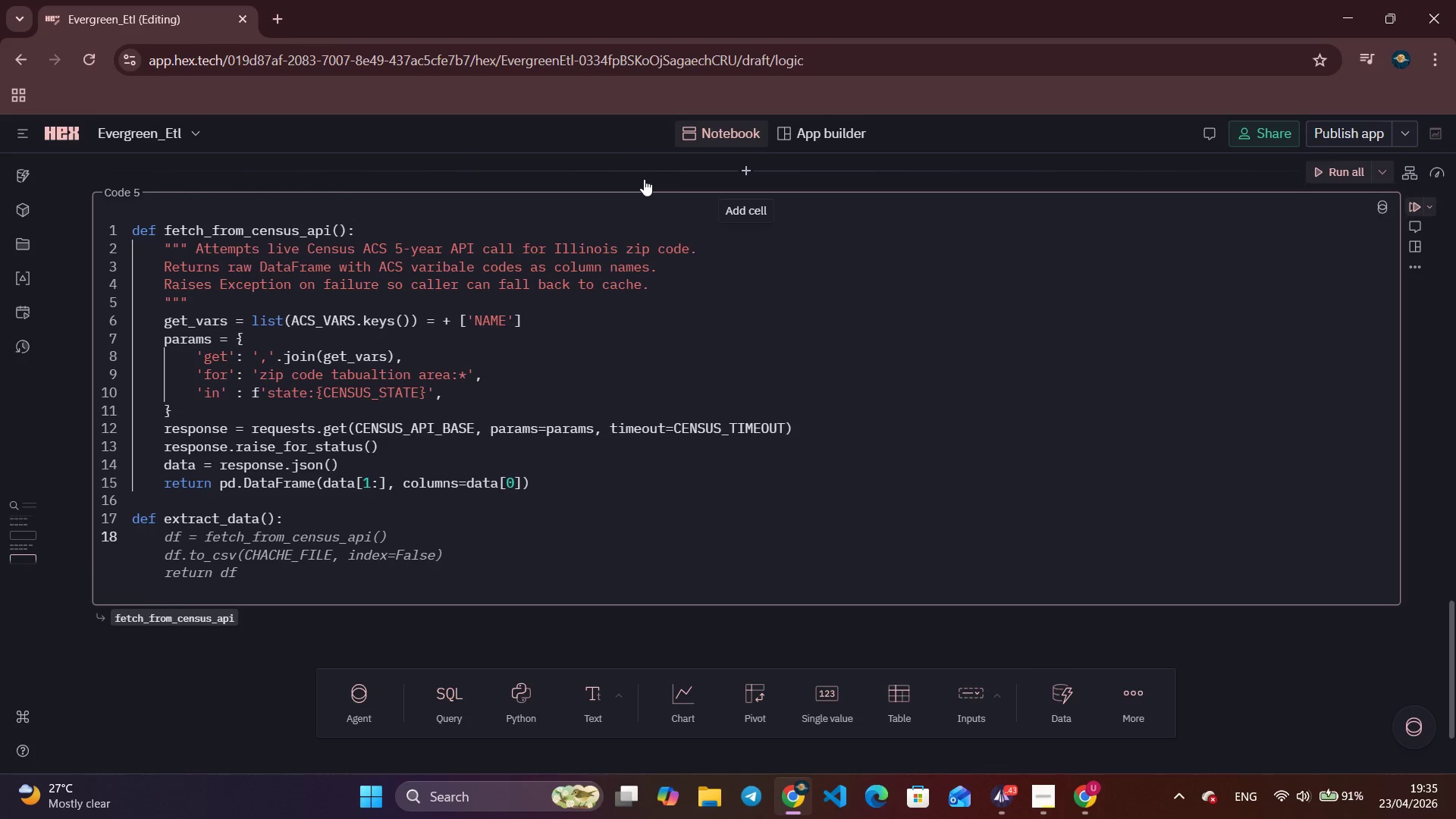 
hold_key(key=Backspace, duration=0.53)
 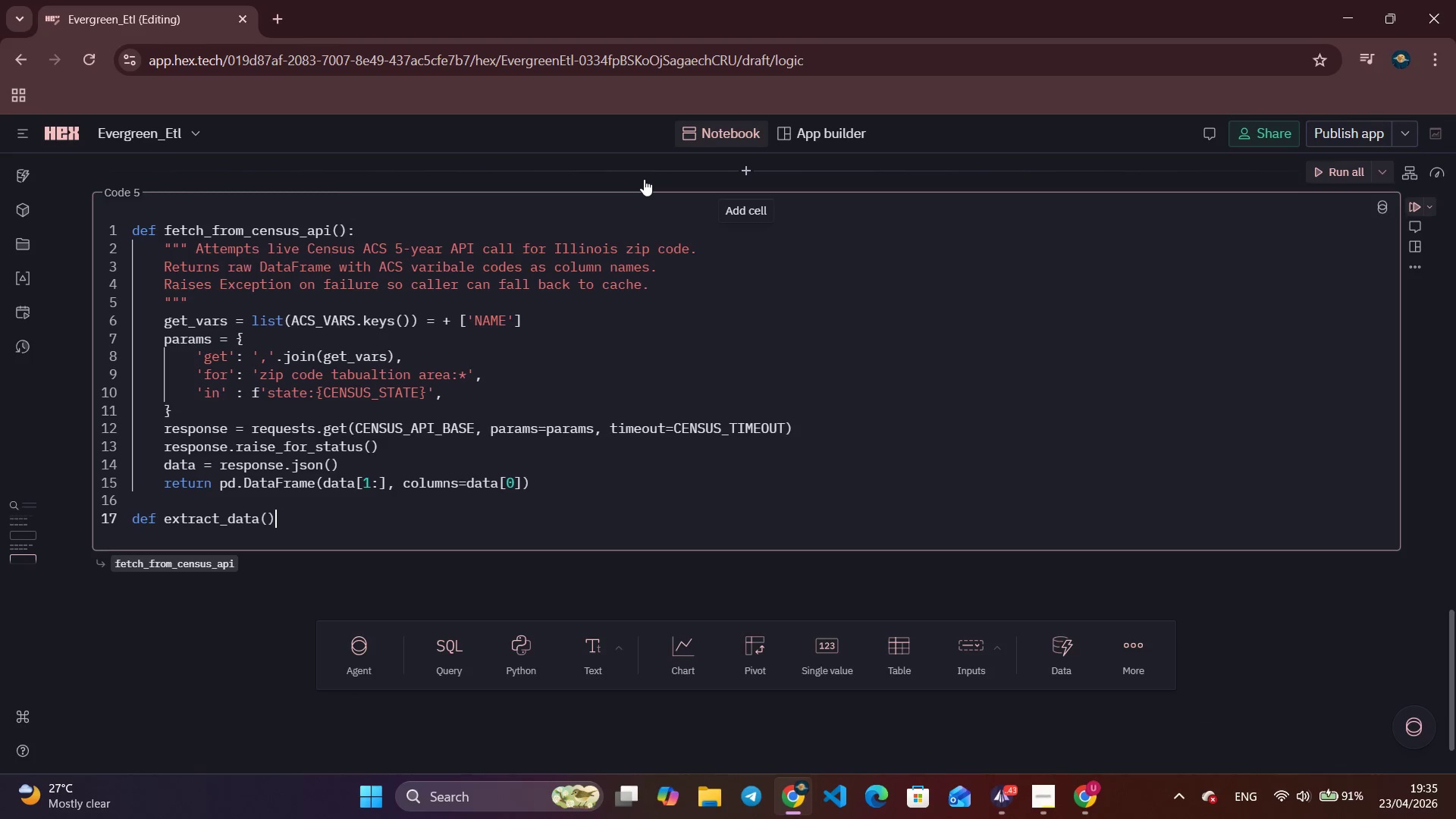 
hold_key(key=Backspace, duration=0.75)
 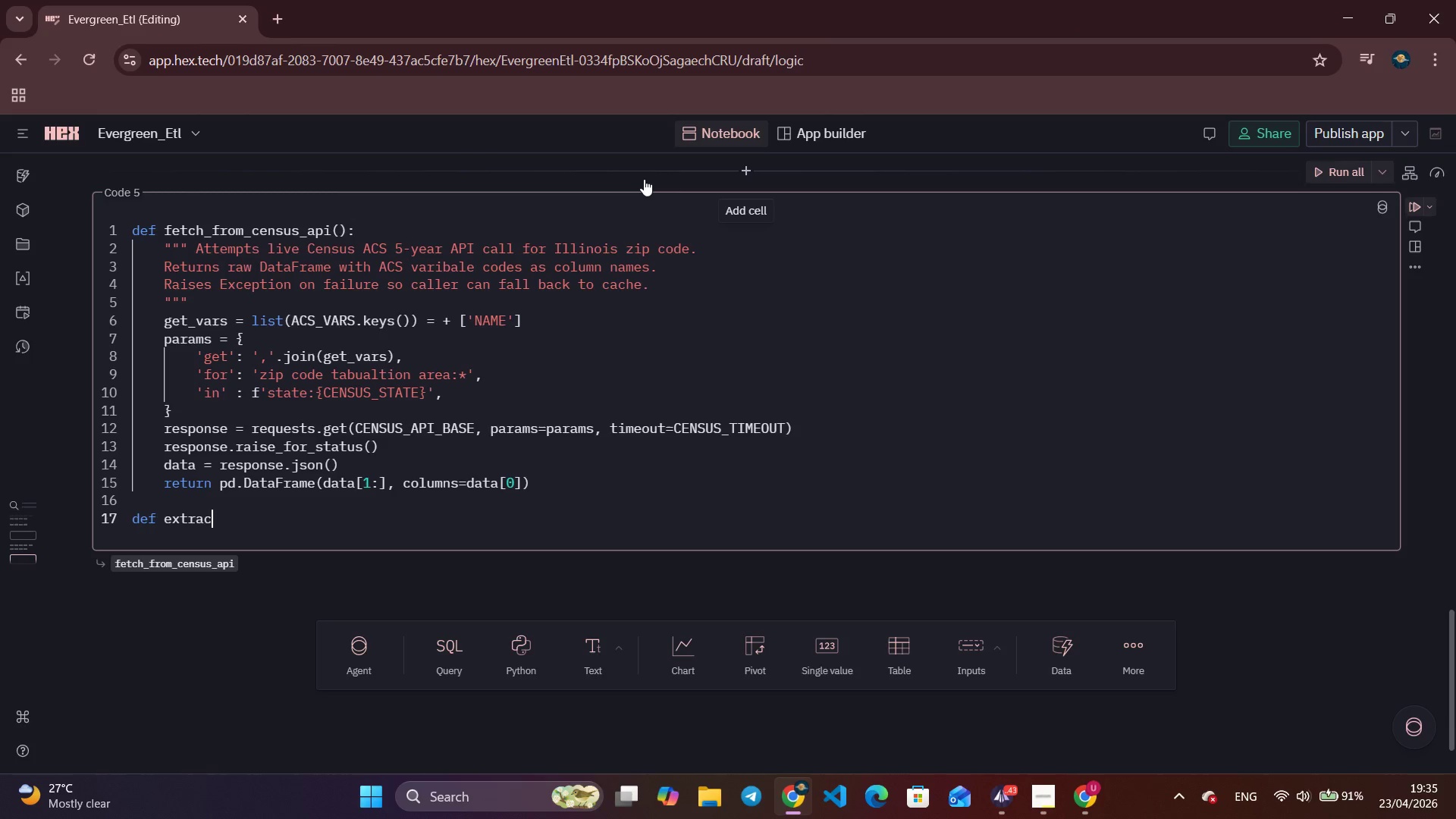 
key(Backspace)
key(Backspace)
key(Backspace)
key(Backspace)
key(Backspace)
key(Backspace)
type(load_from_cache9filepath)
 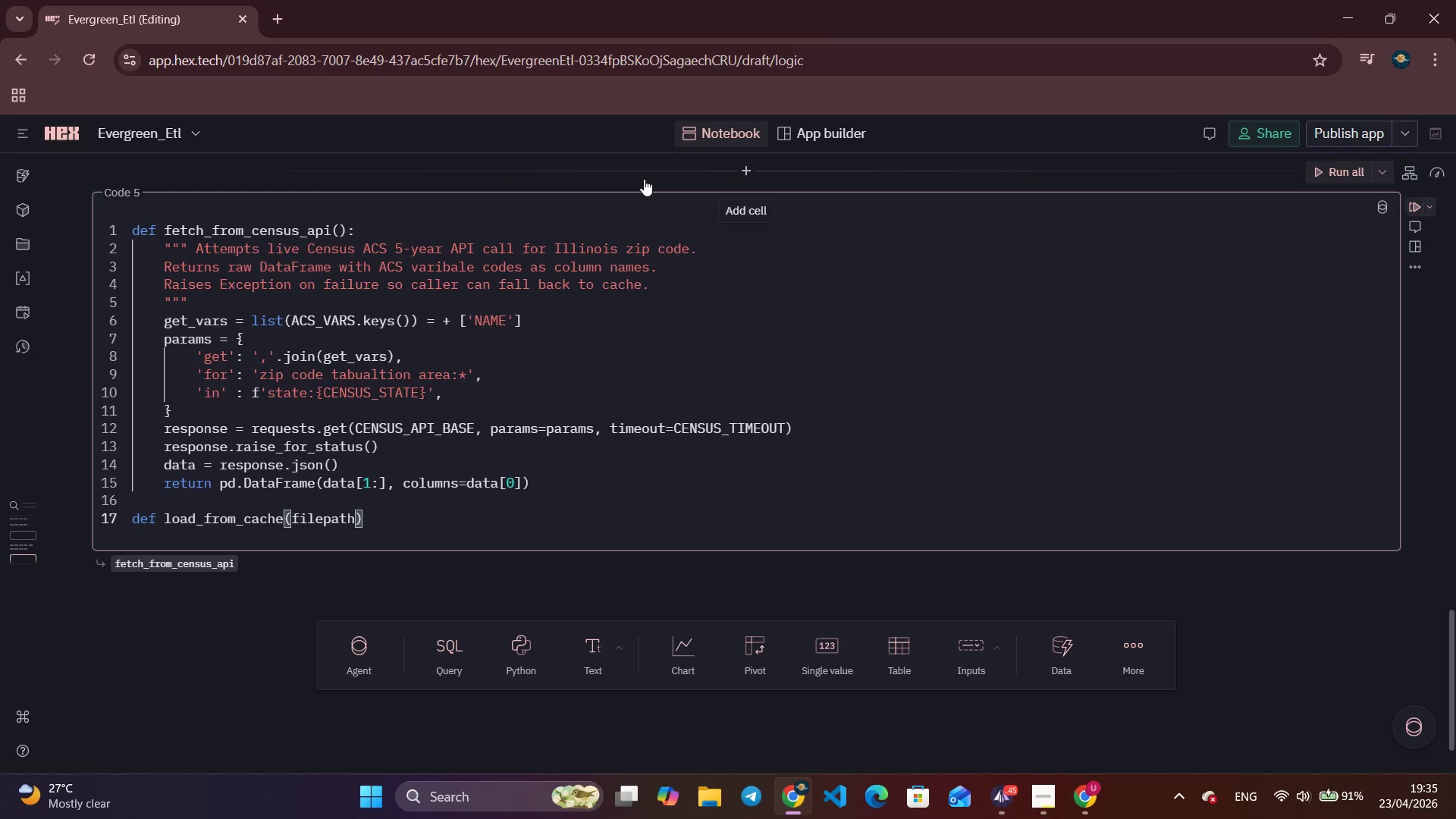 
key(ArrowRight)
 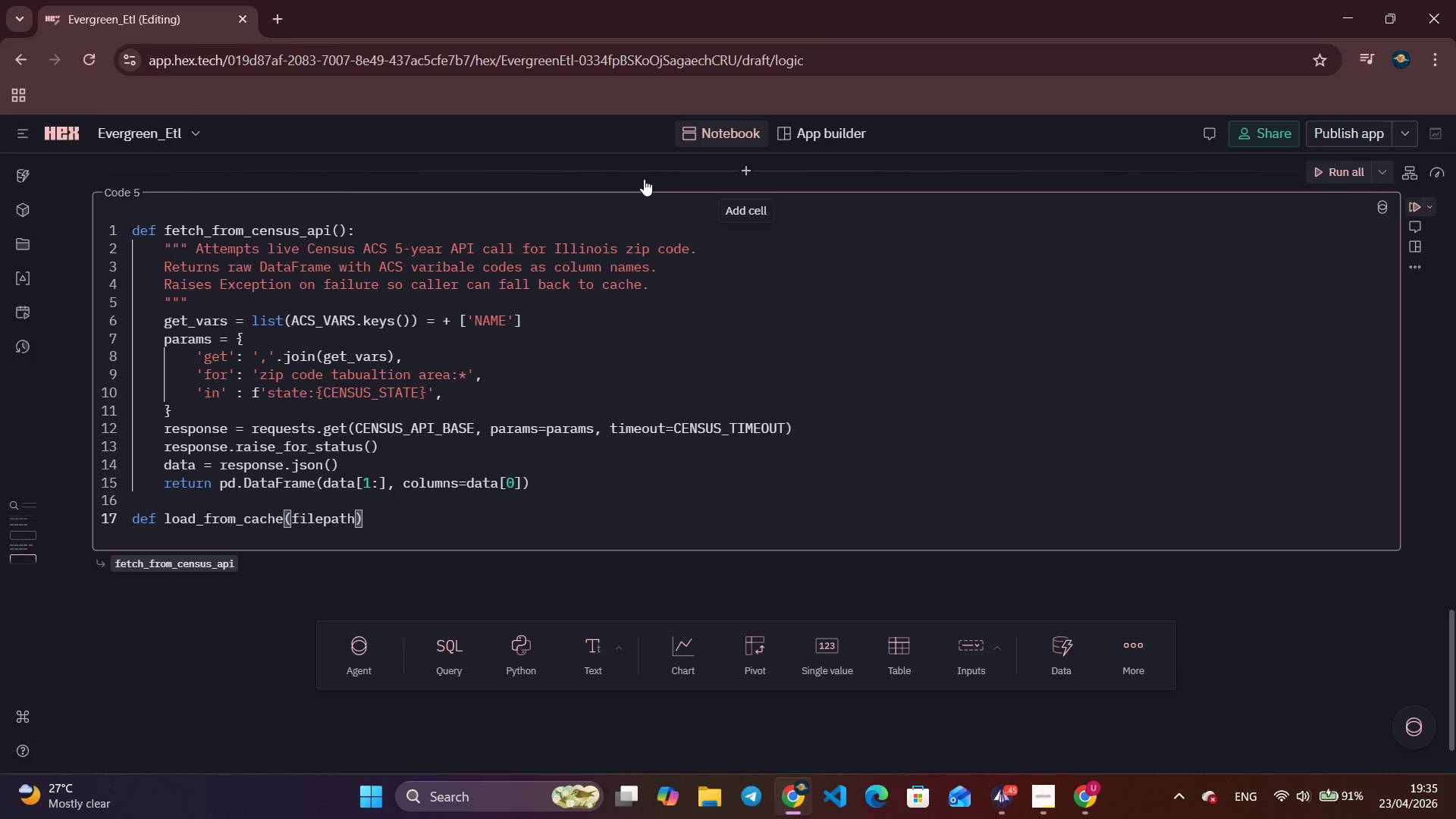 
key(Shift+ShiftLeft)
 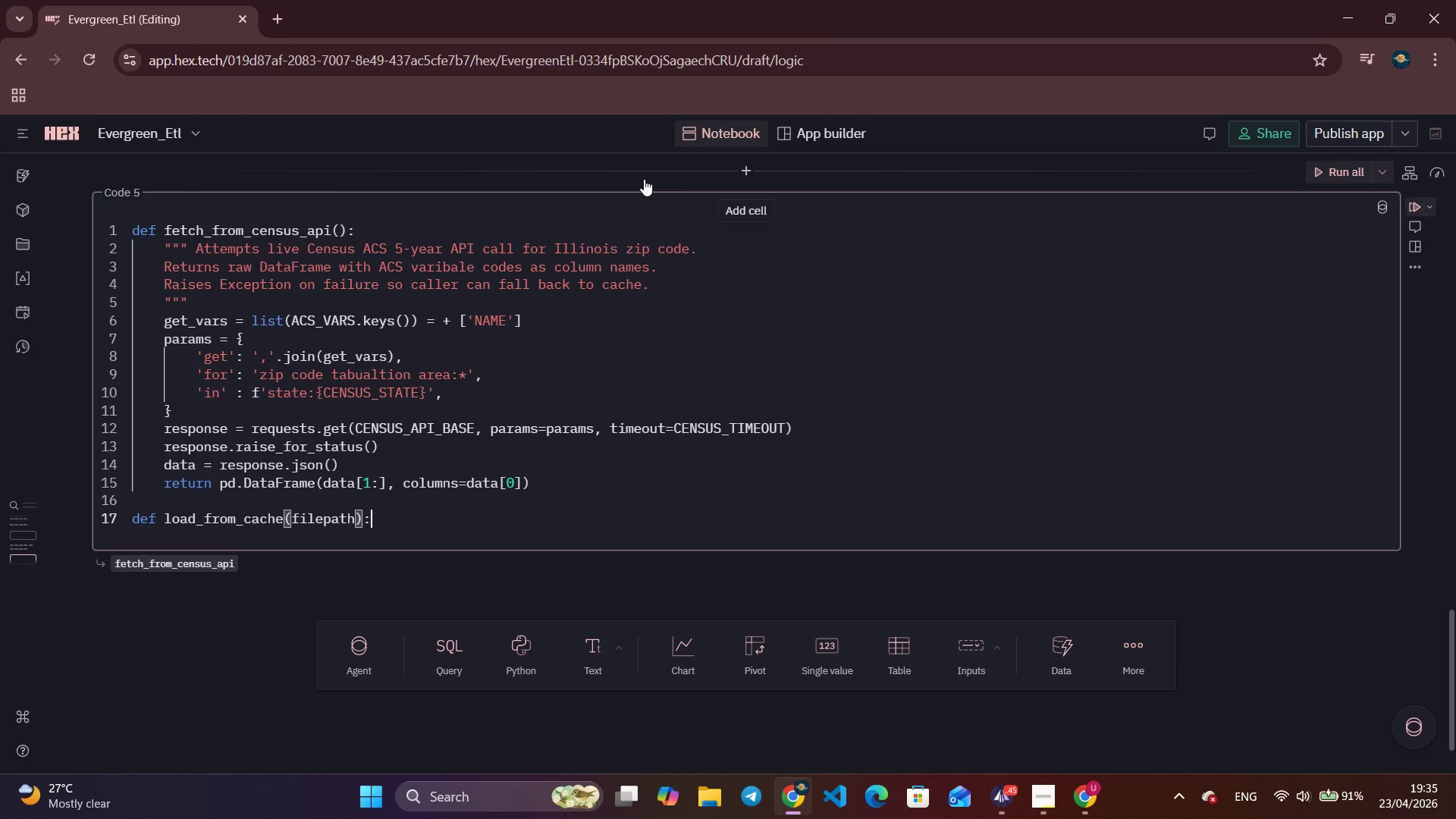 
key(Shift+Semicolon)
 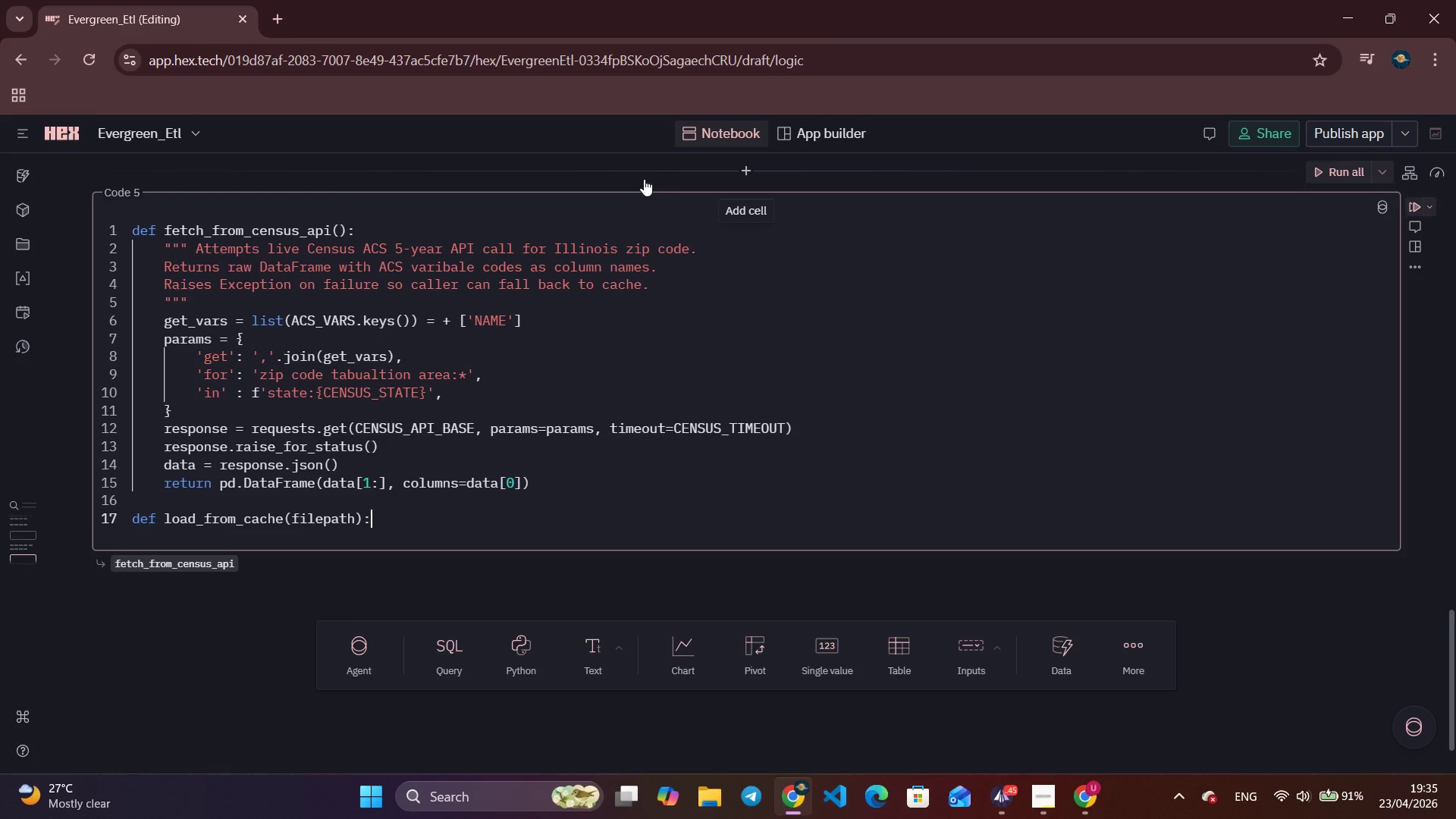 
key(Enter)
 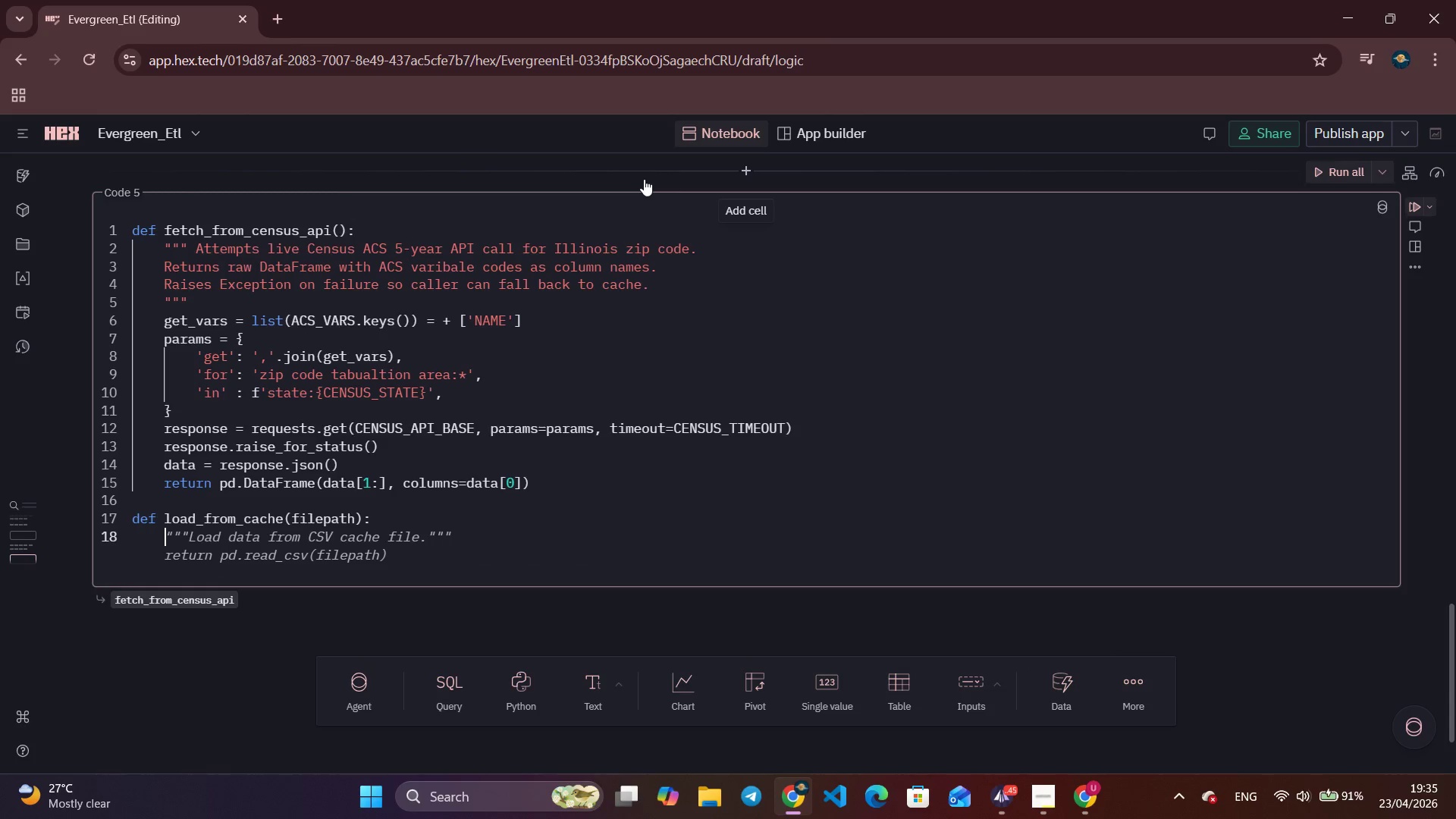 
key(Shift+Quote)
 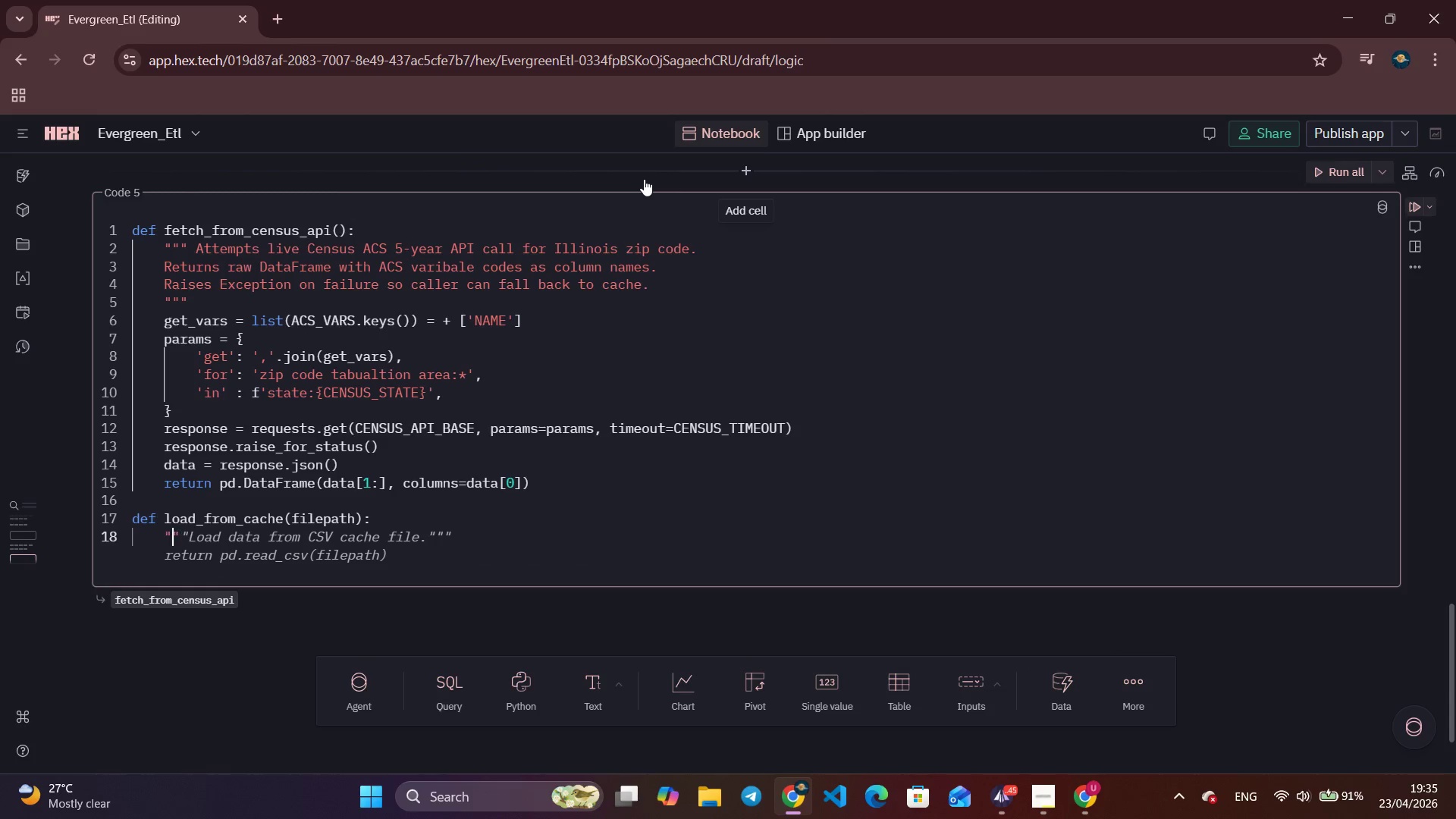 
key(Shift+Quote)
 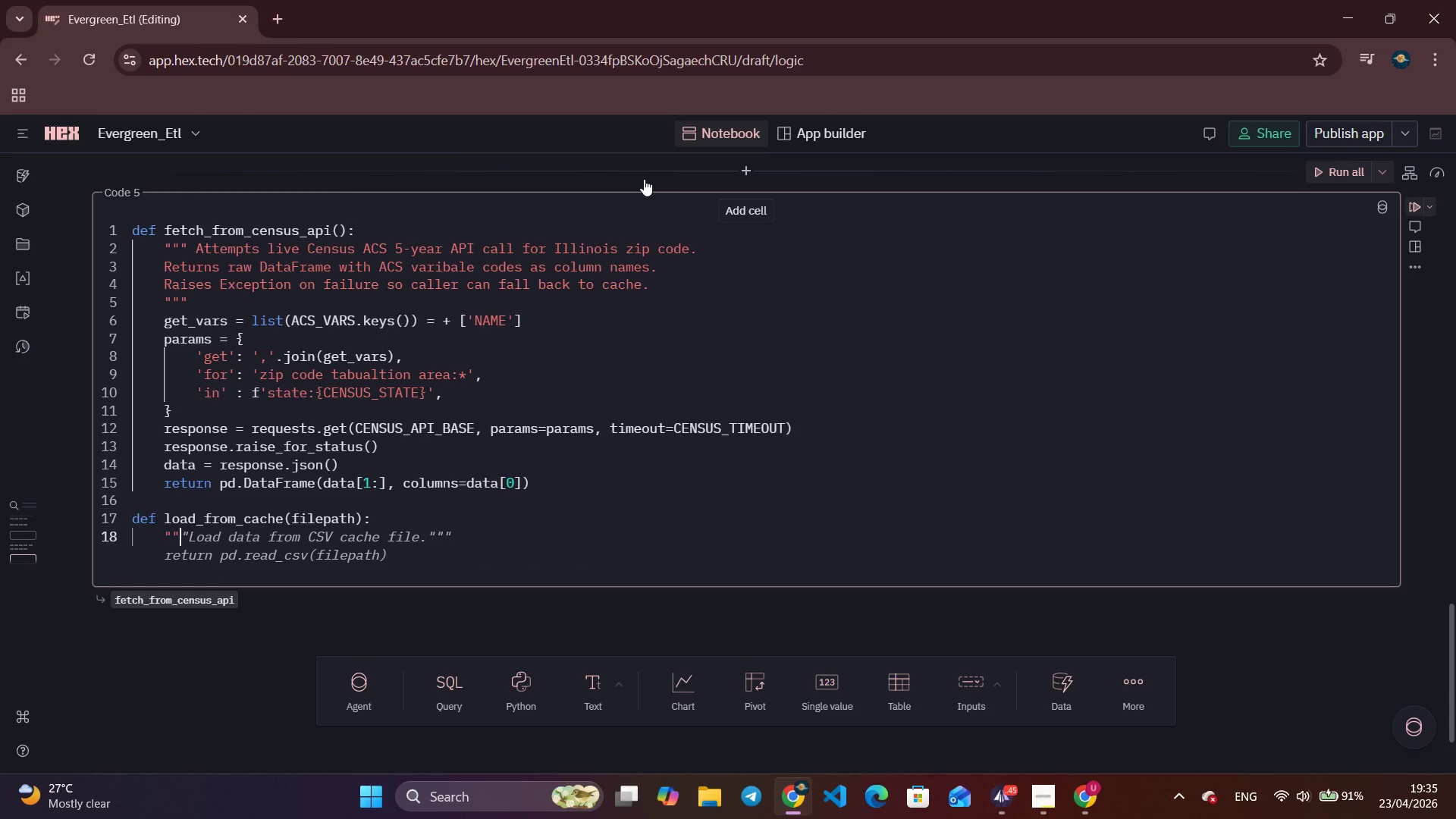 
key(Shift+Quote)
 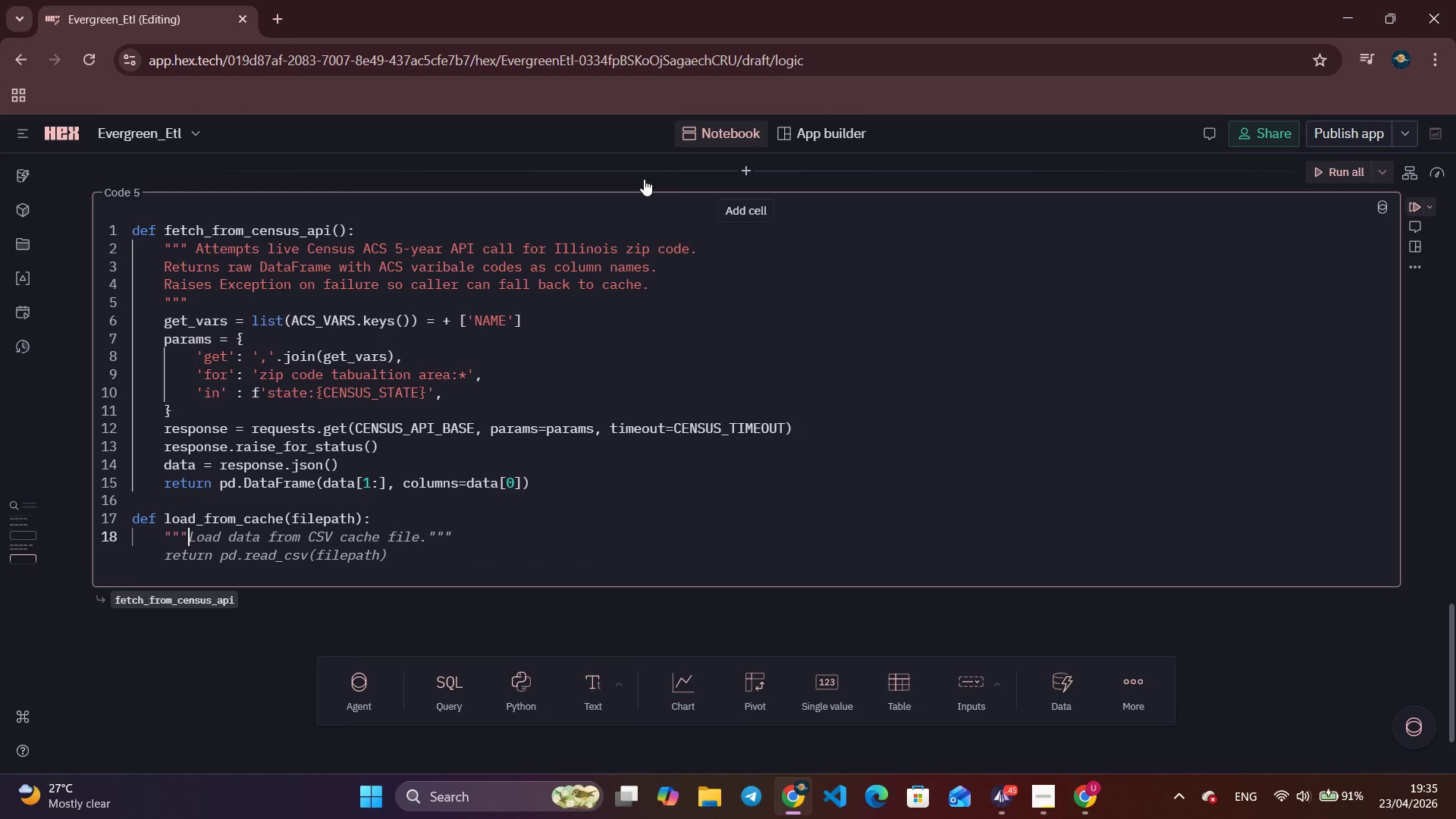 
key(Shift+Quote)
 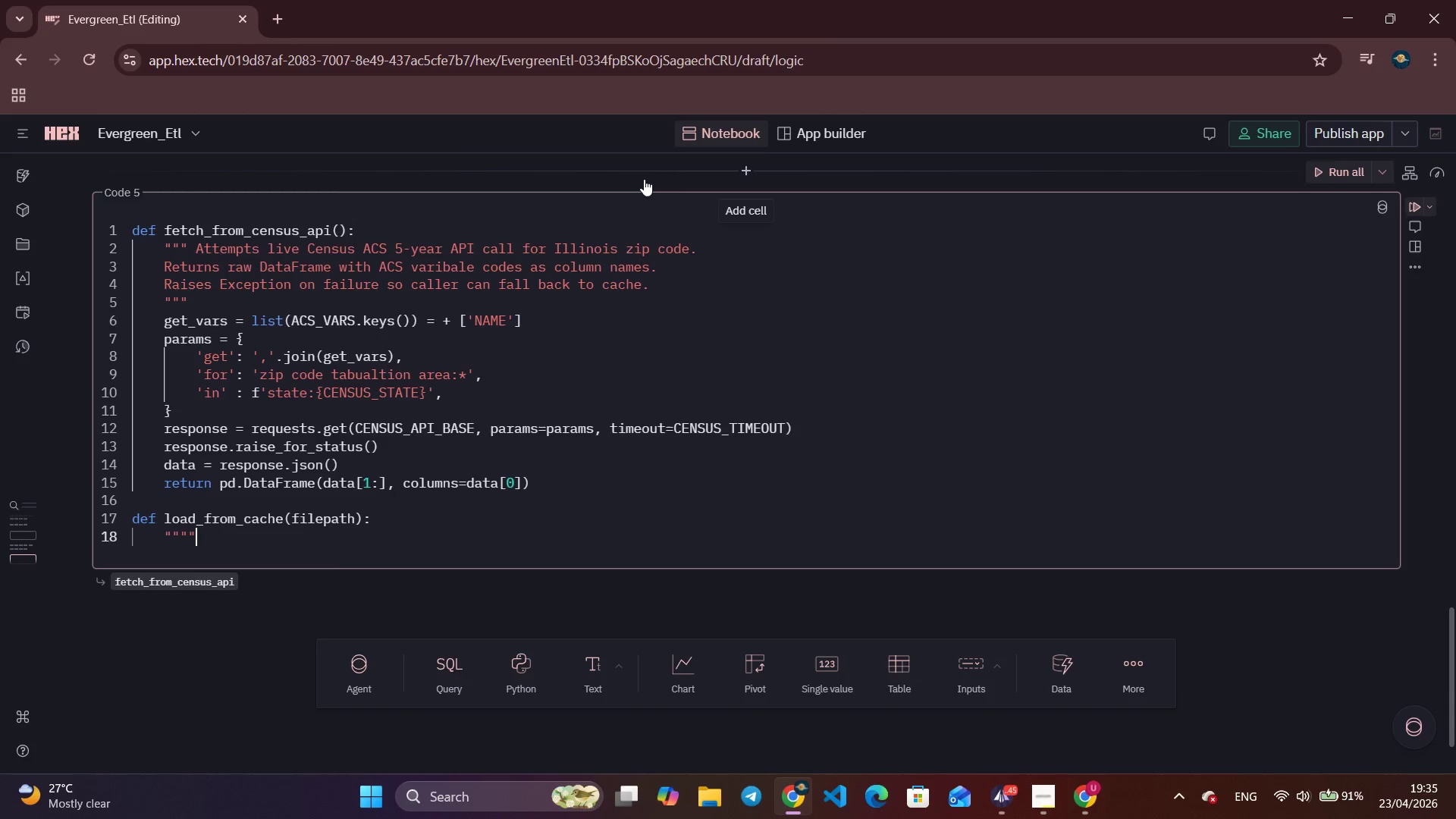 
key(Shift+Quote)
 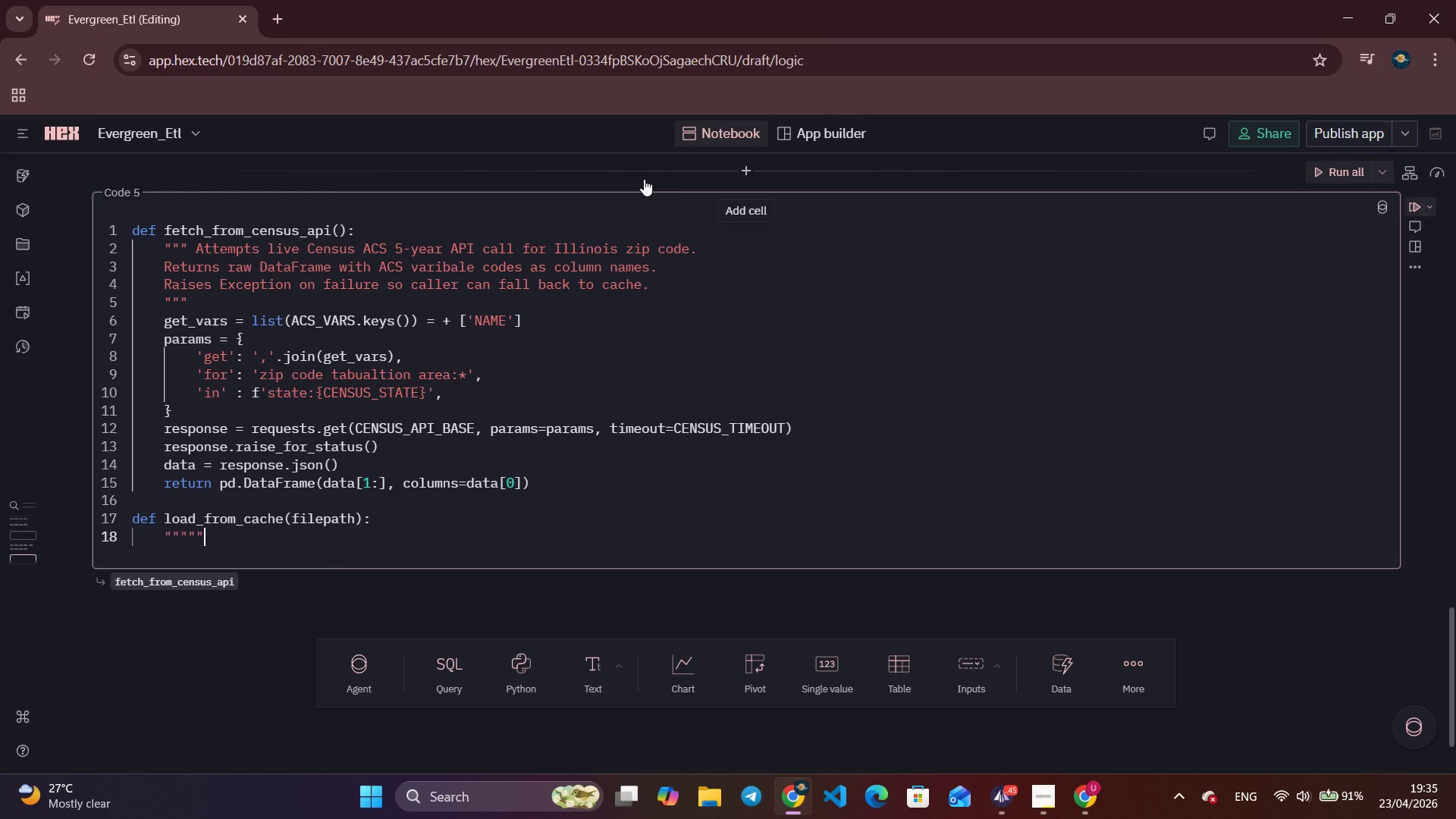 
key(Shift+Quote)
 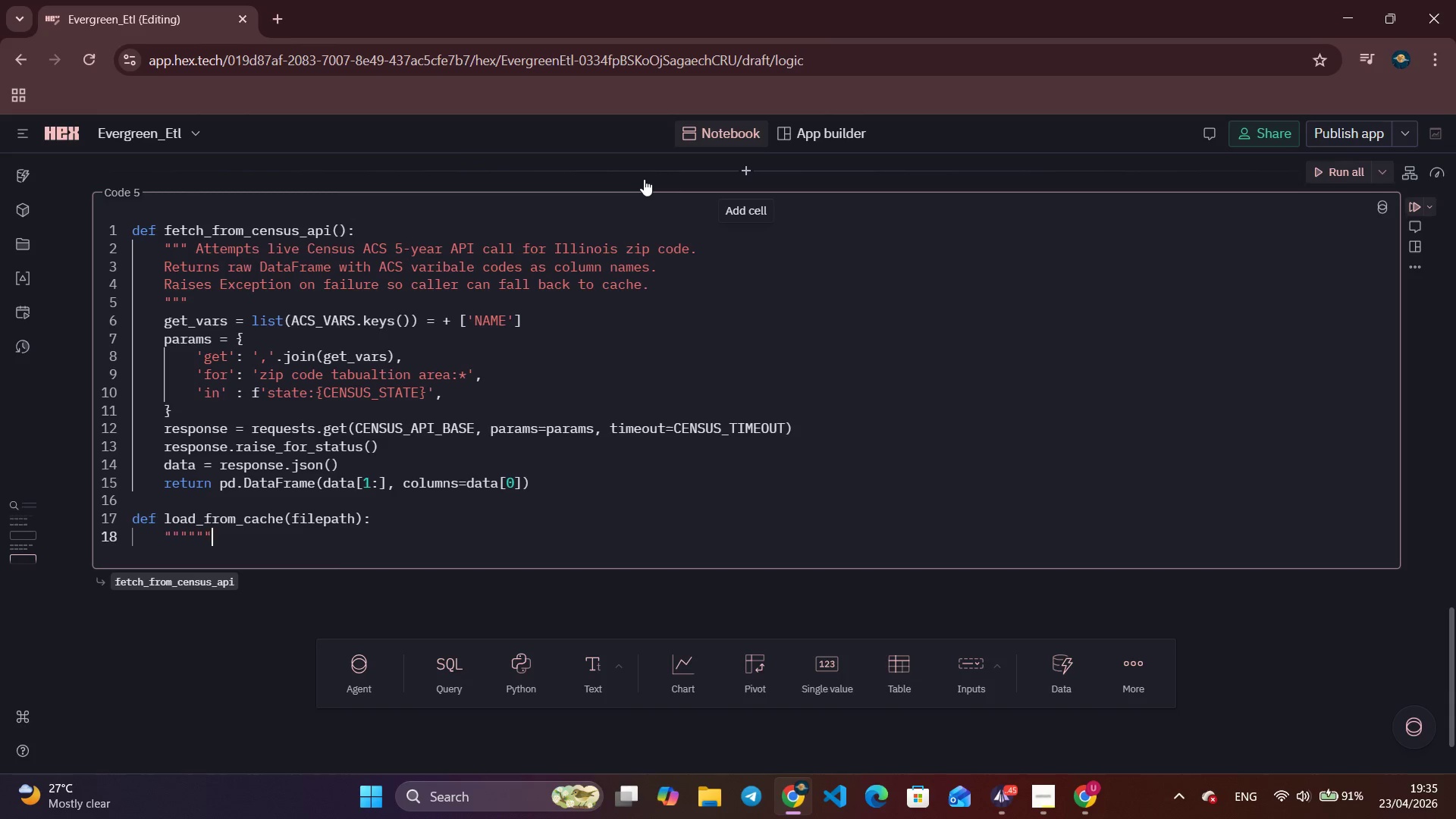 
key(Shift+Quote)
 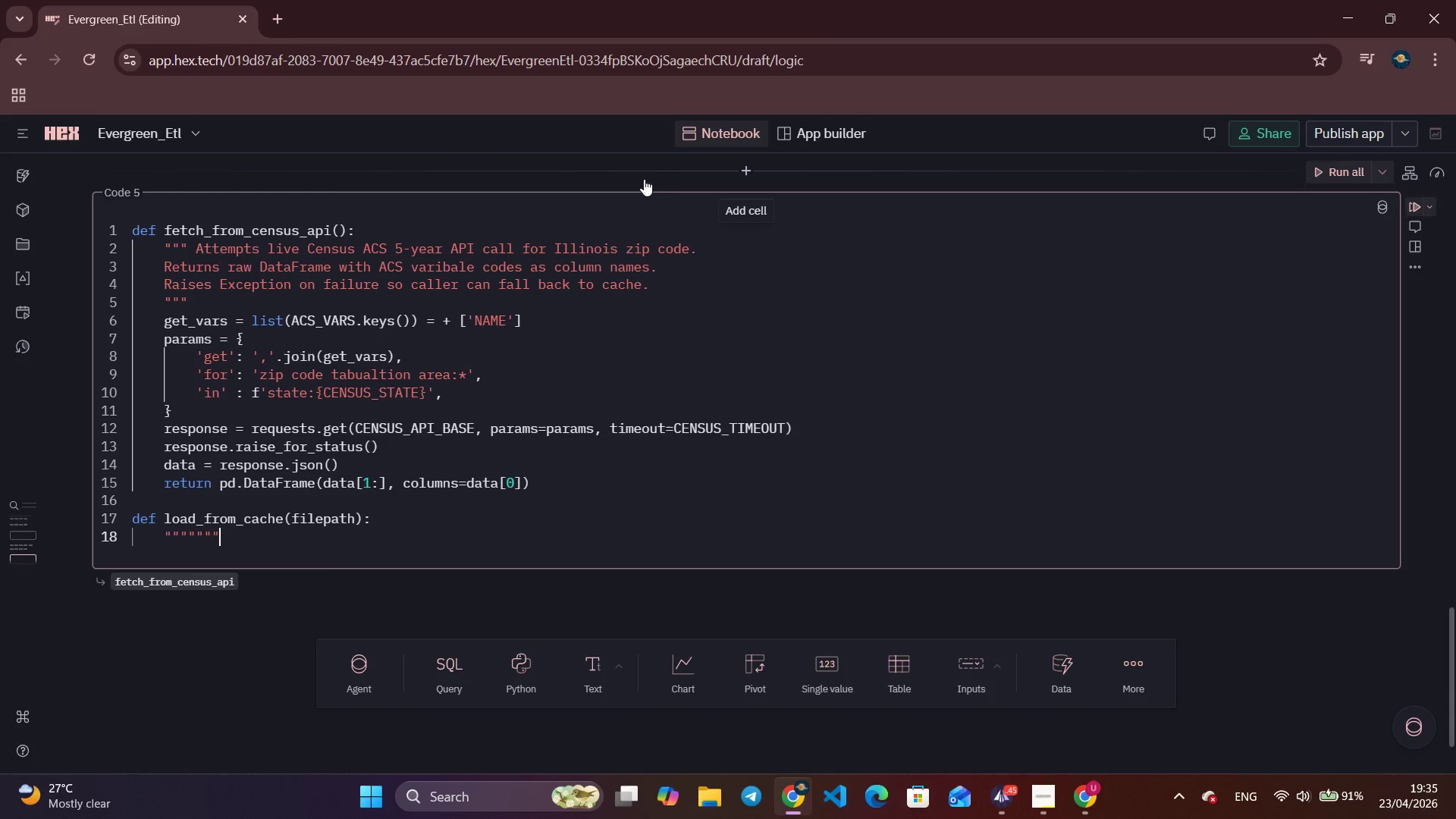 
key(ArrowLeft)
 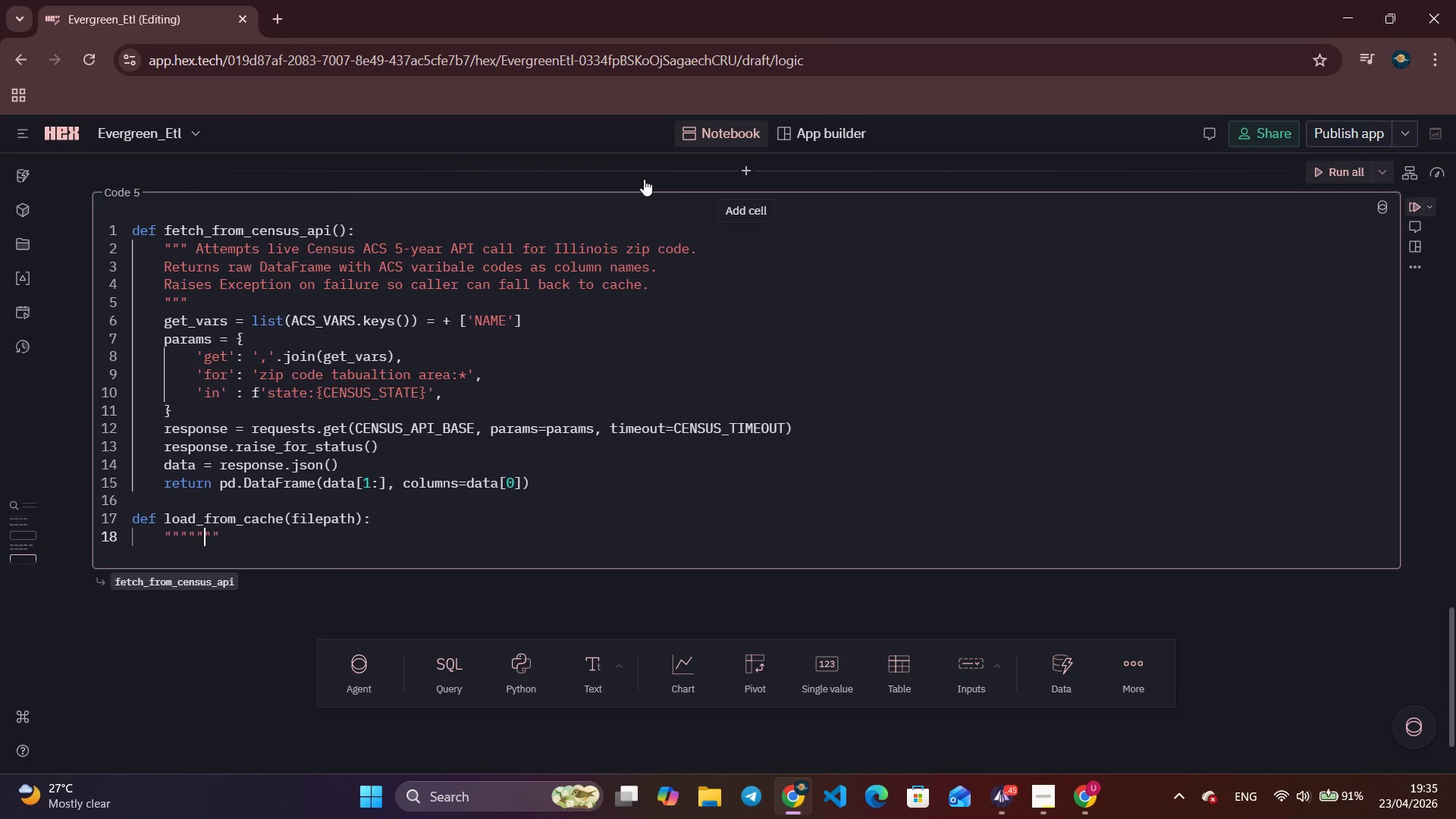 
key(ArrowLeft)
 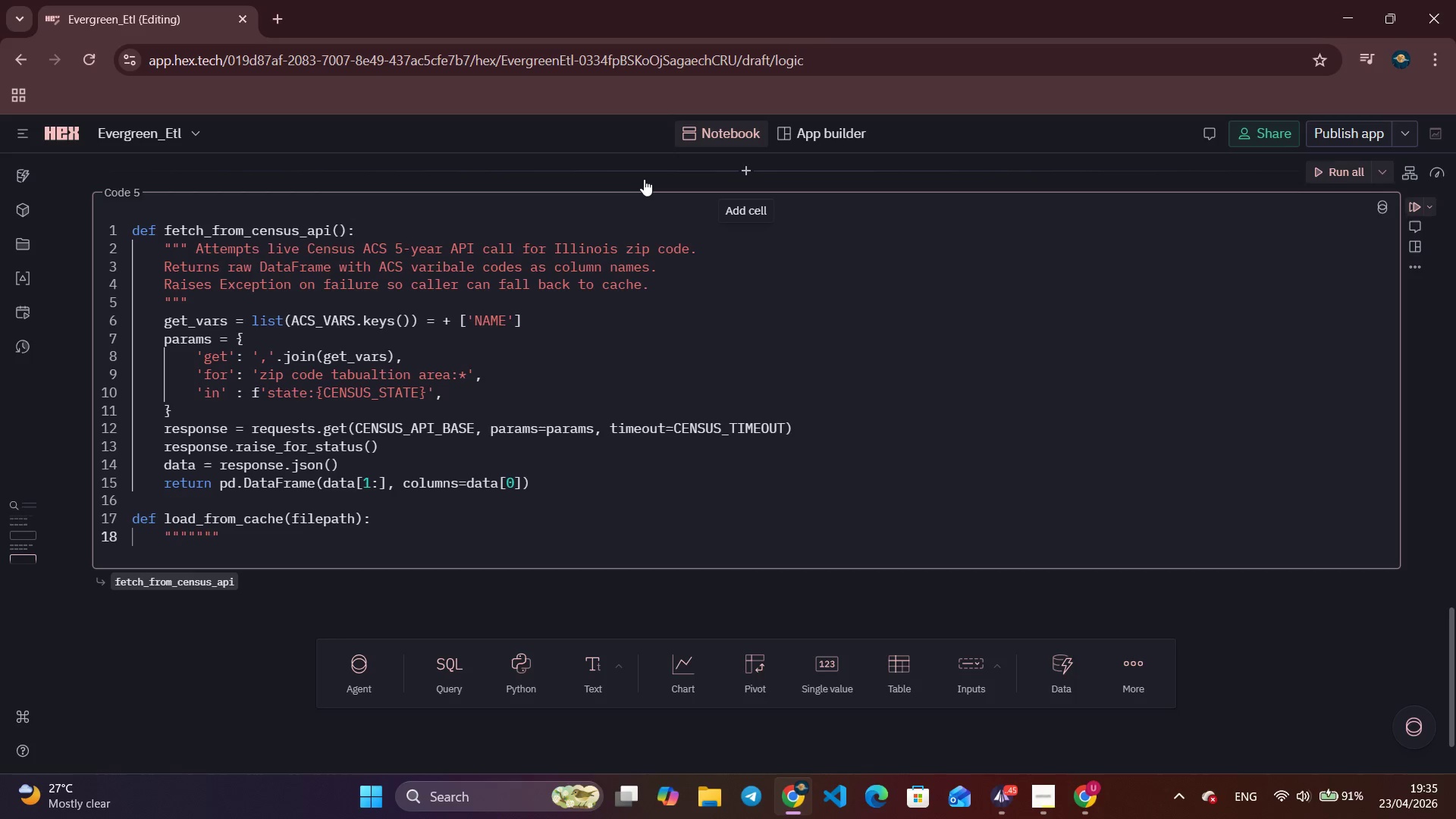 
key(ArrowLeft)
 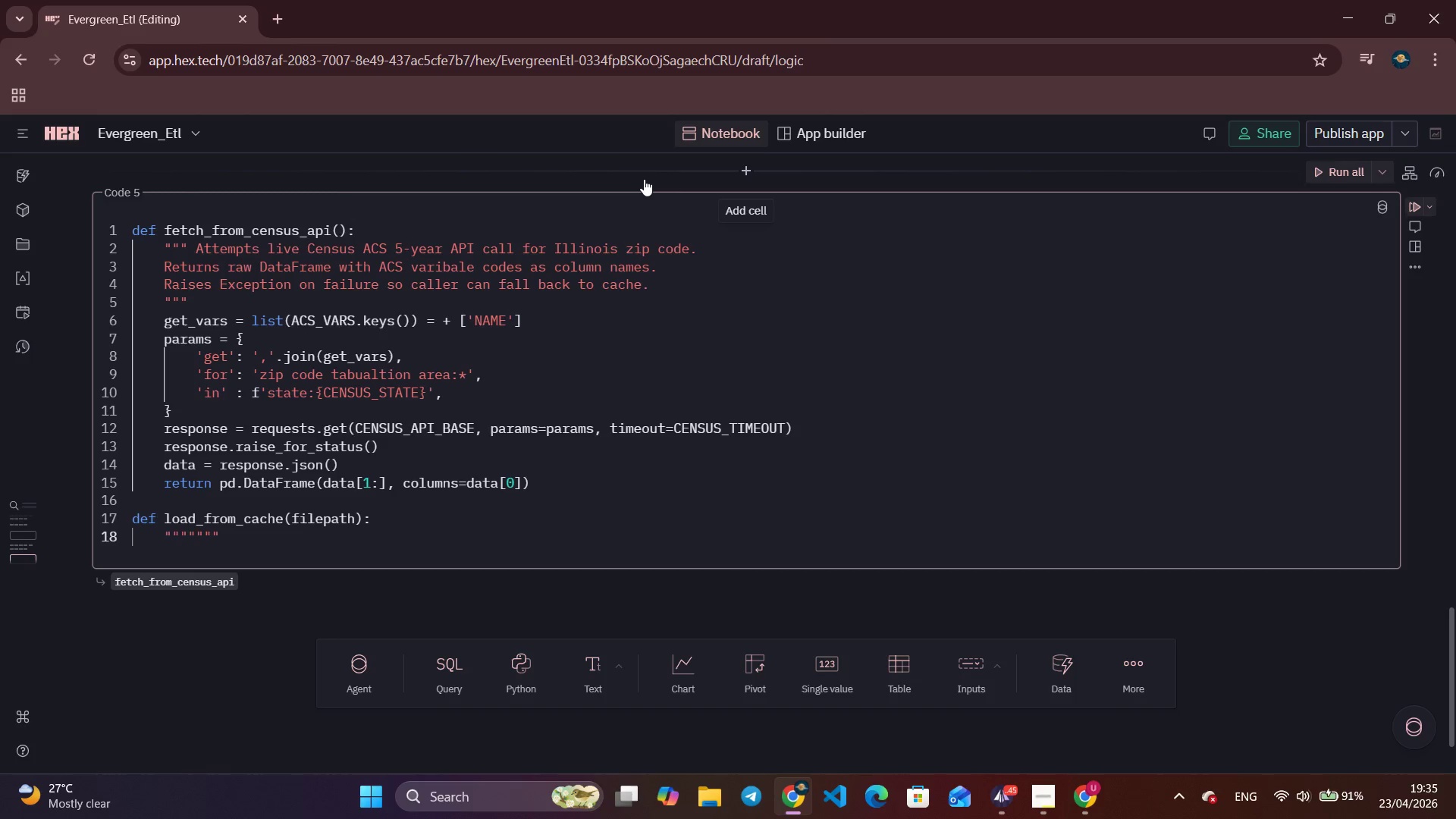 
key(Backspace)
type( Load pre-cached Census data from CSV.)
 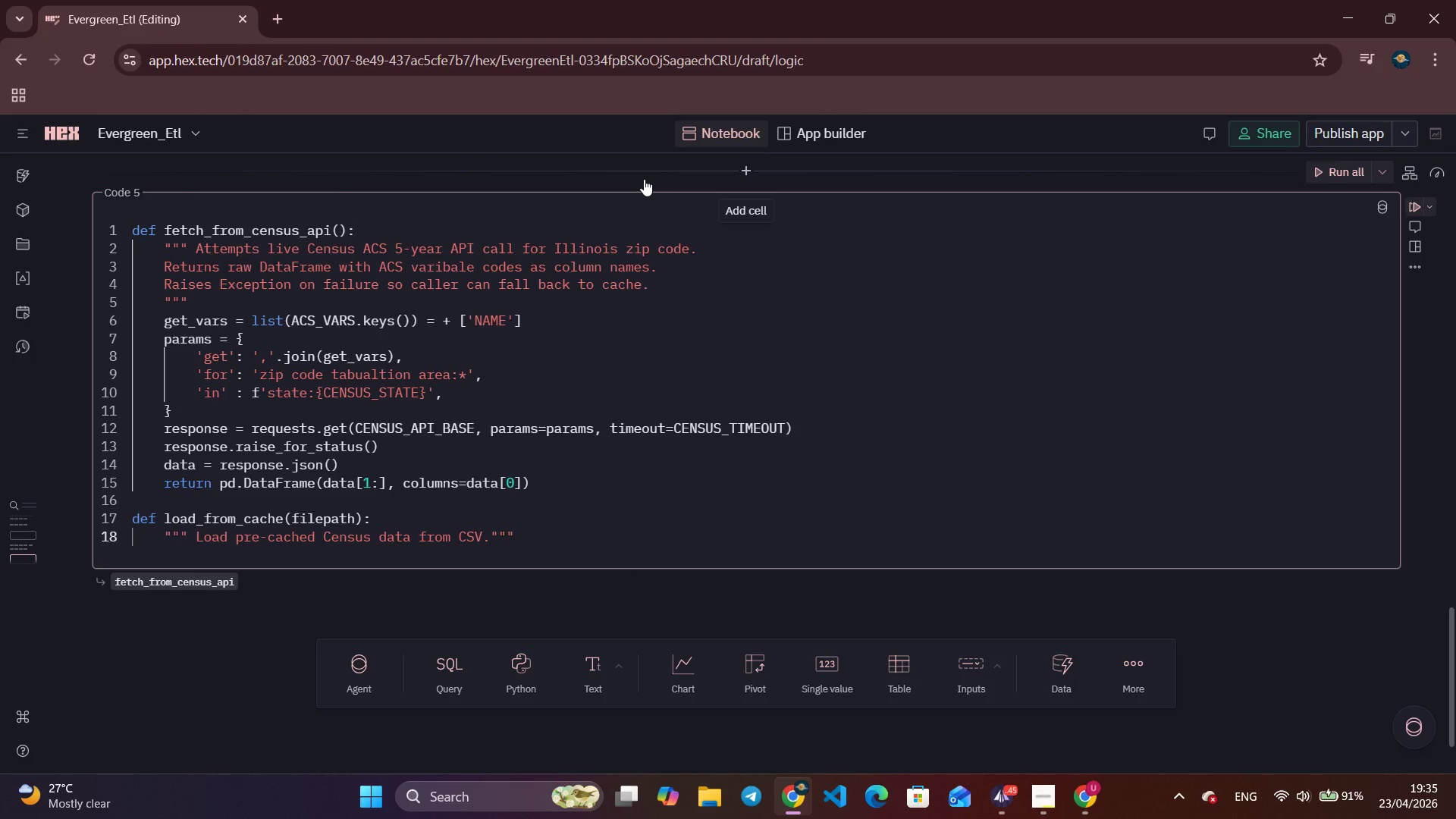 
key(Enter)
 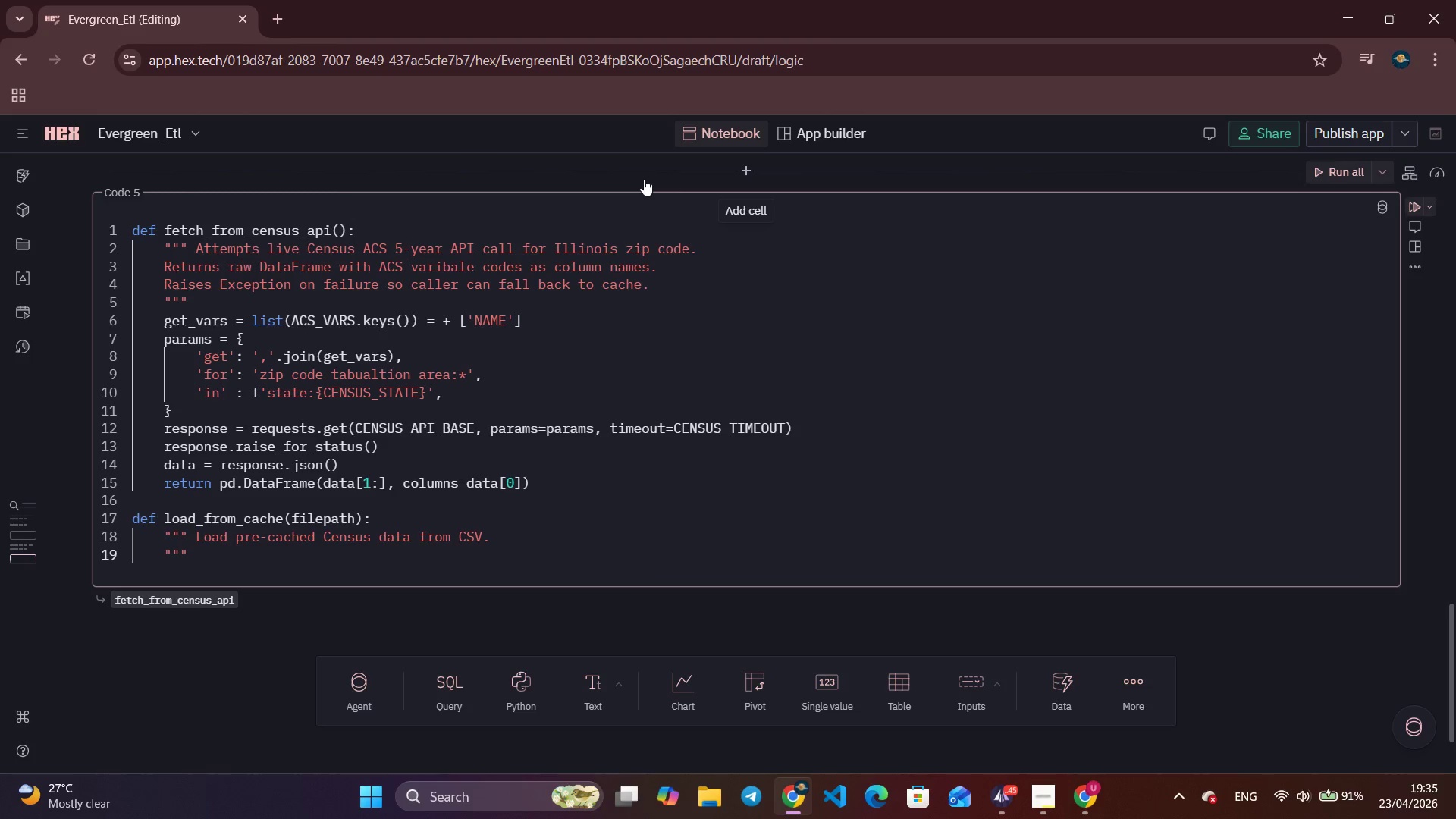 
type(This)
key(Backspace)
key(Backspace)
key(Backspace)
key(Backspace)
type(tHIS MIRRORS THE STRUCUR)
key(Backspace)
key(Backspace)
type(TURE FO)
key(Backspace)
key(Backspace)
type(OF A REAL api RESPONSE.)
 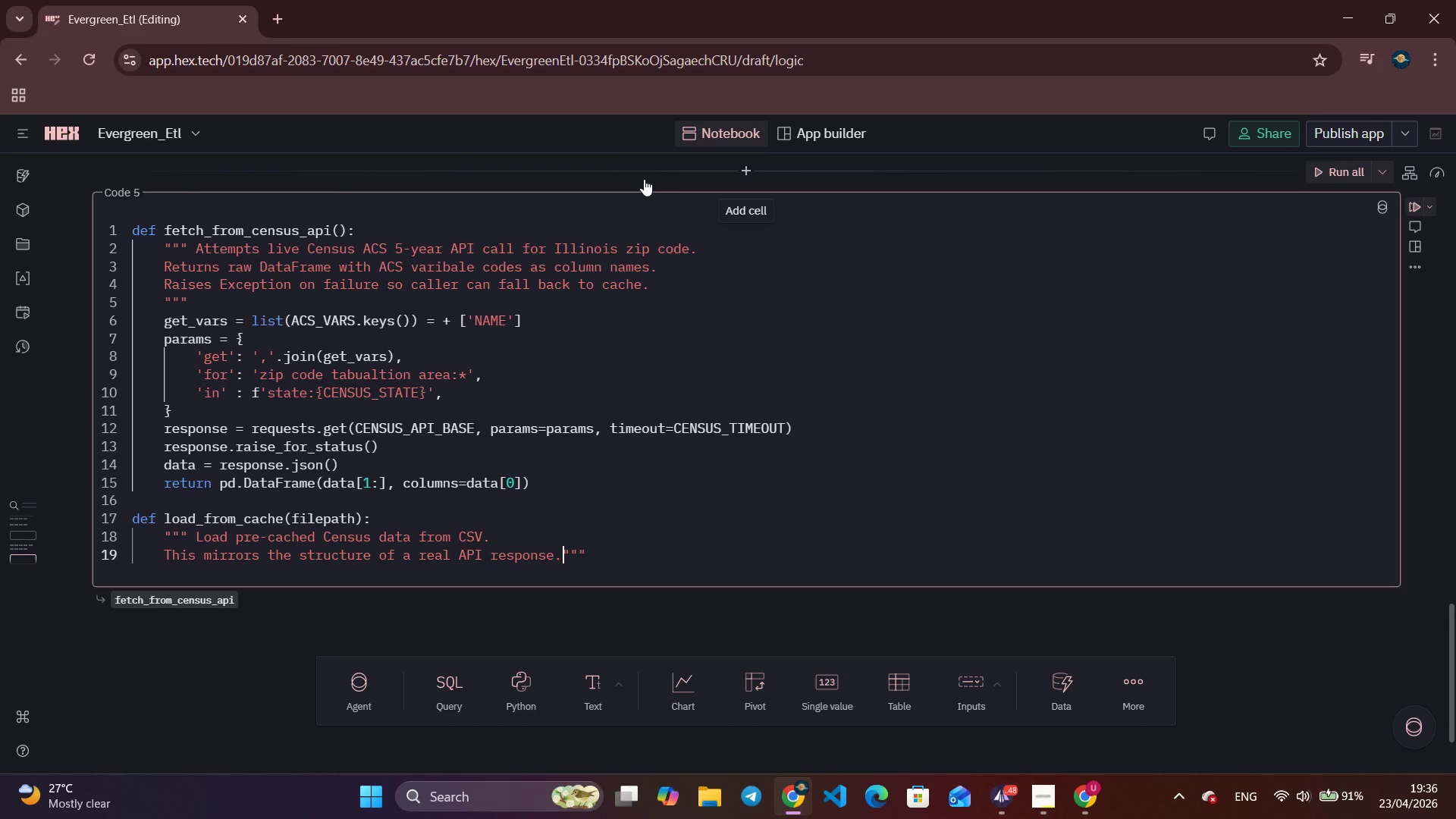 
key(Enter)
 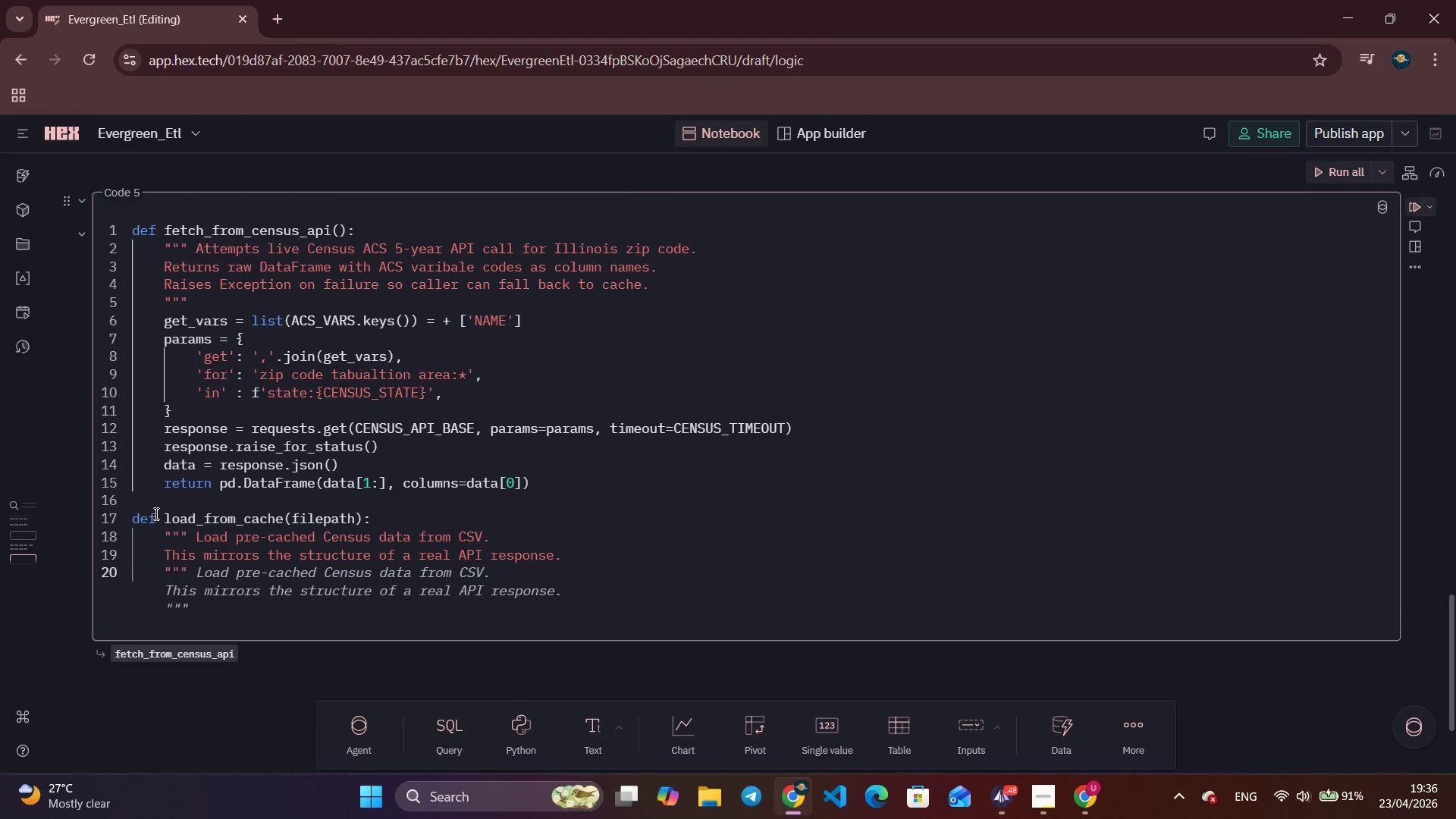 
left_click([259, 610])
 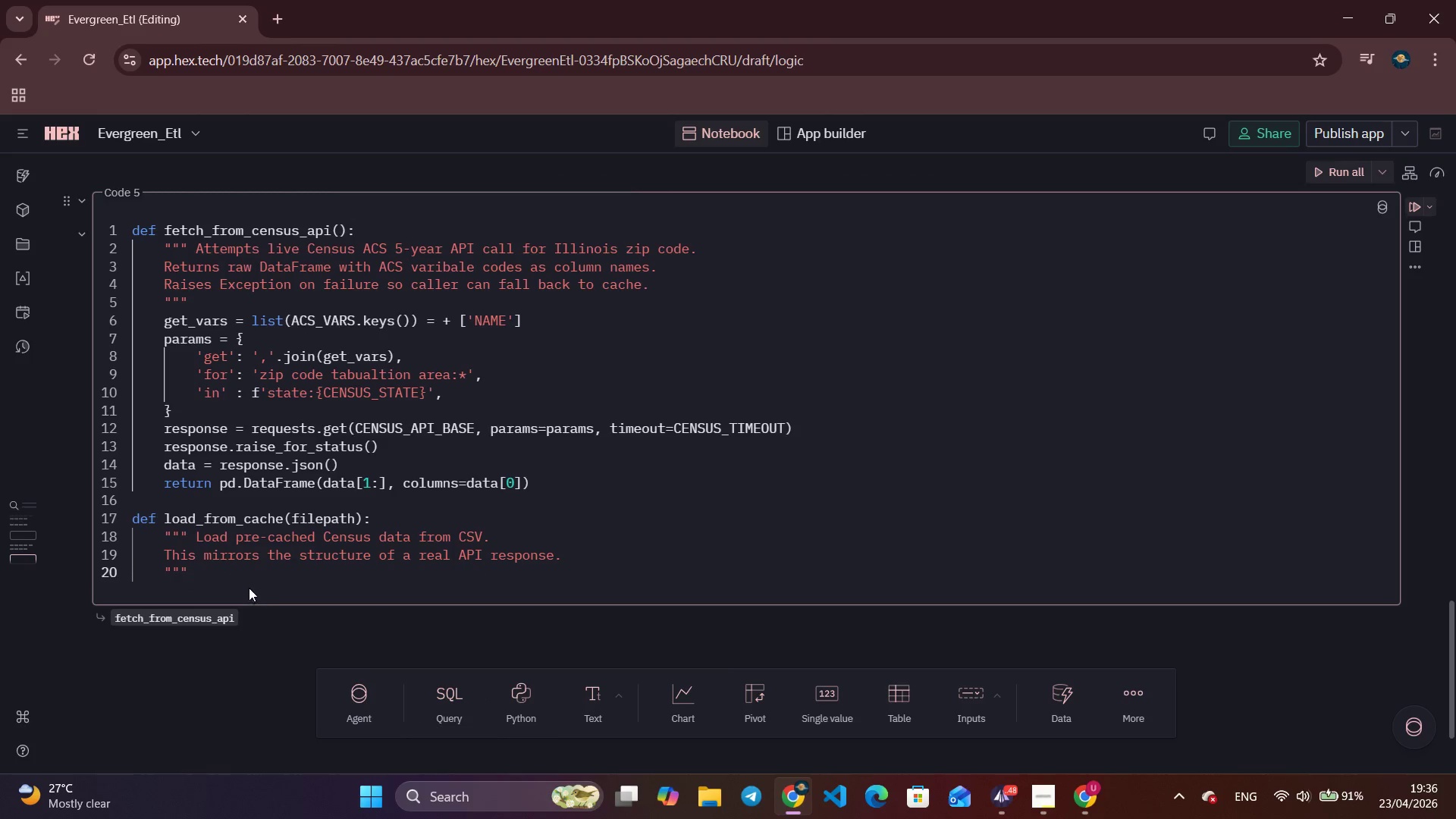 
left_click([243, 572])
 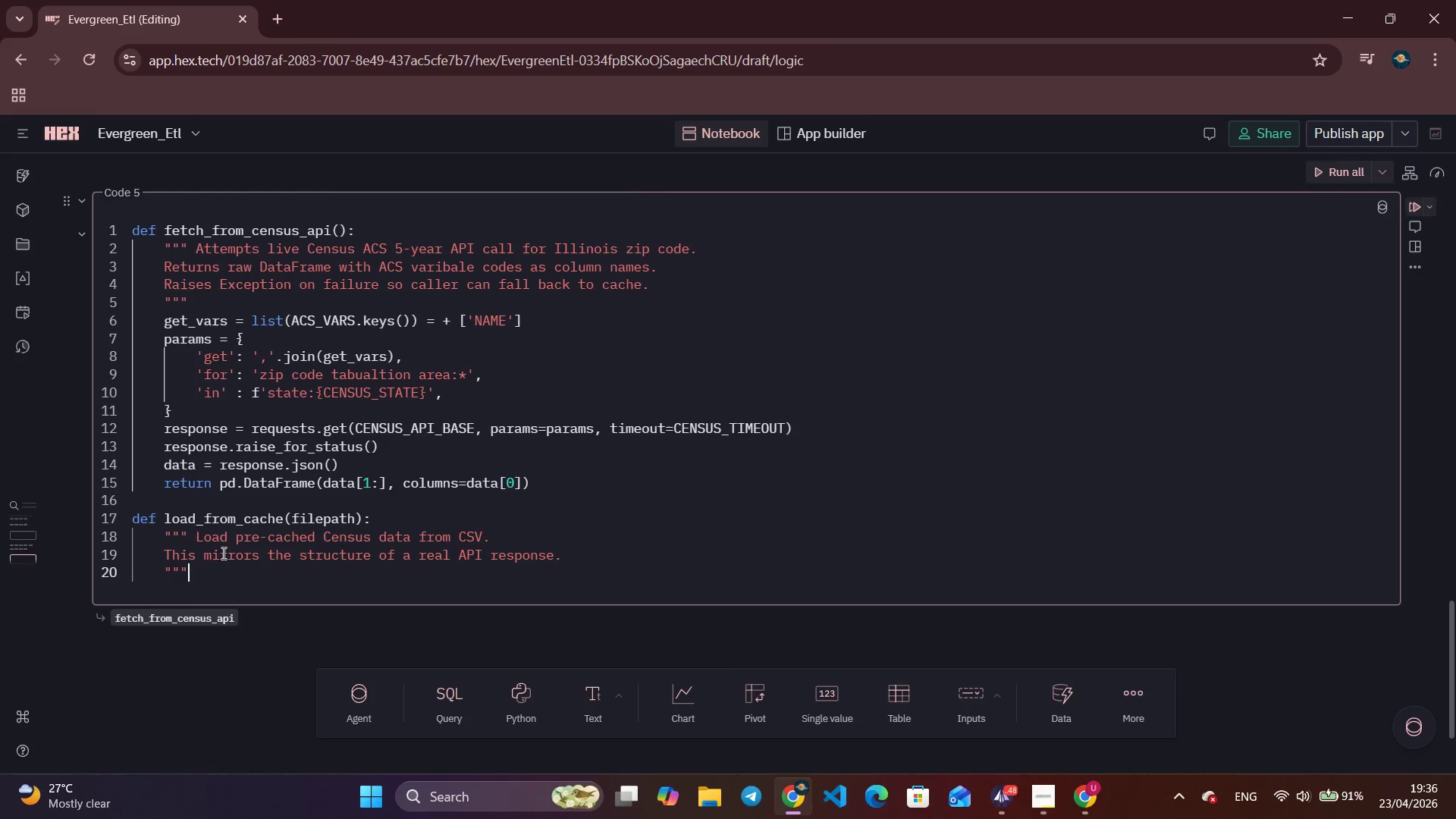 
left_click([199, 537])
 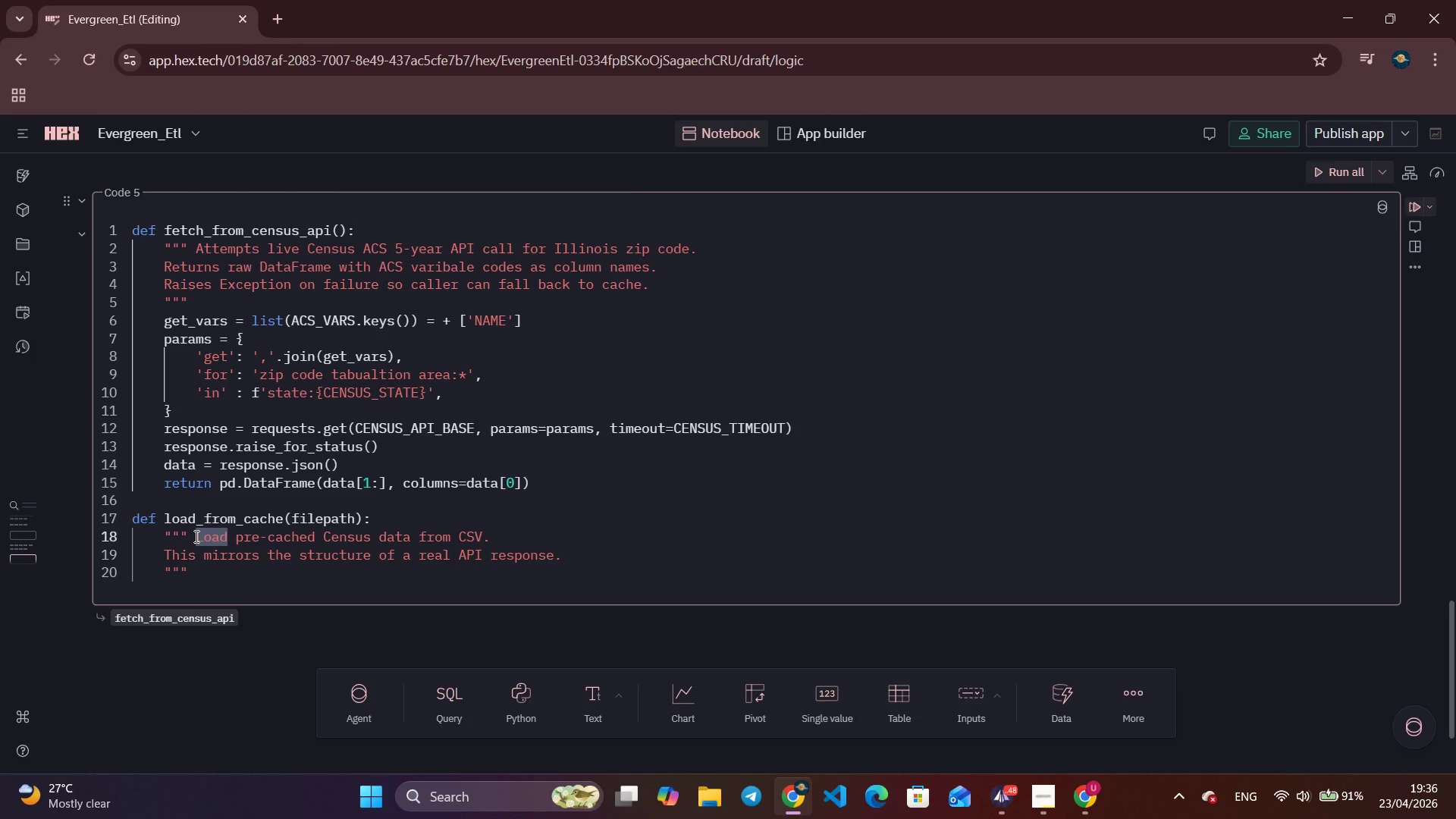 
key(Enter)
 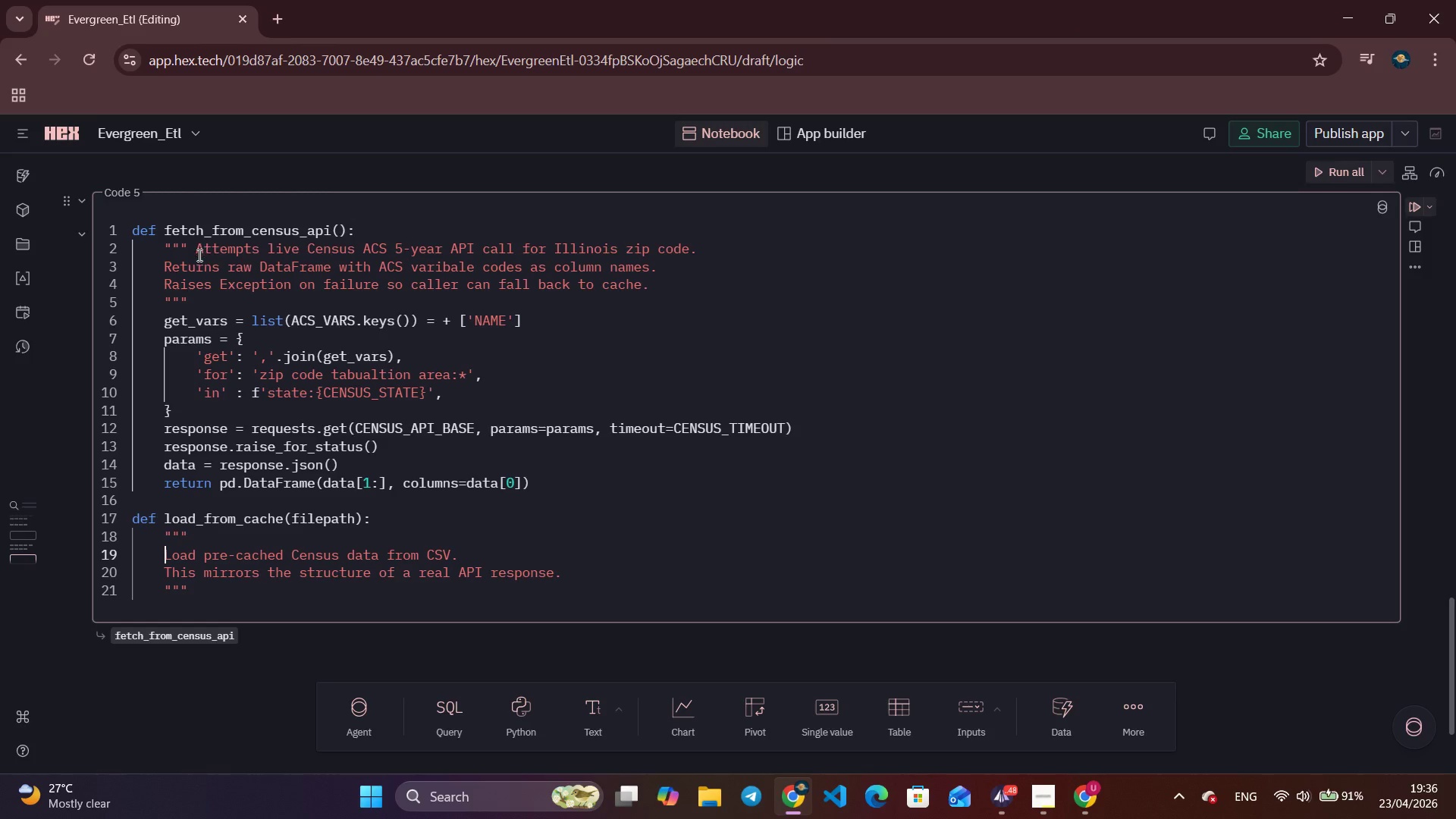 
left_click([195, 246])
 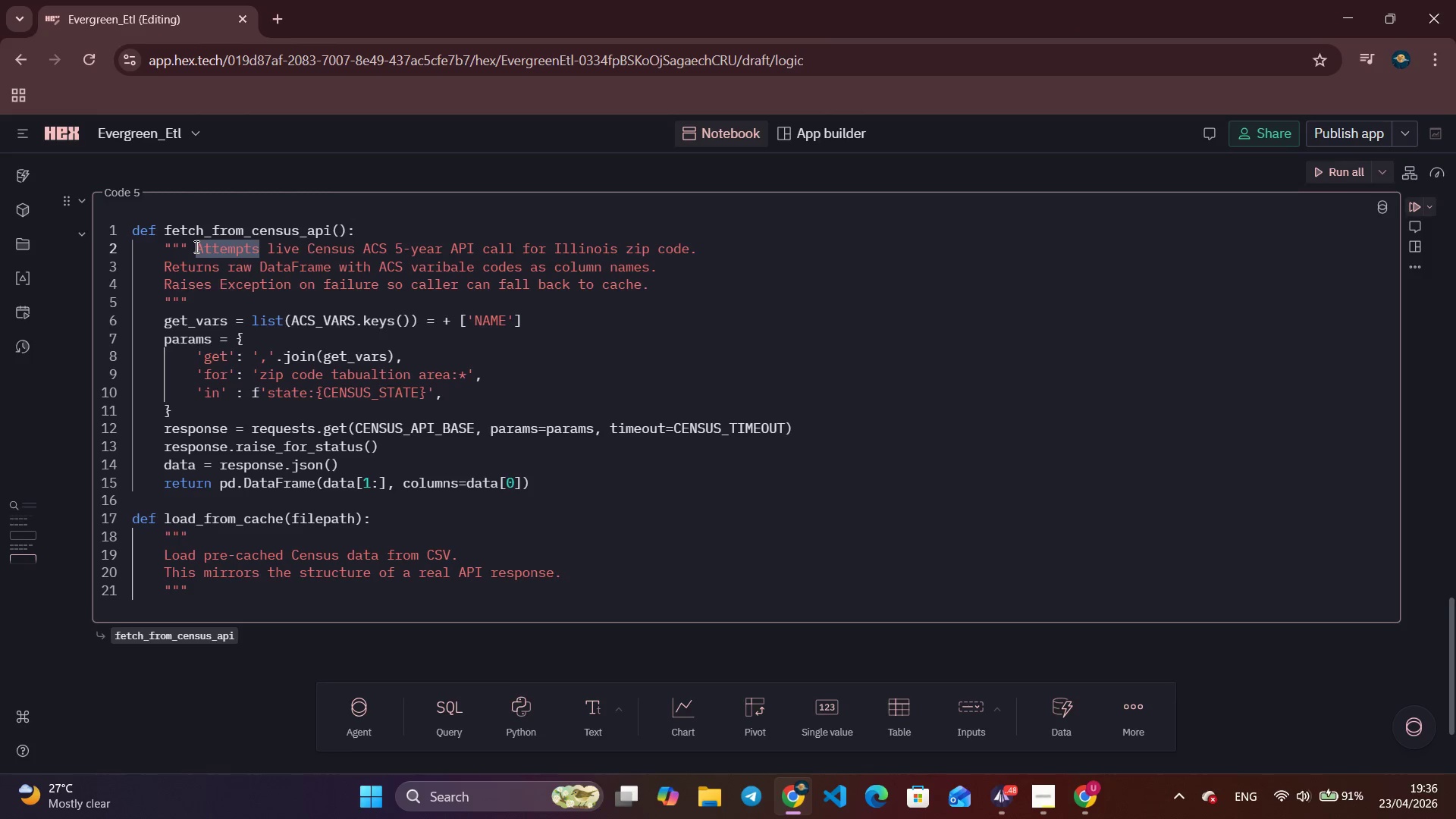 
key(Enter)
 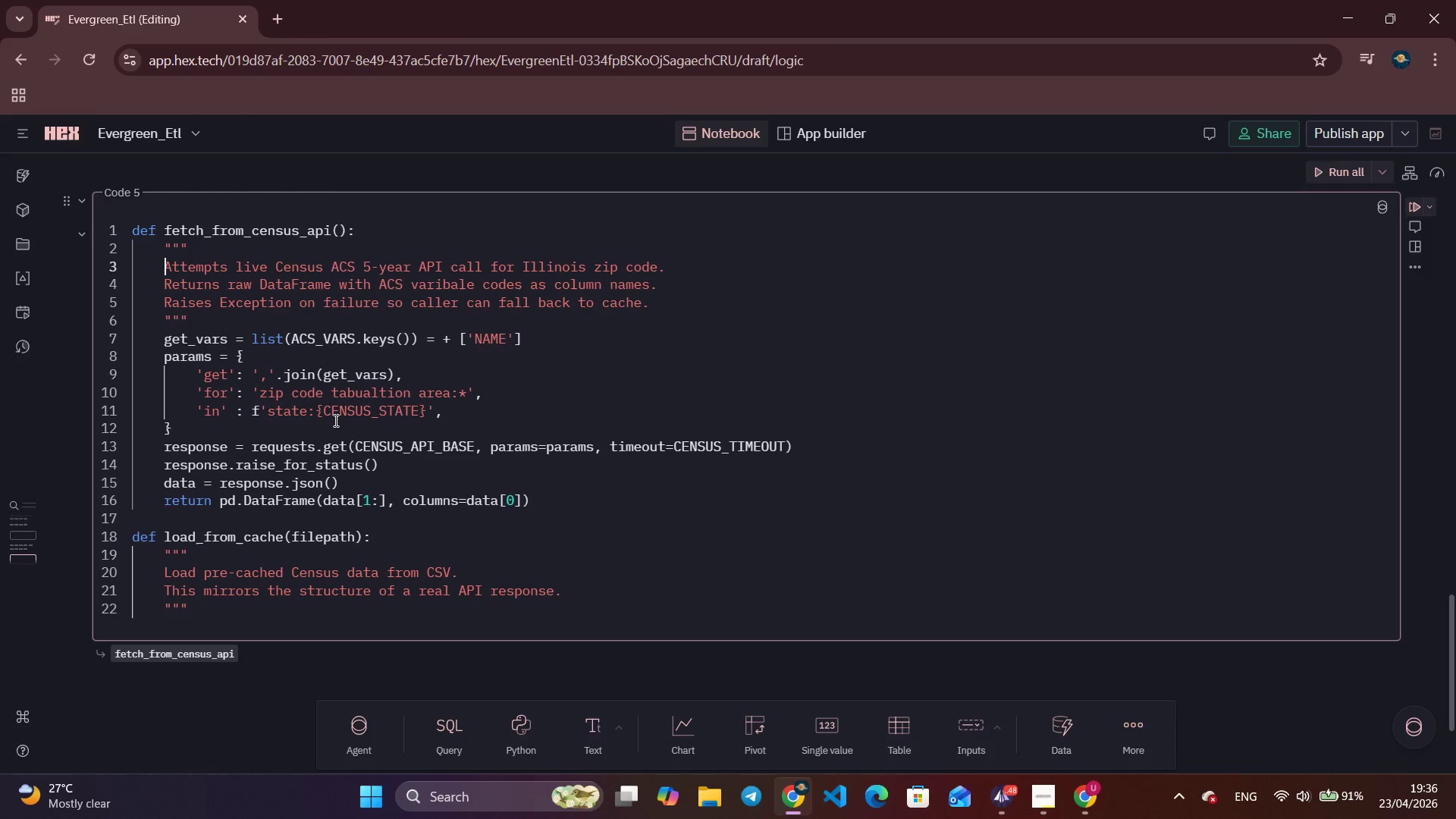 
scroll: coordinate [334, 420], scroll_direction: down, amount: 5.0
 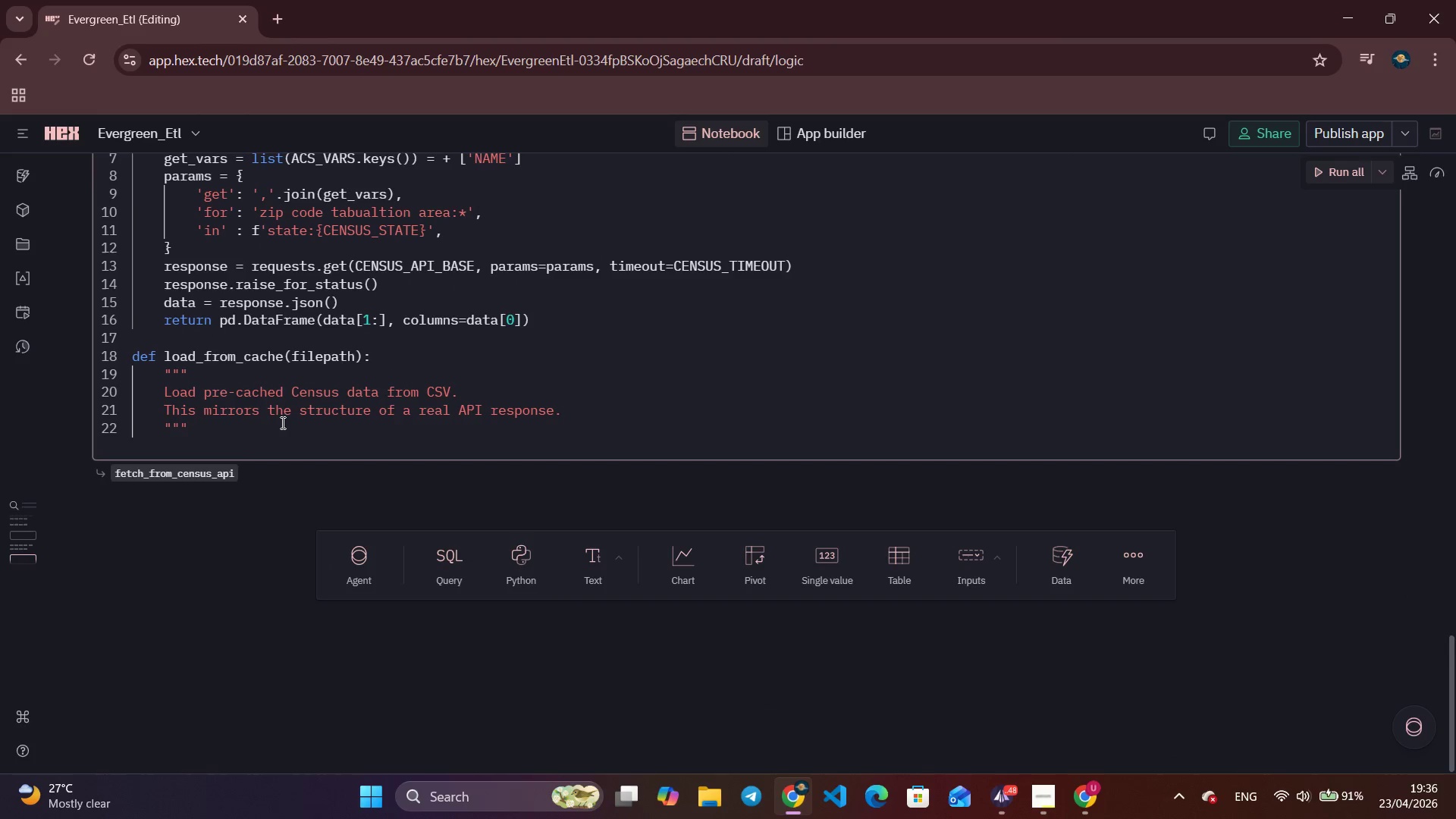 
left_click([278, 422])
 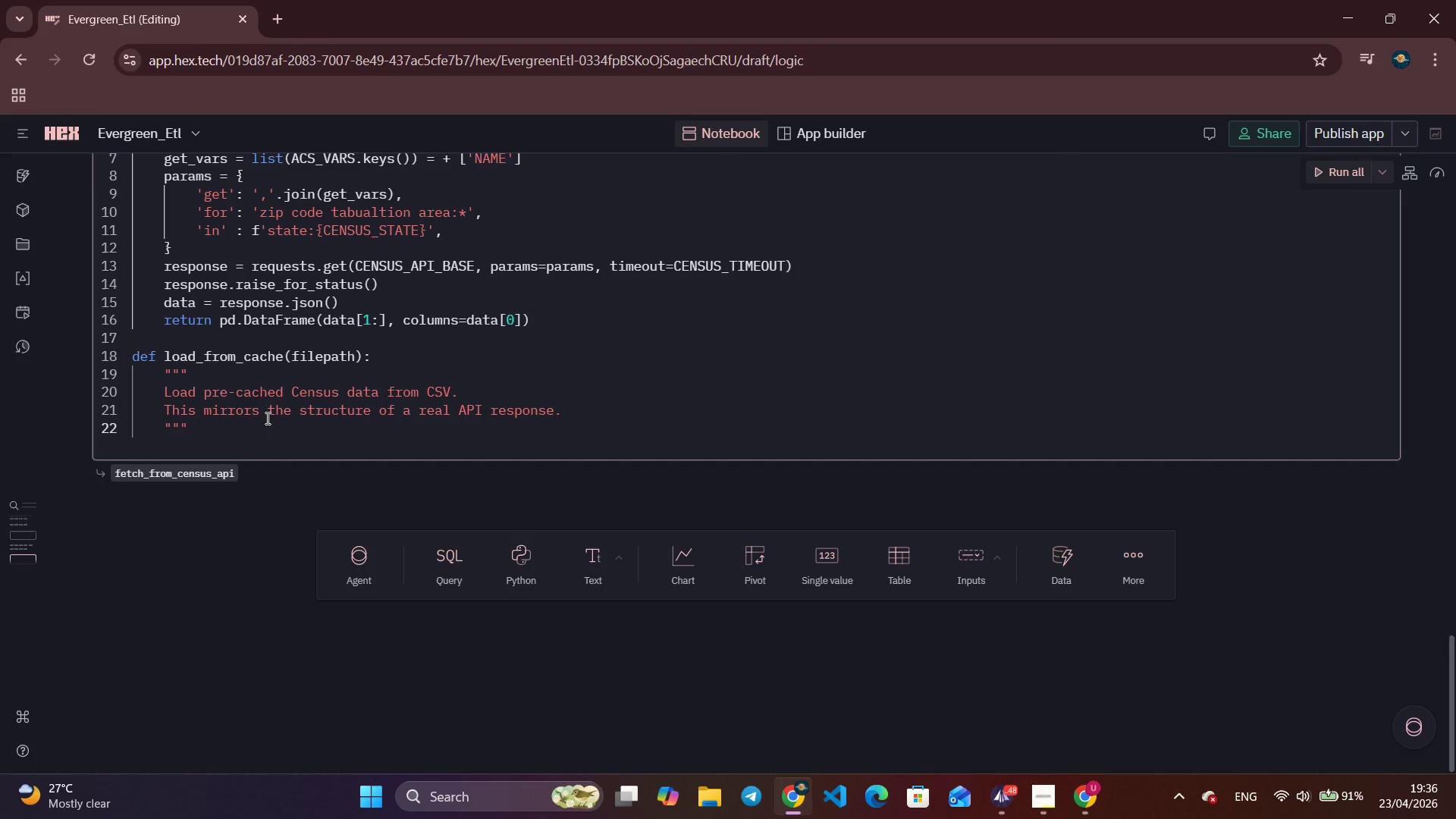 
key(Enter)
 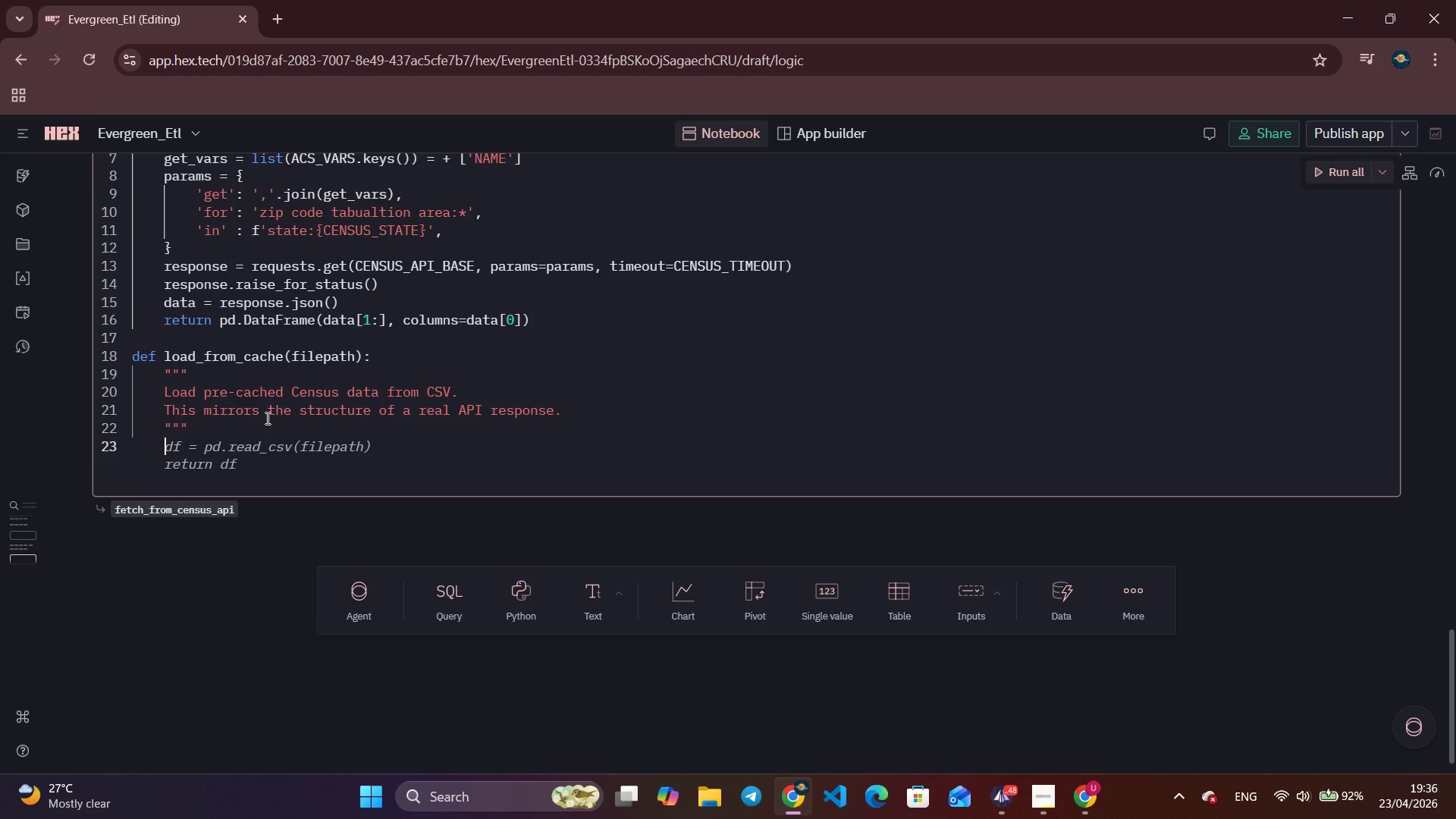 
type(RETURN PD.READ_CSV(FILEPATH, DTYPE=STR)
 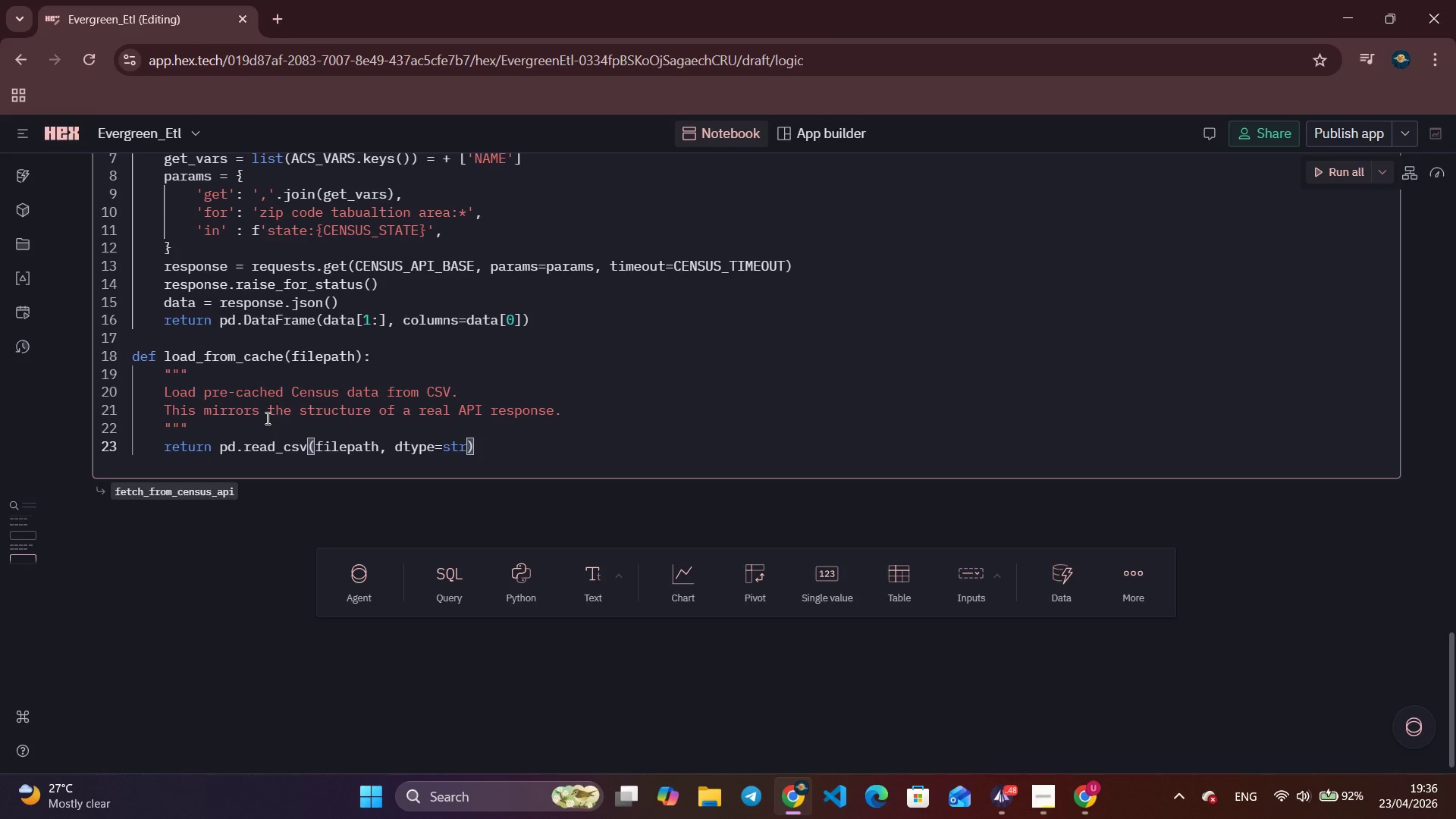 
left_click([492, 442])
 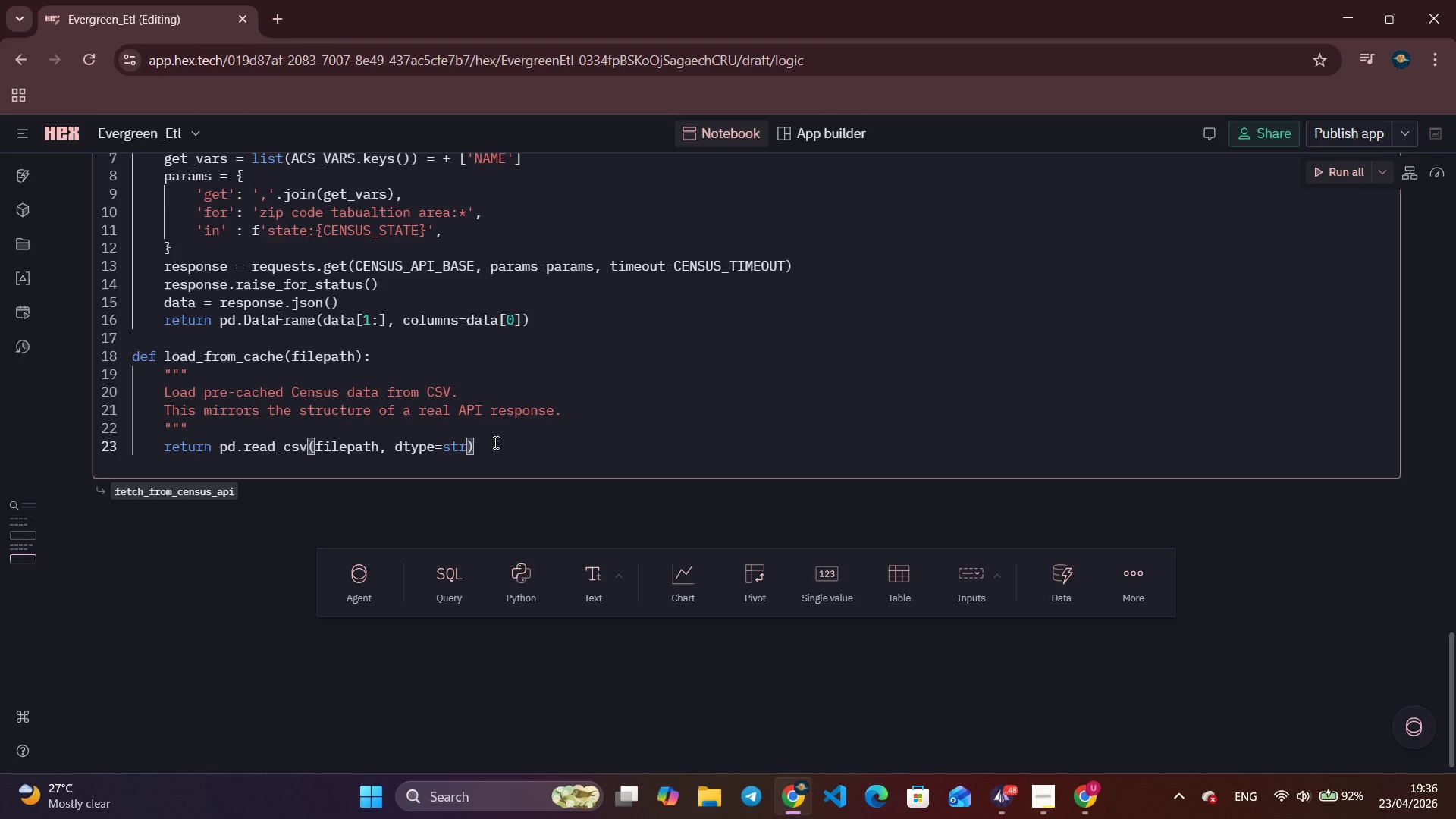 
key(Enter)
 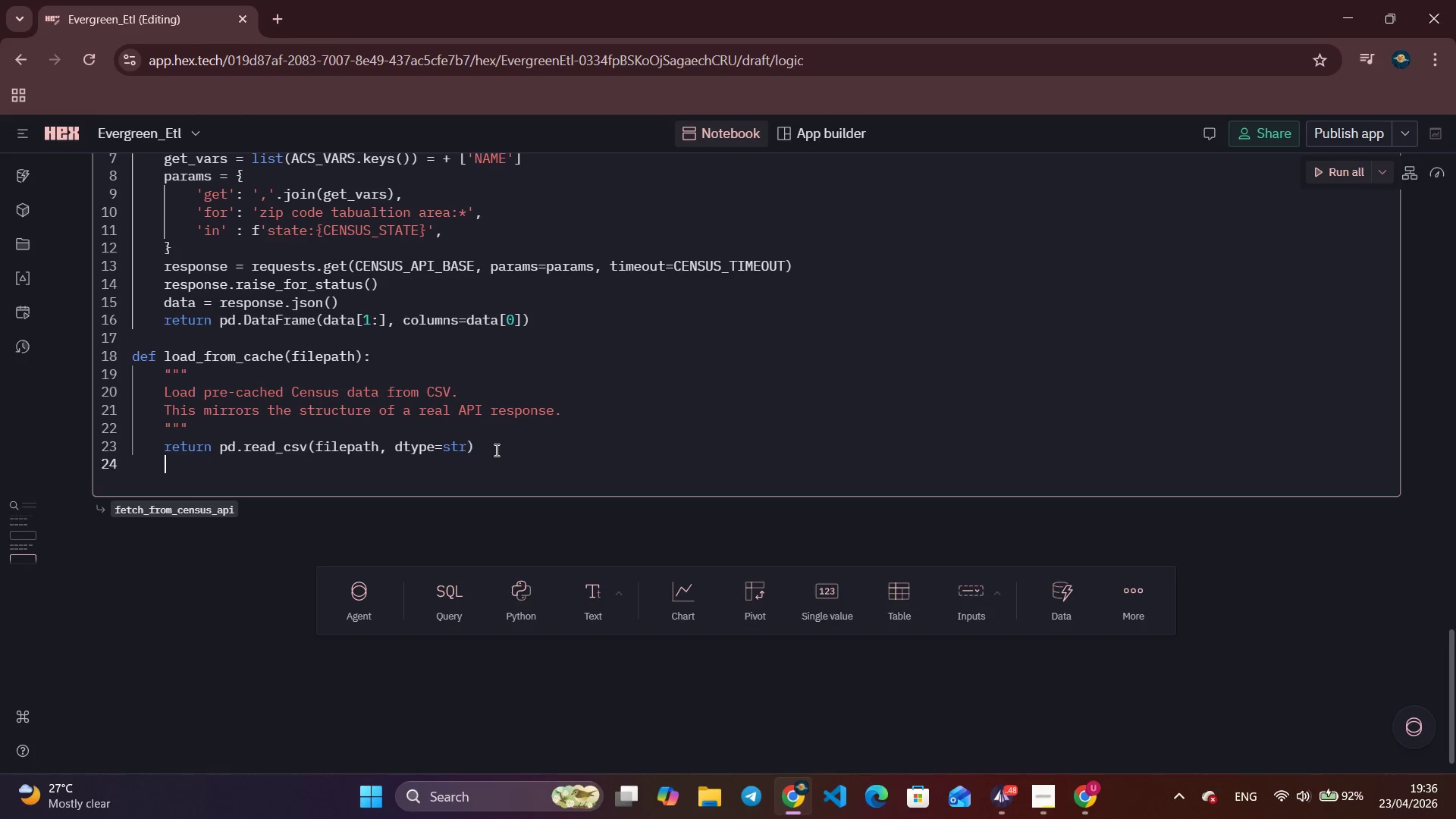 
key(Enter)
 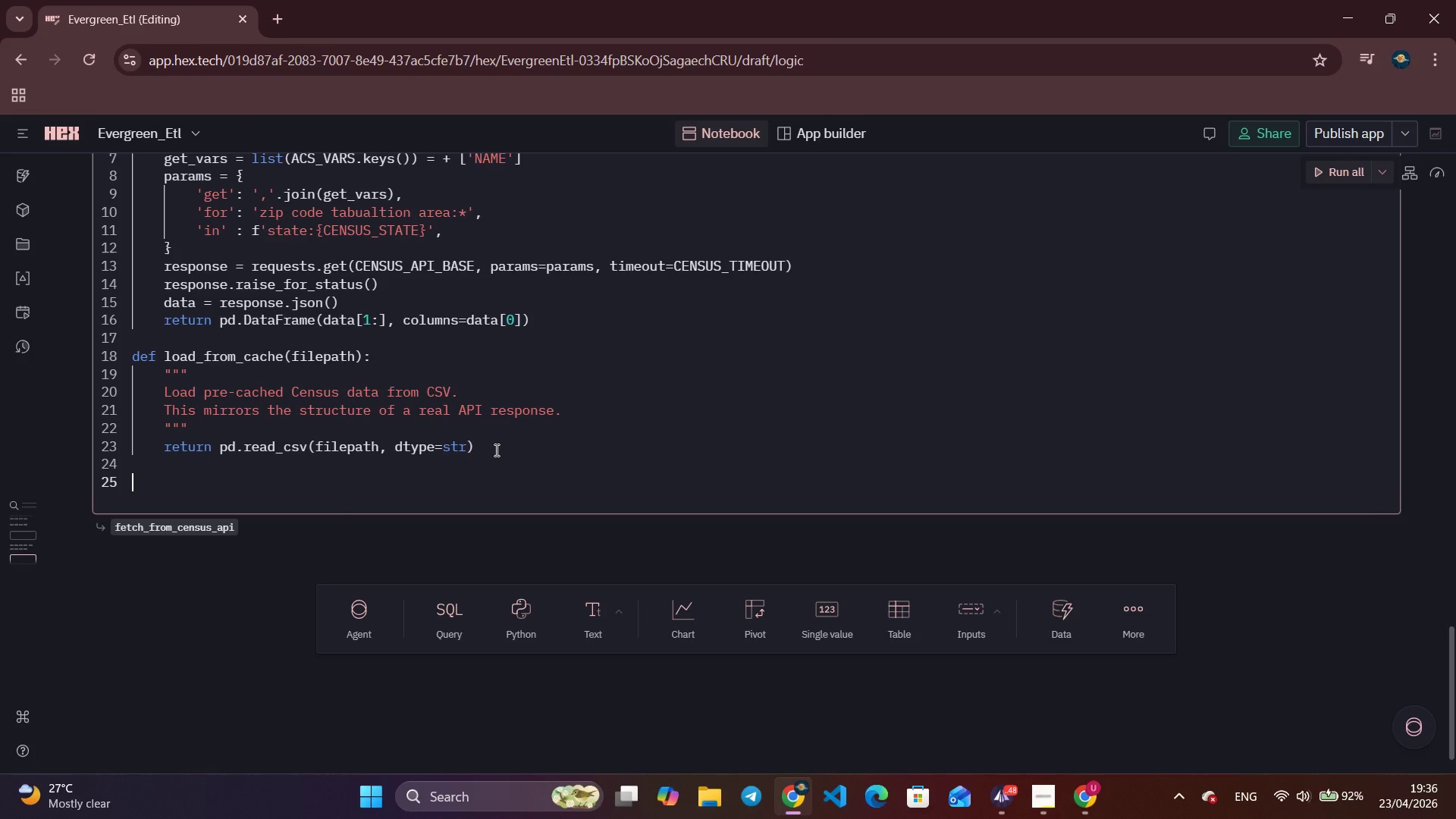 
key(Backspace)
type(DEF)
 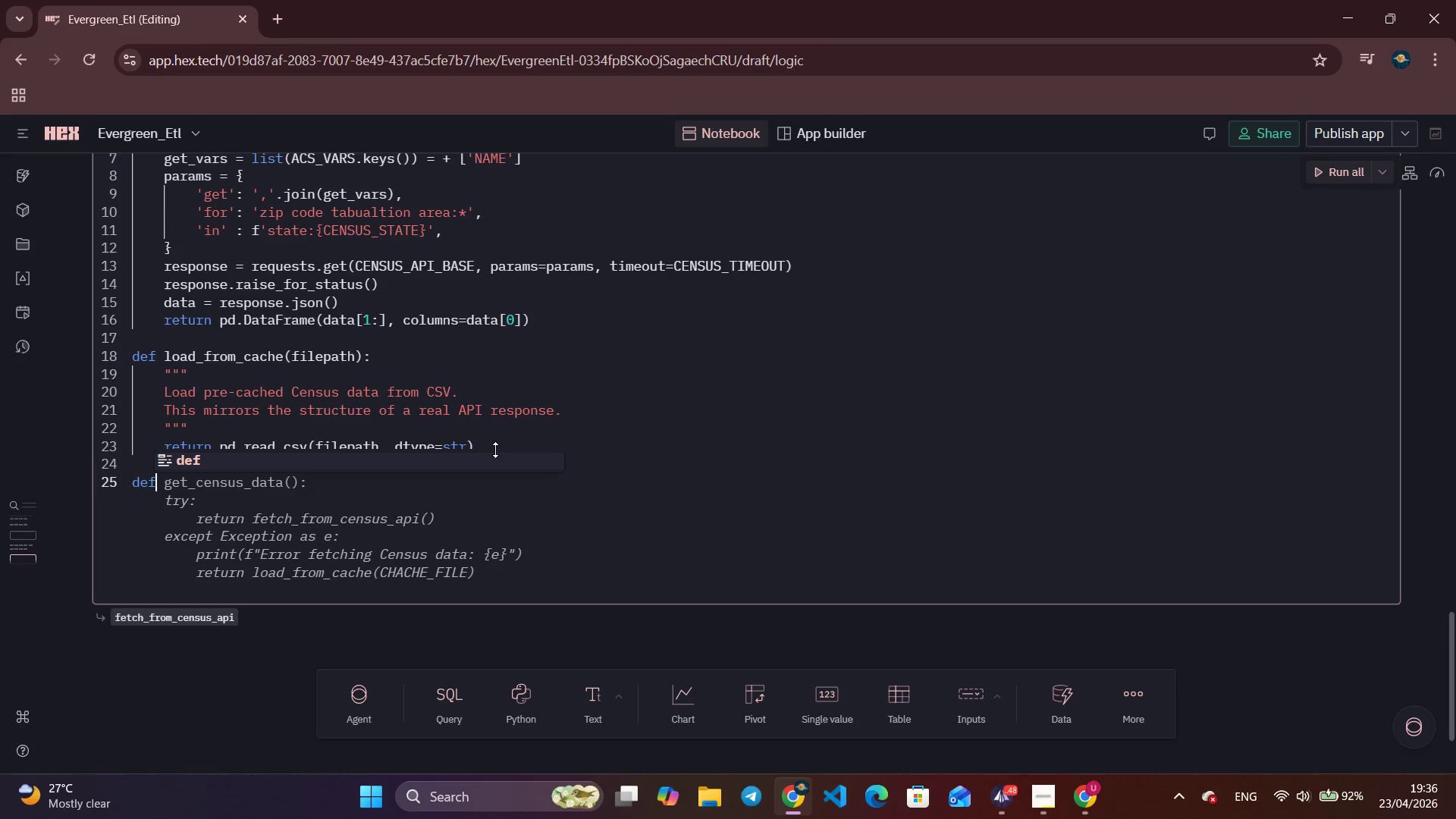 
type( EXTRACT_DTA()
 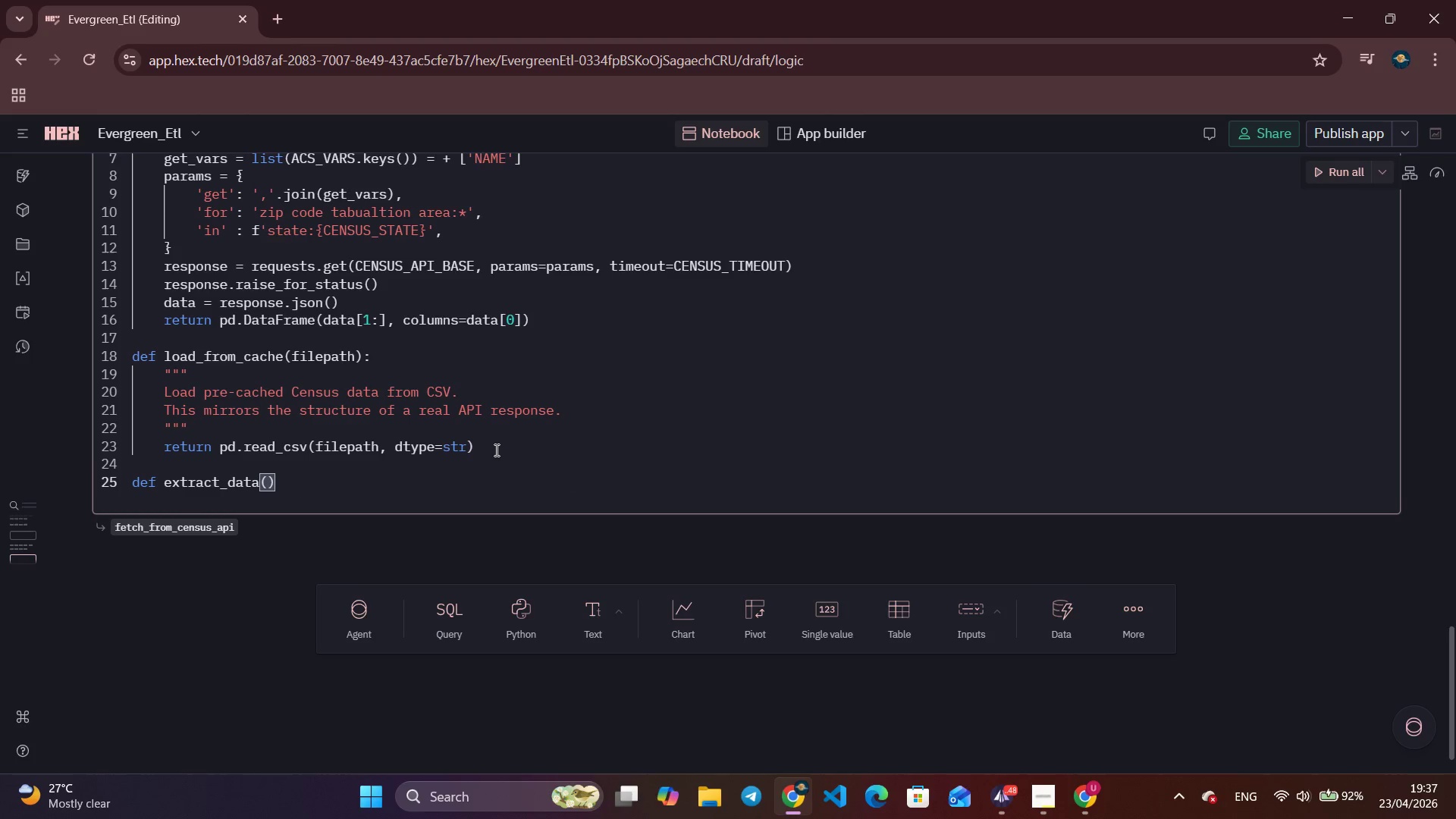 
key(ArrowRight)
 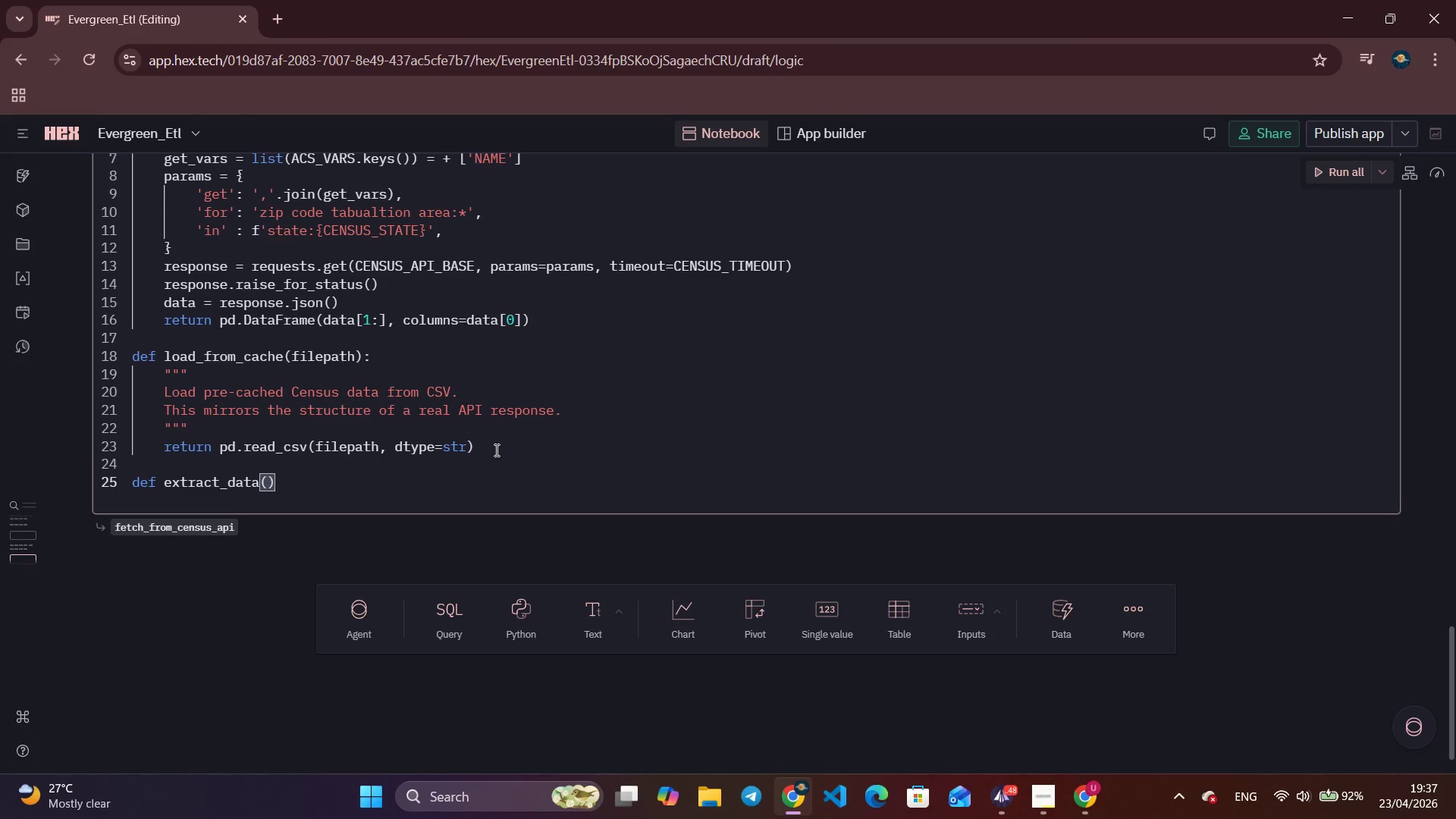 
key(Shift+ShiftLeft)
 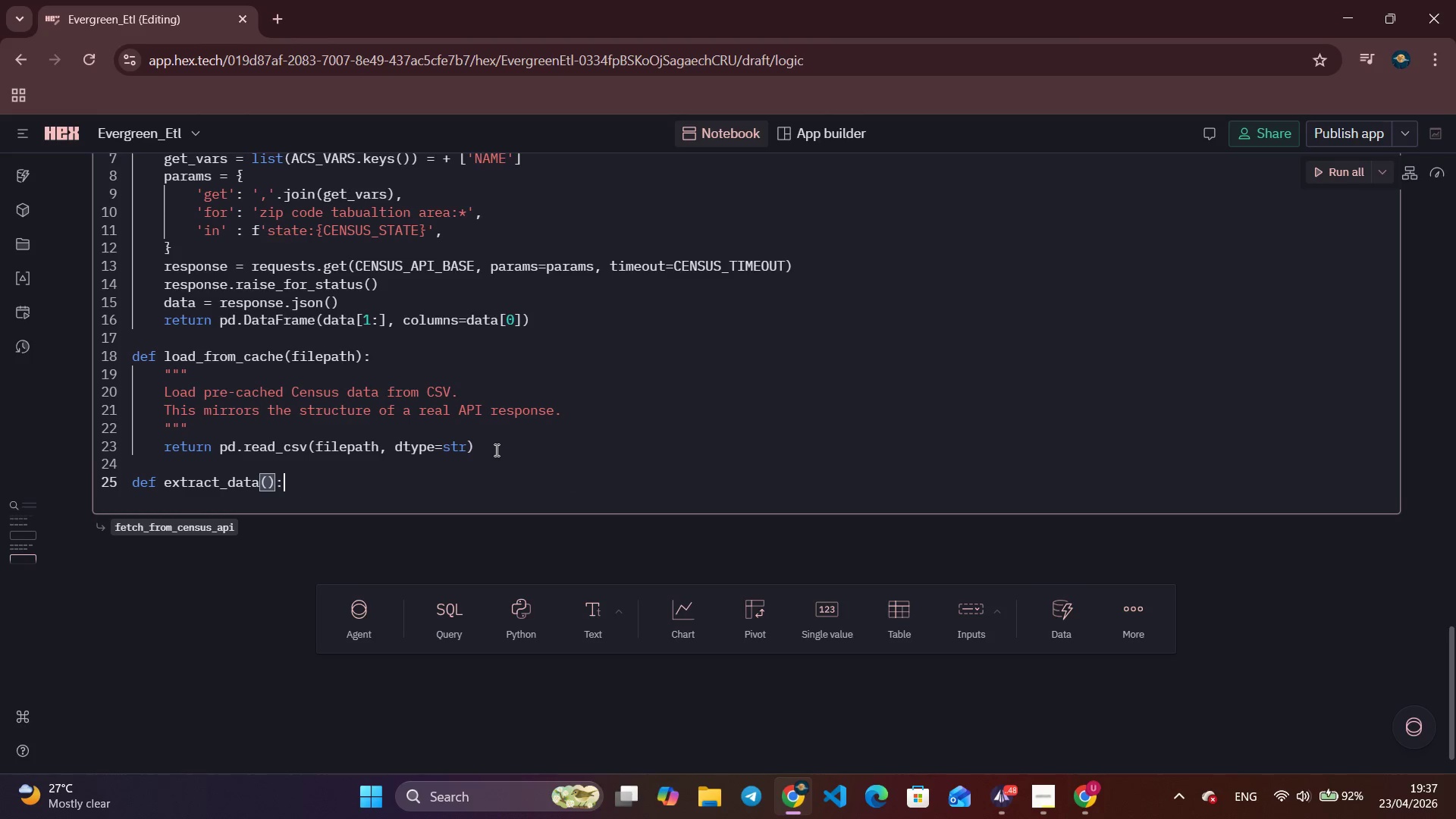 
key(Shift+Semicolon)
 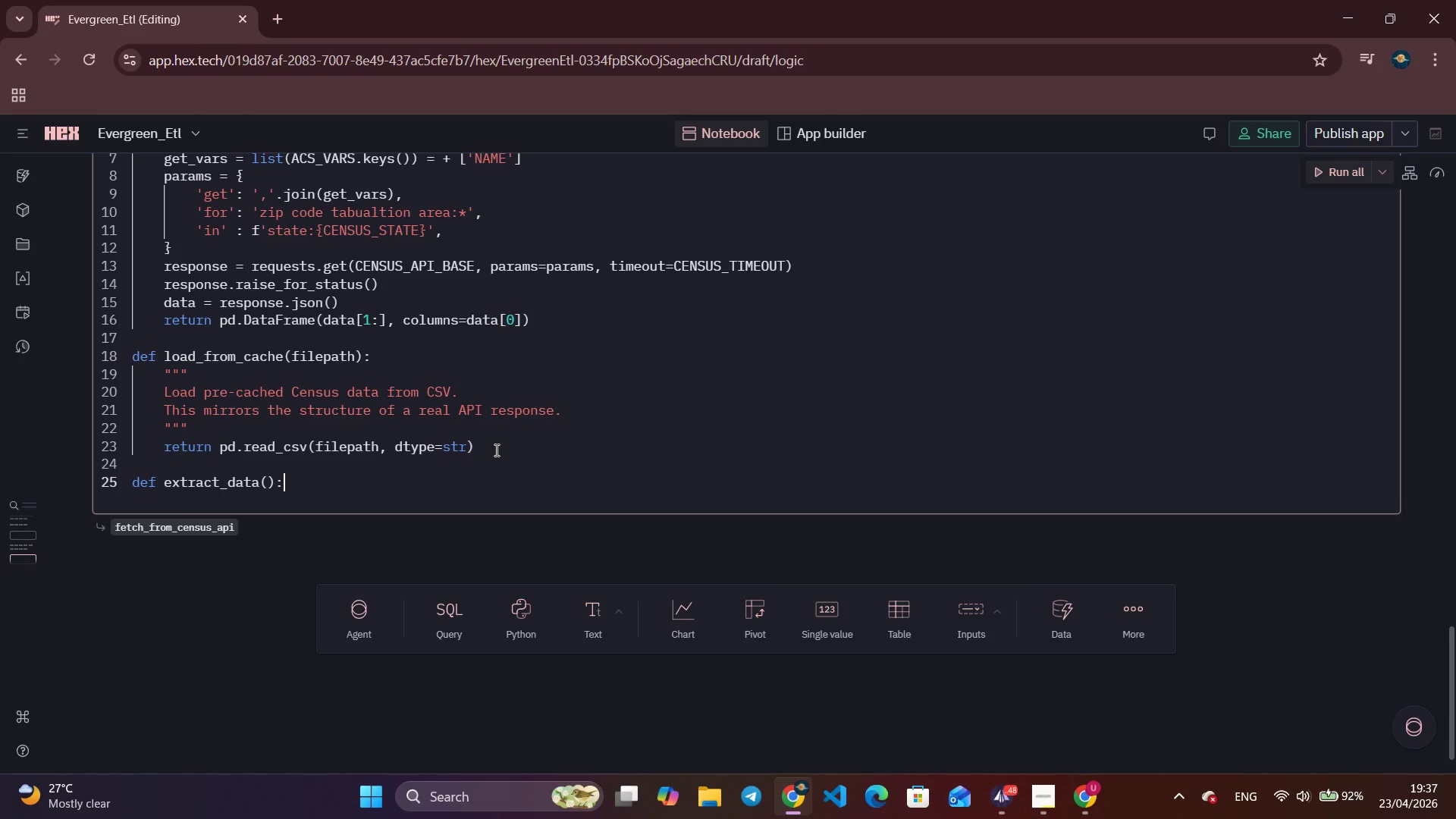 
key(Enter)
 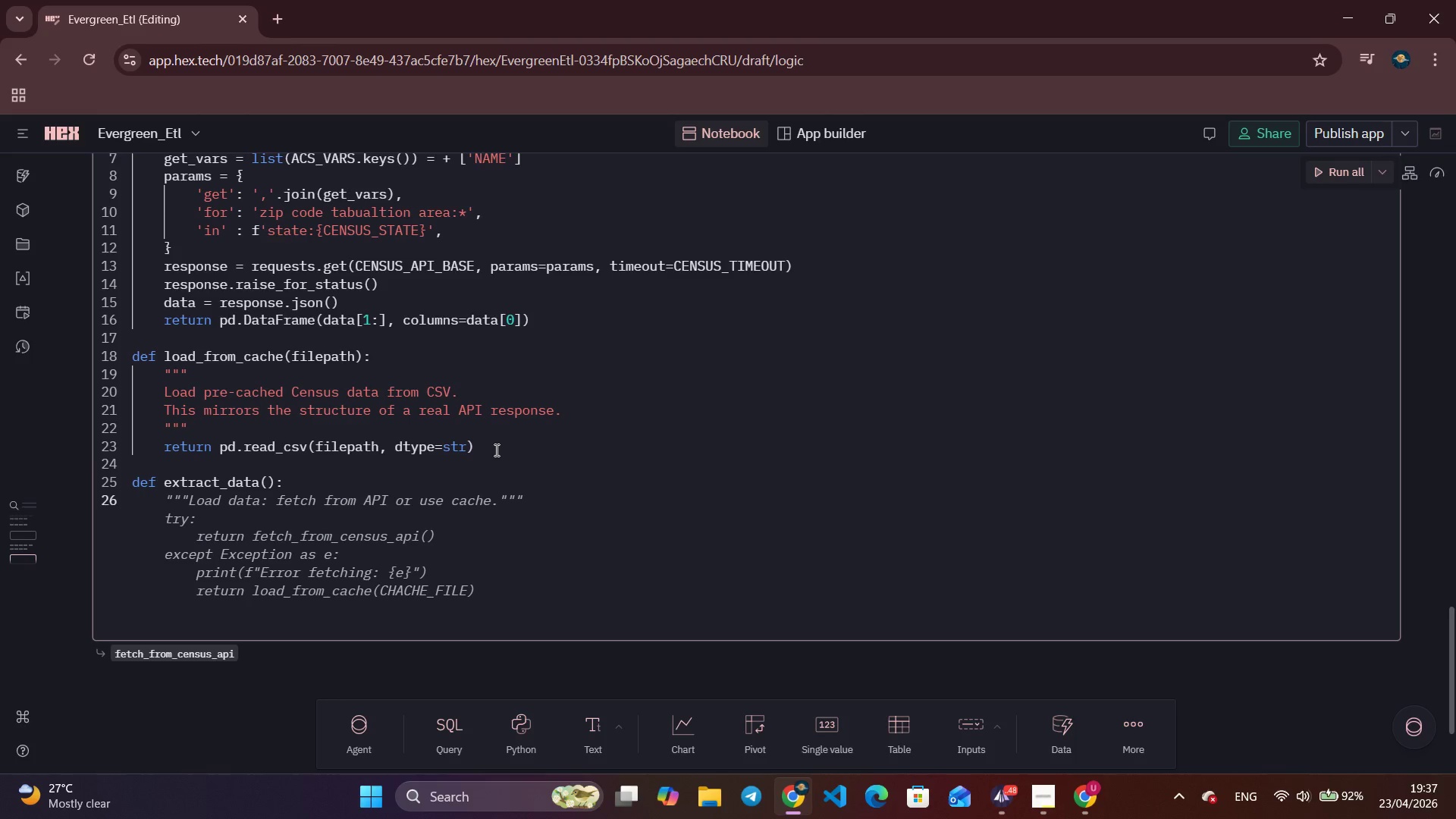 
wait(10.42)
 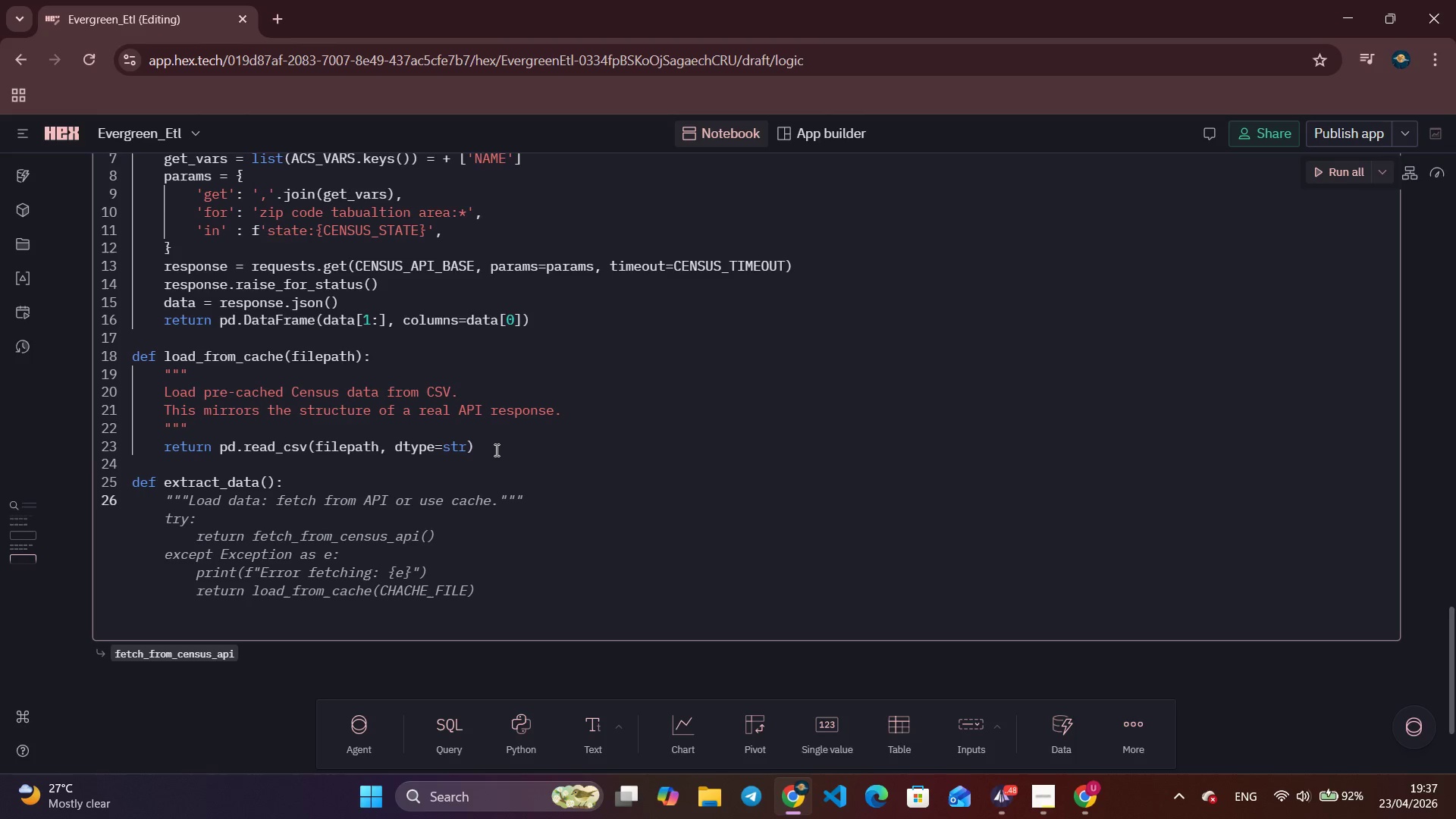 
key(Shift+Quote)
 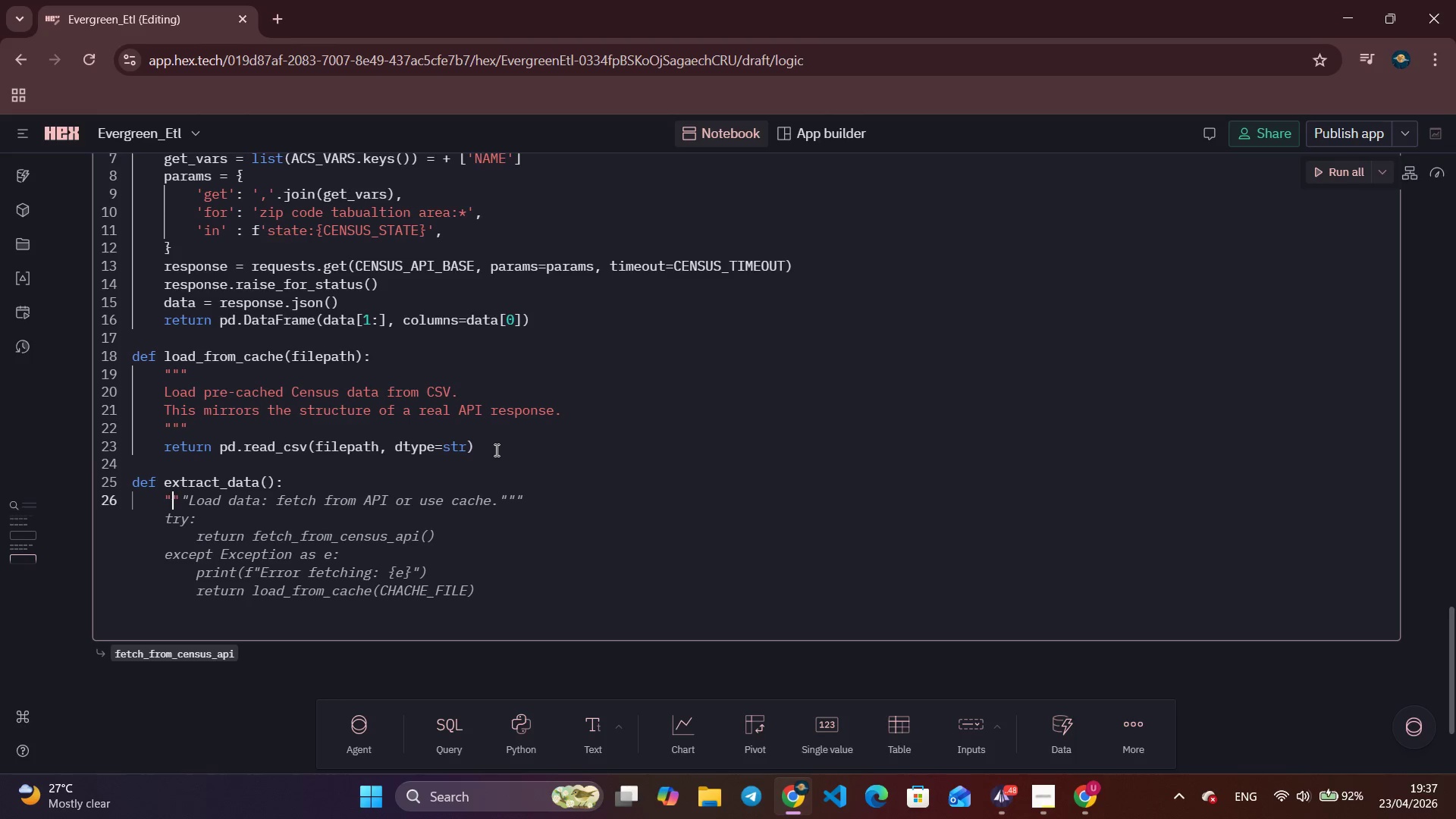 
key(Shift+Quote)
 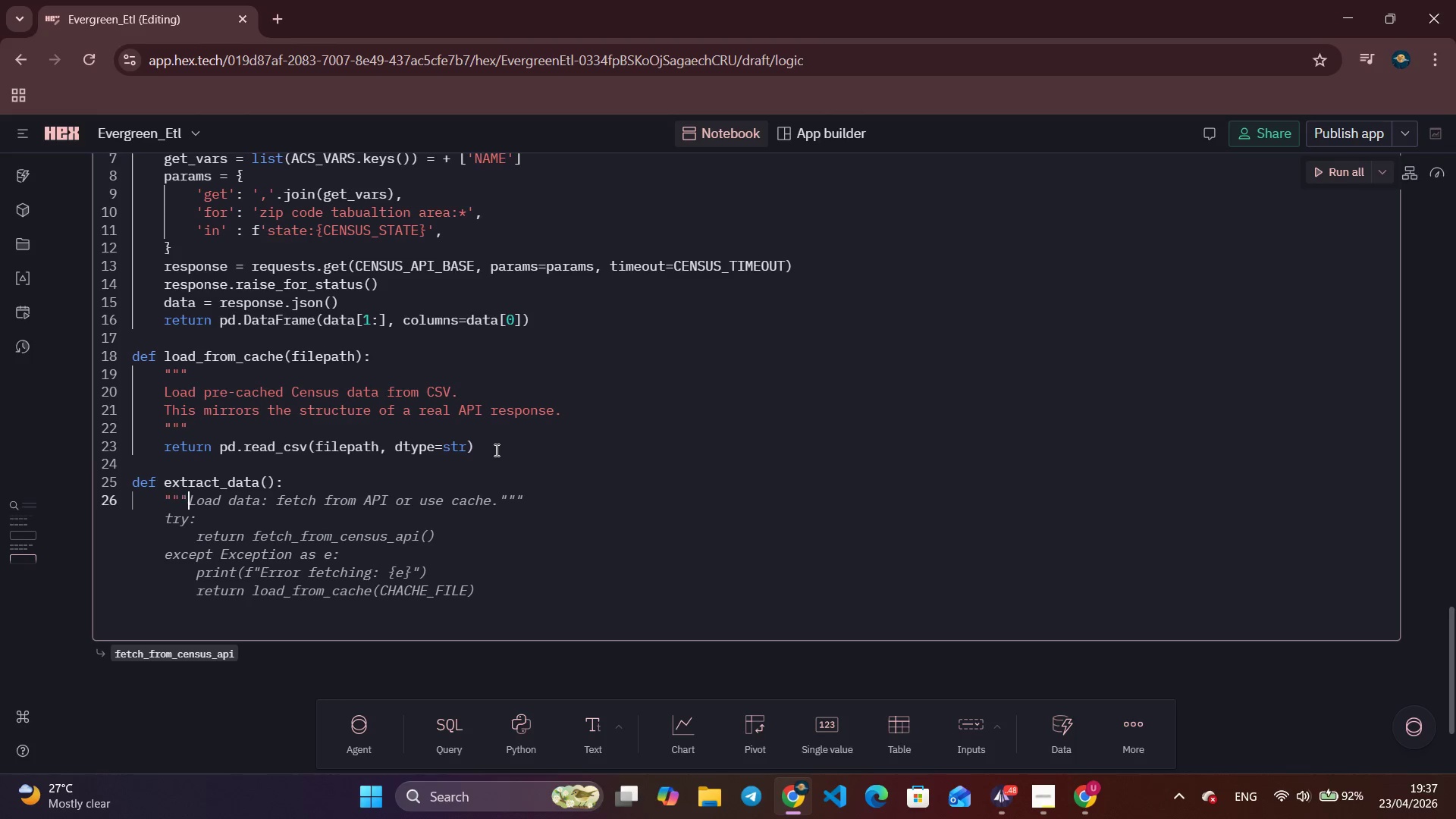 
key(Shift+Quote)
 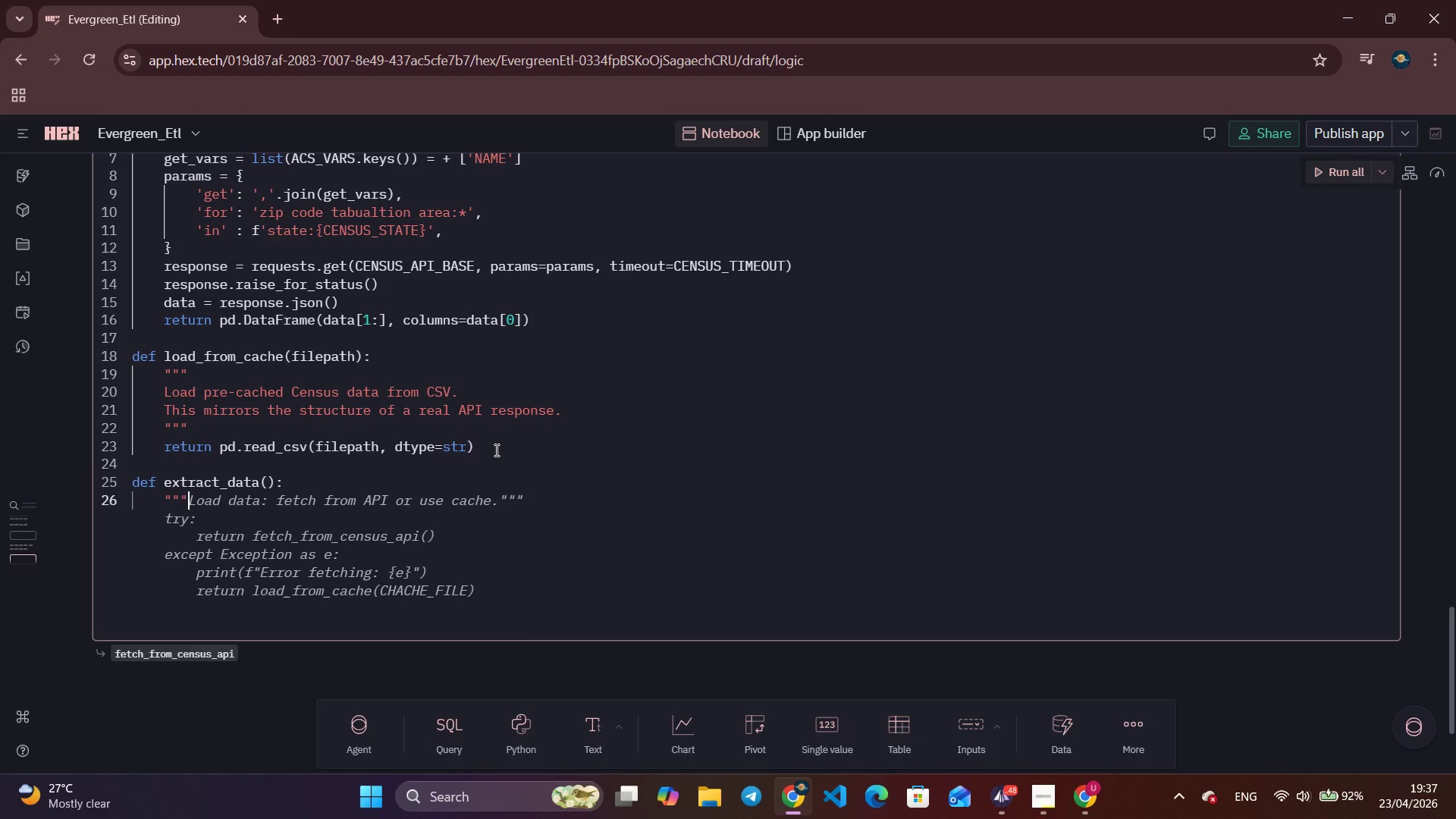 
key(Shift+Quote)
 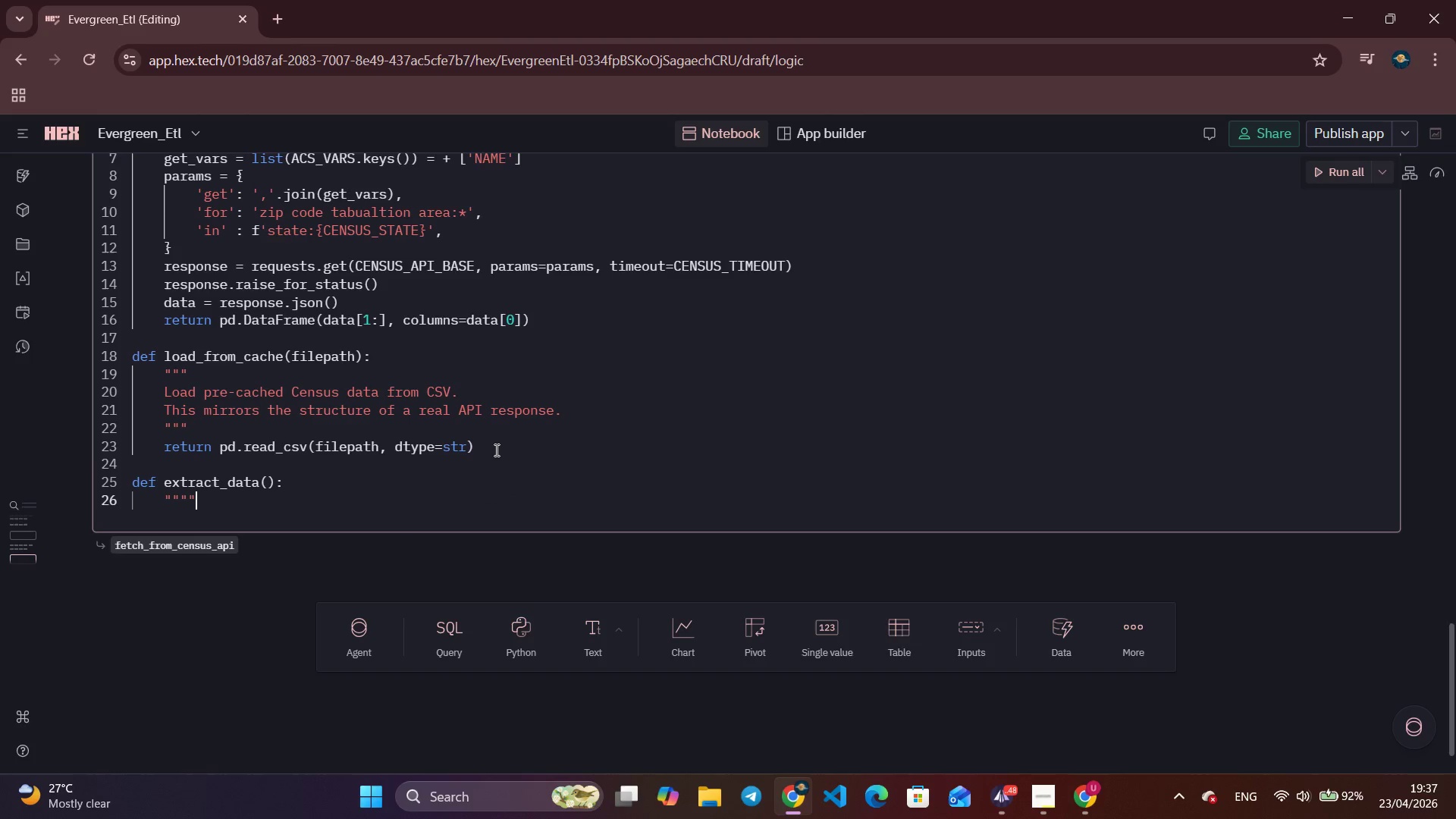 
key(Shift+Quote)
 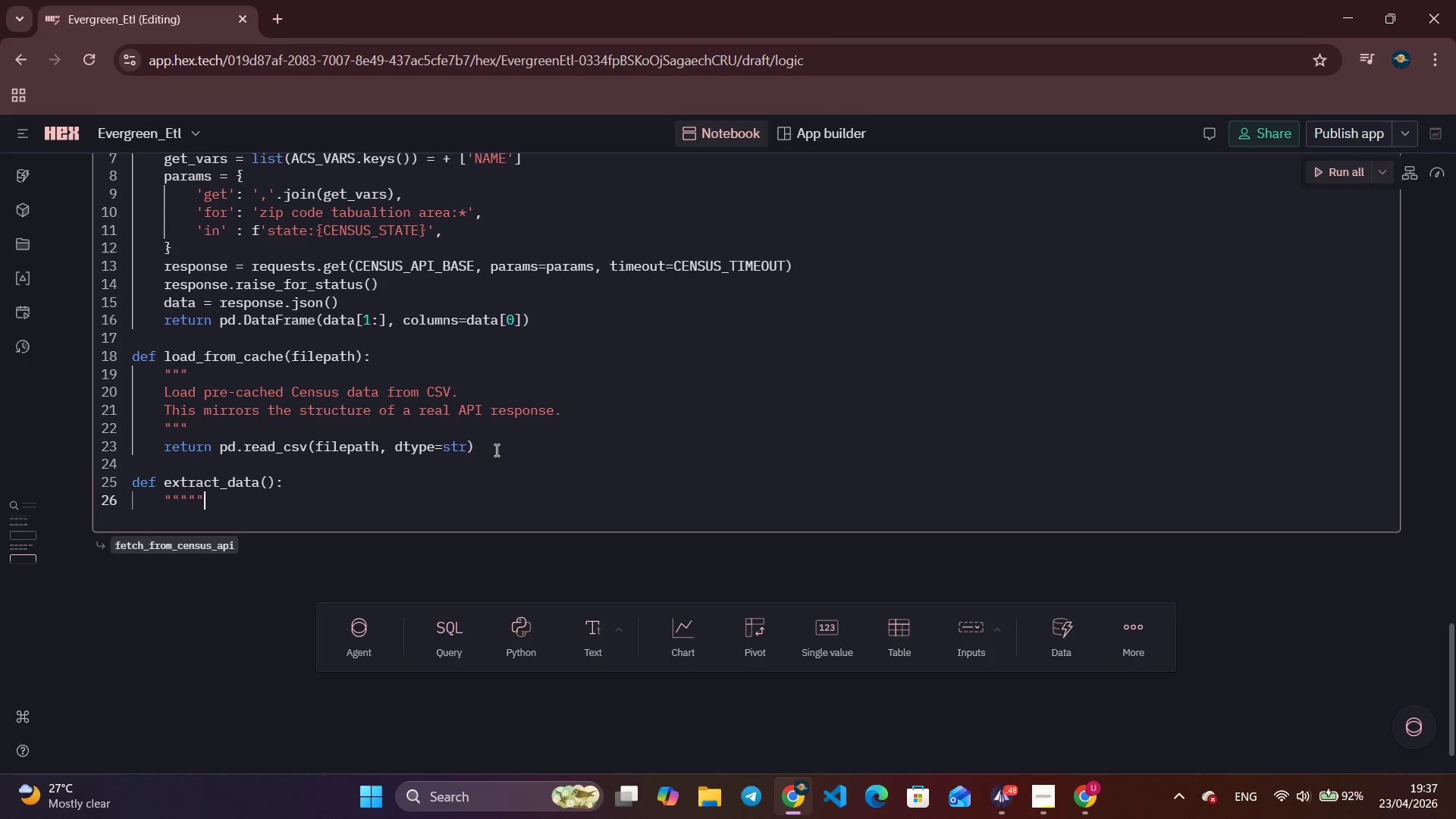 
key(Shift+Quote)
 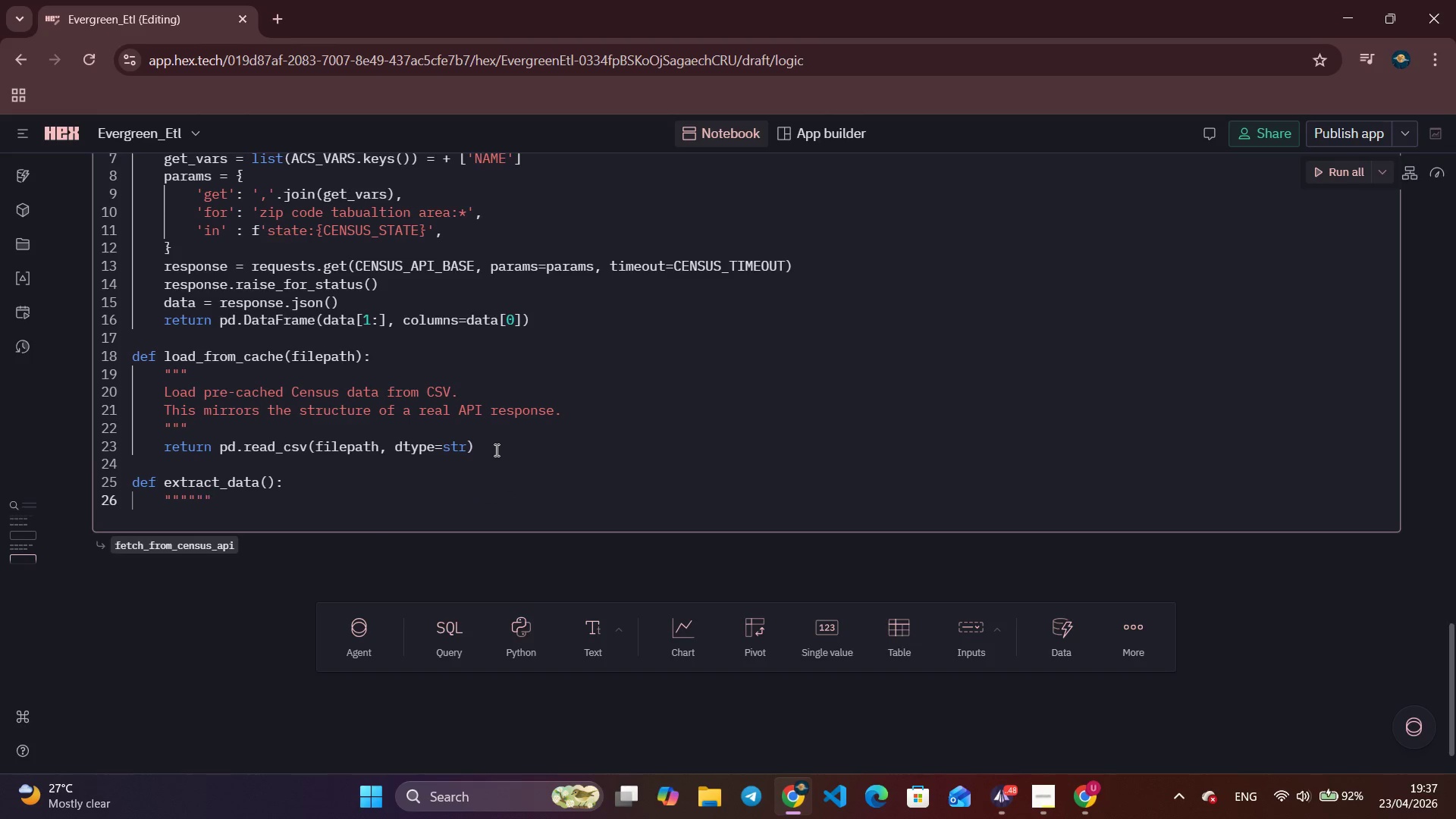 
key(ArrowLeft)
 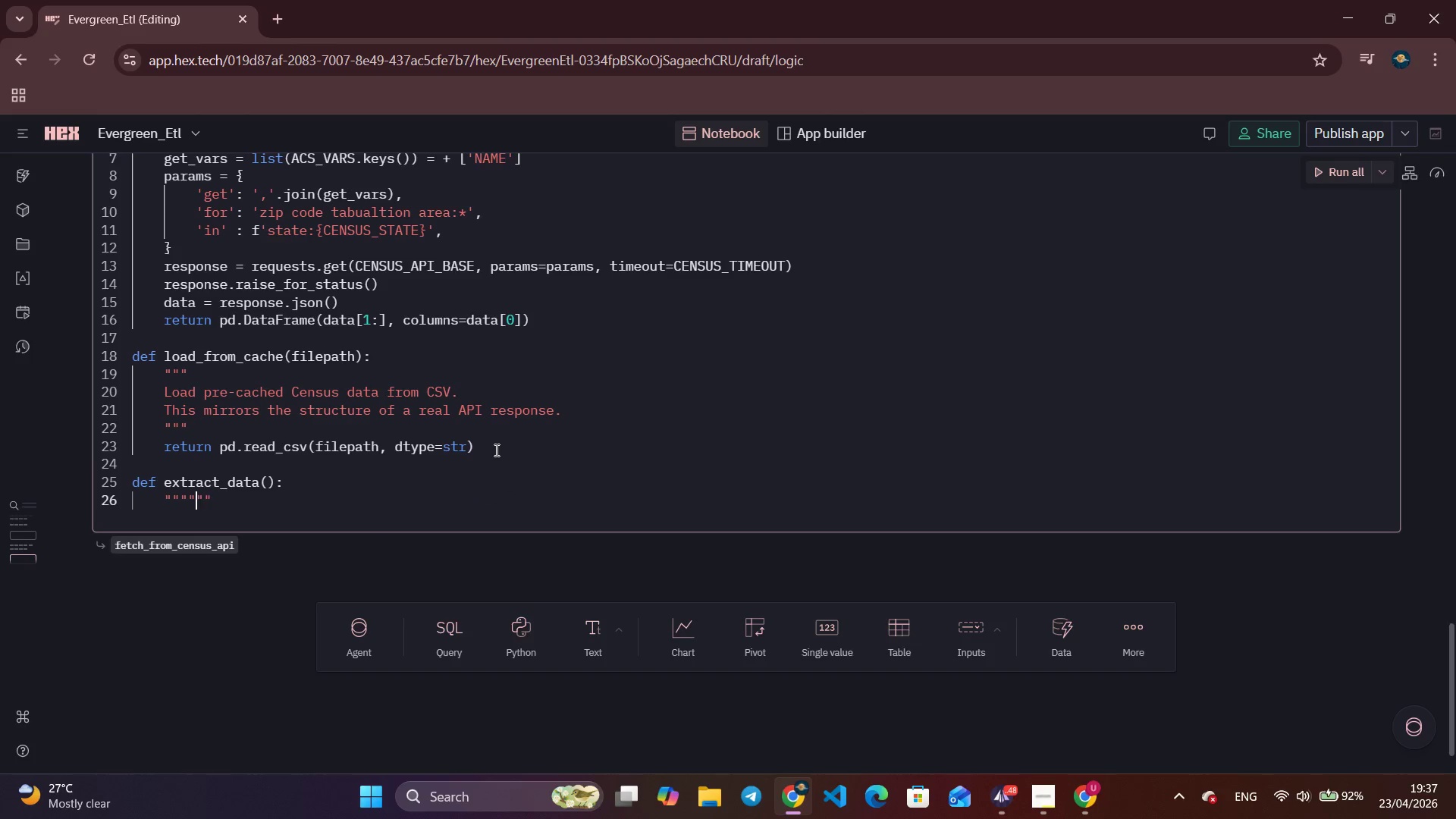 
key(ArrowLeft)
 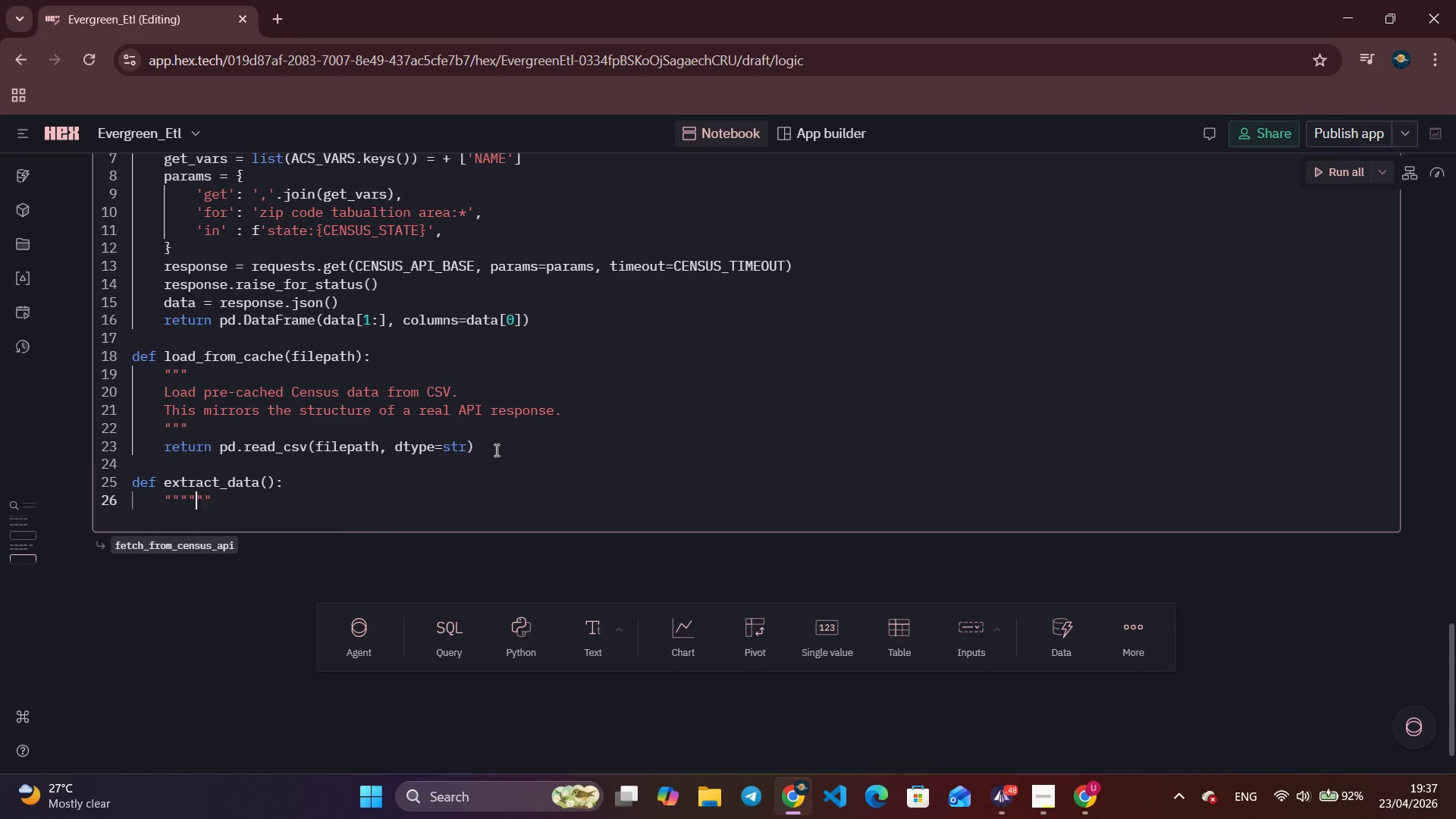 
key(ArrowLeft)
 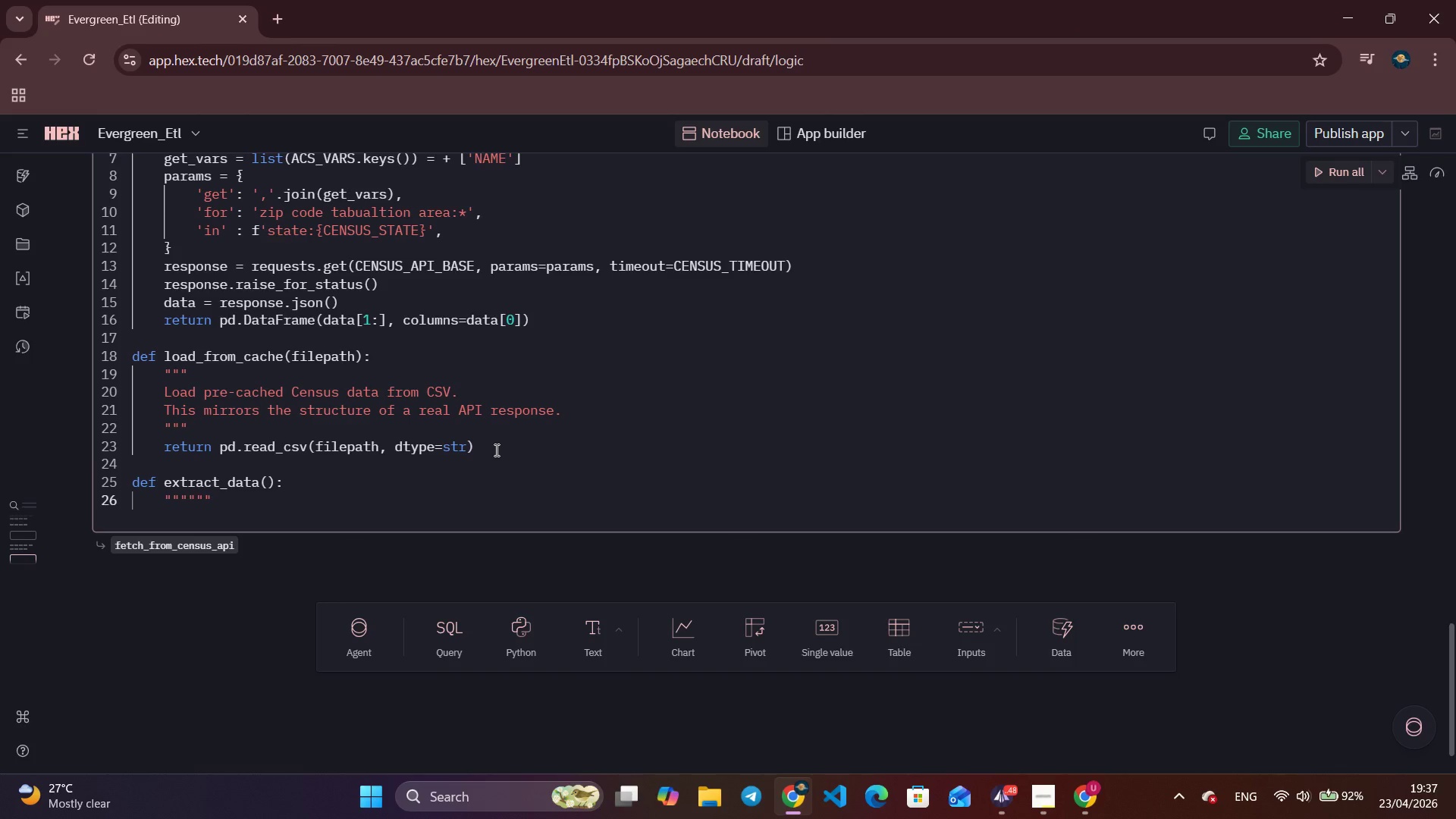 
type(Primary extraction function - API first, cache fallback,)
key(Backspace)
type(.)
 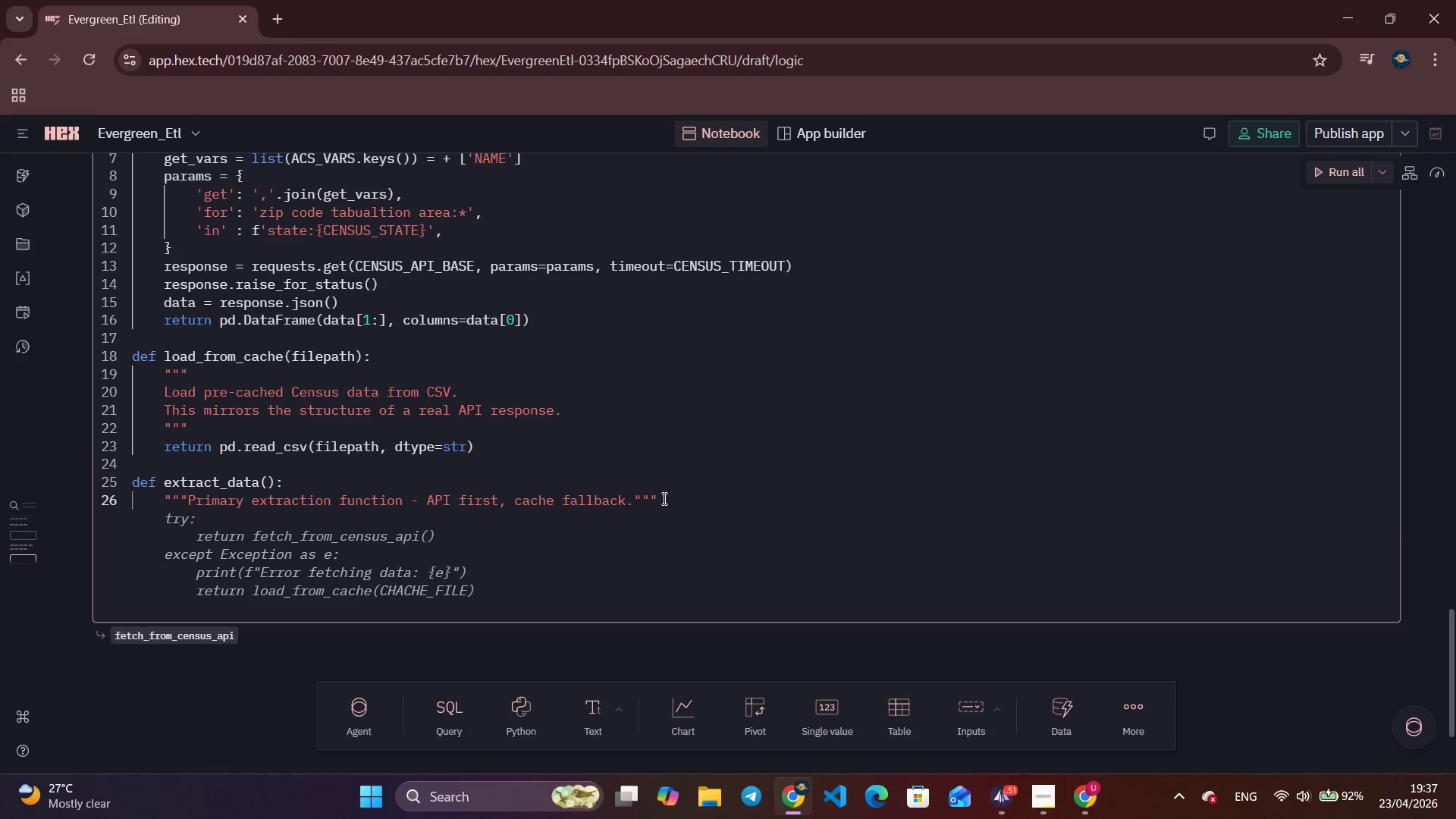 
left_click([683, 498])
 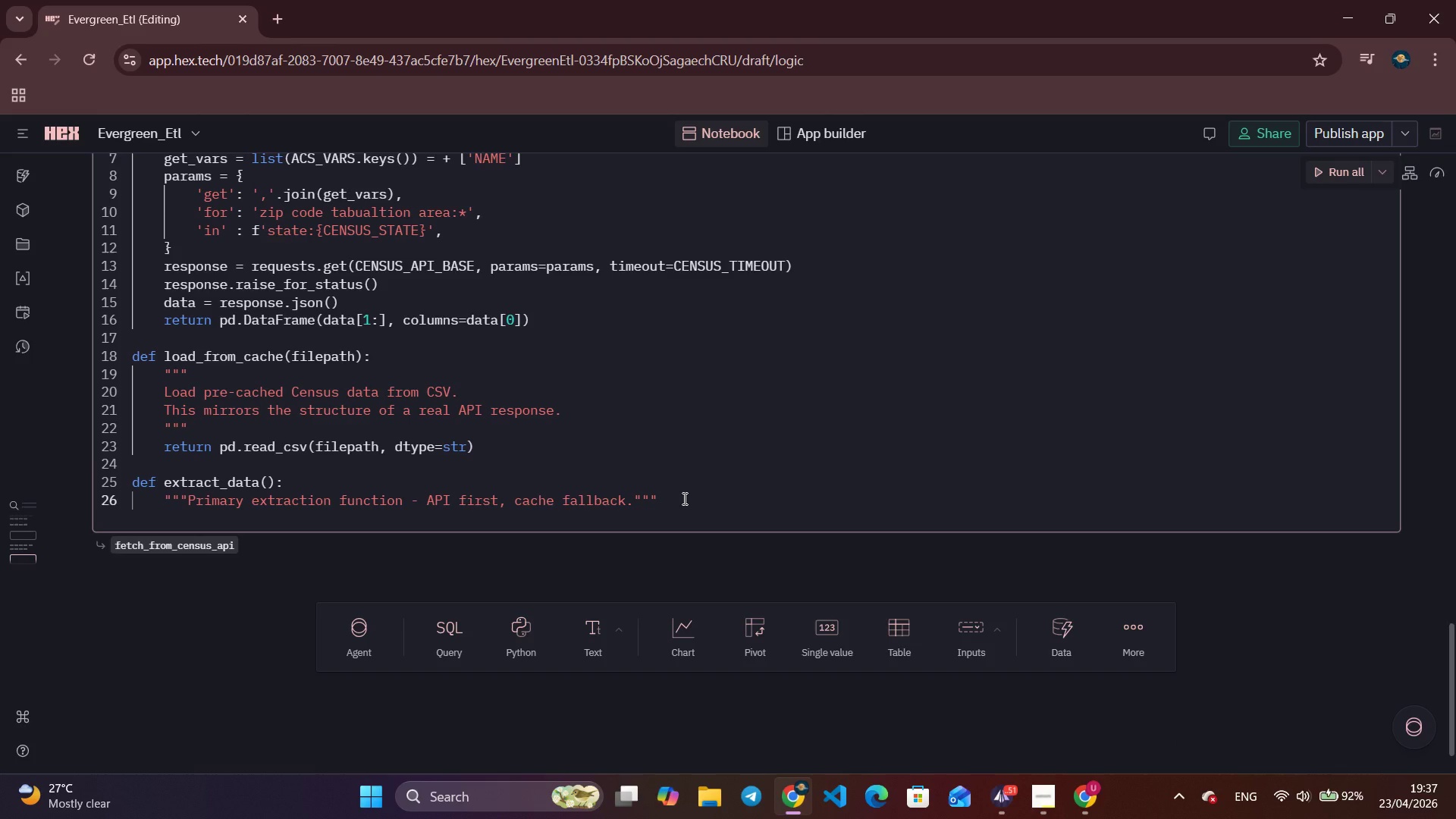 
key(Enter)
 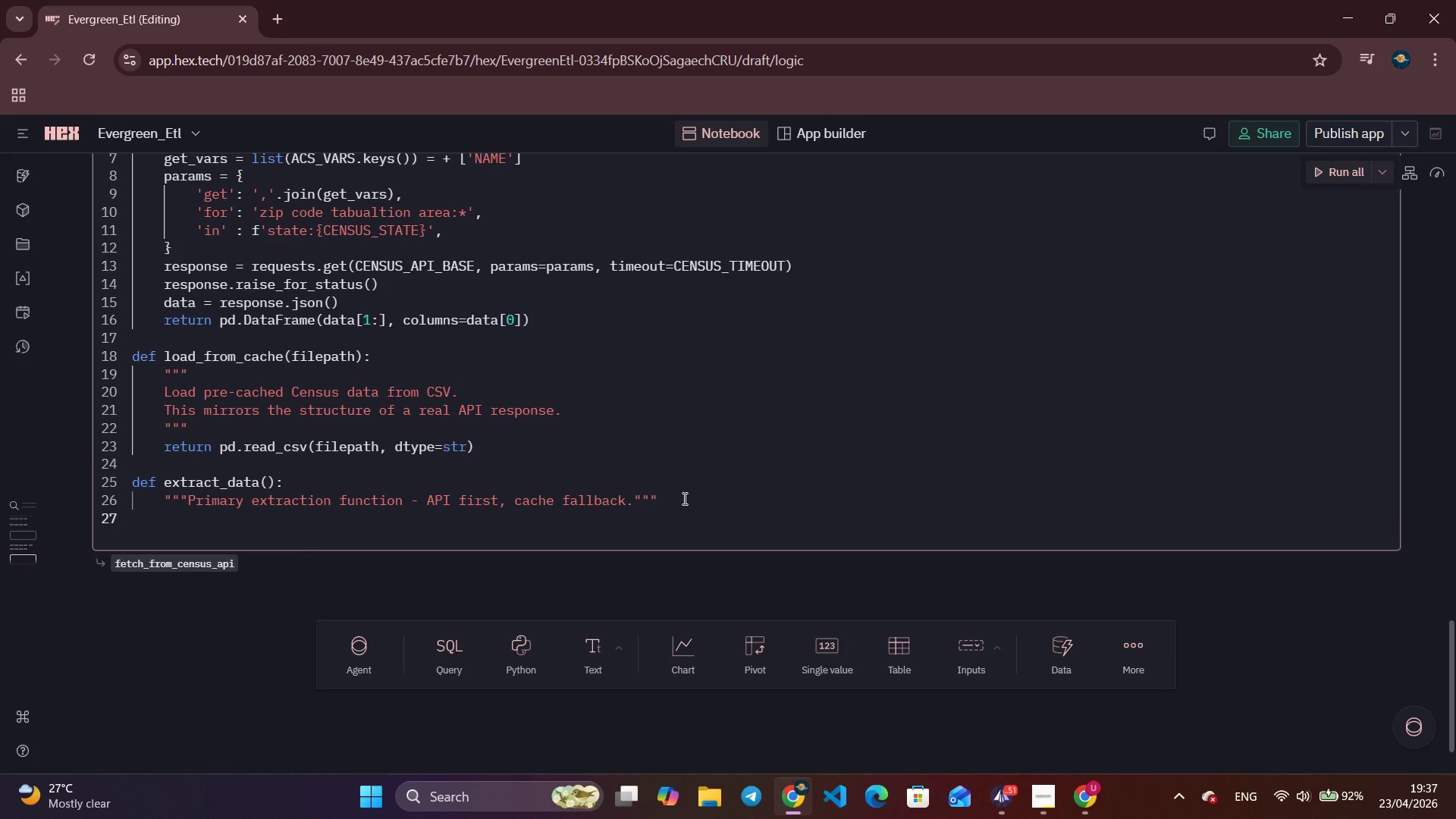 
type(try:)
 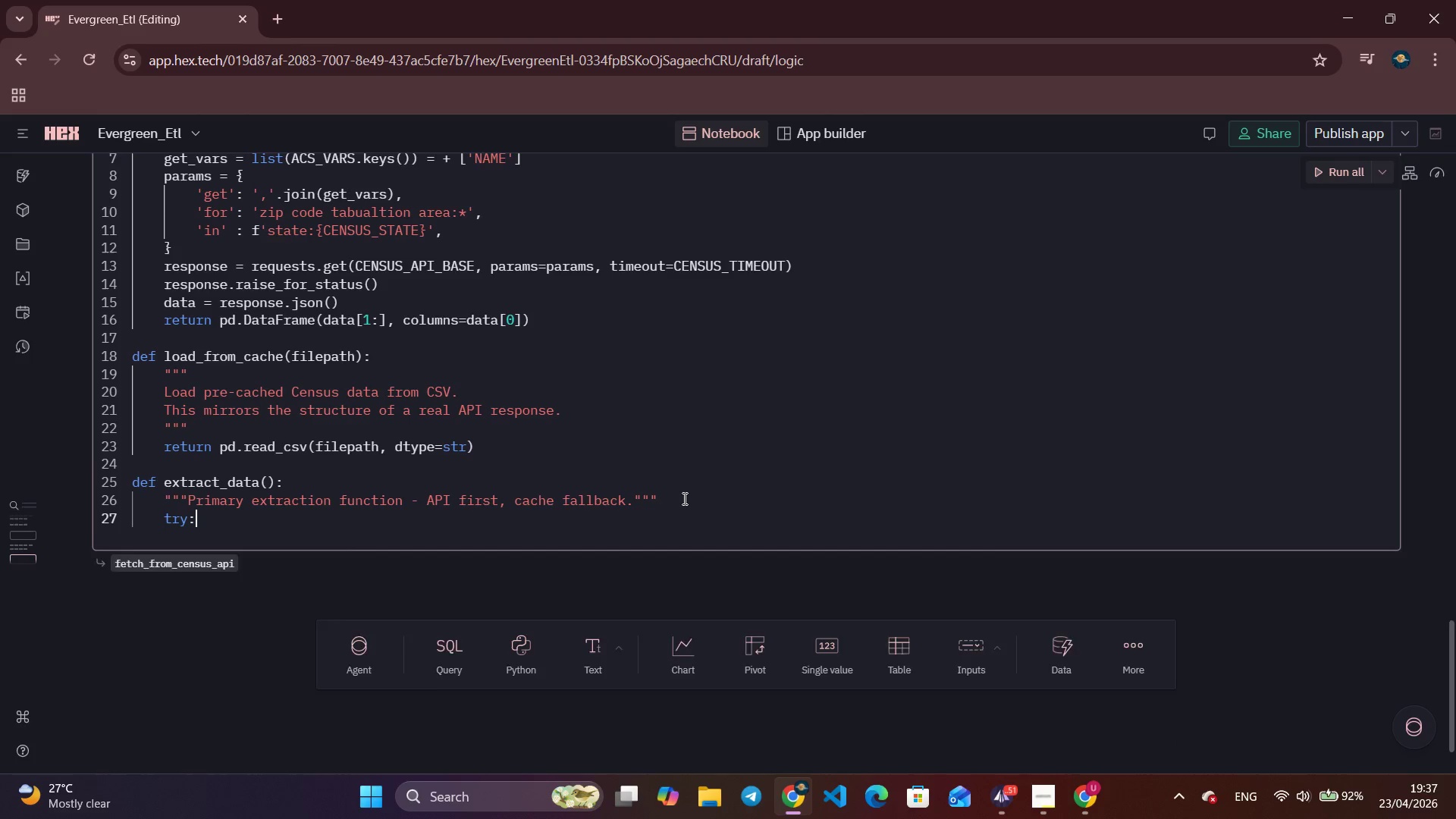 
key(Enter)
 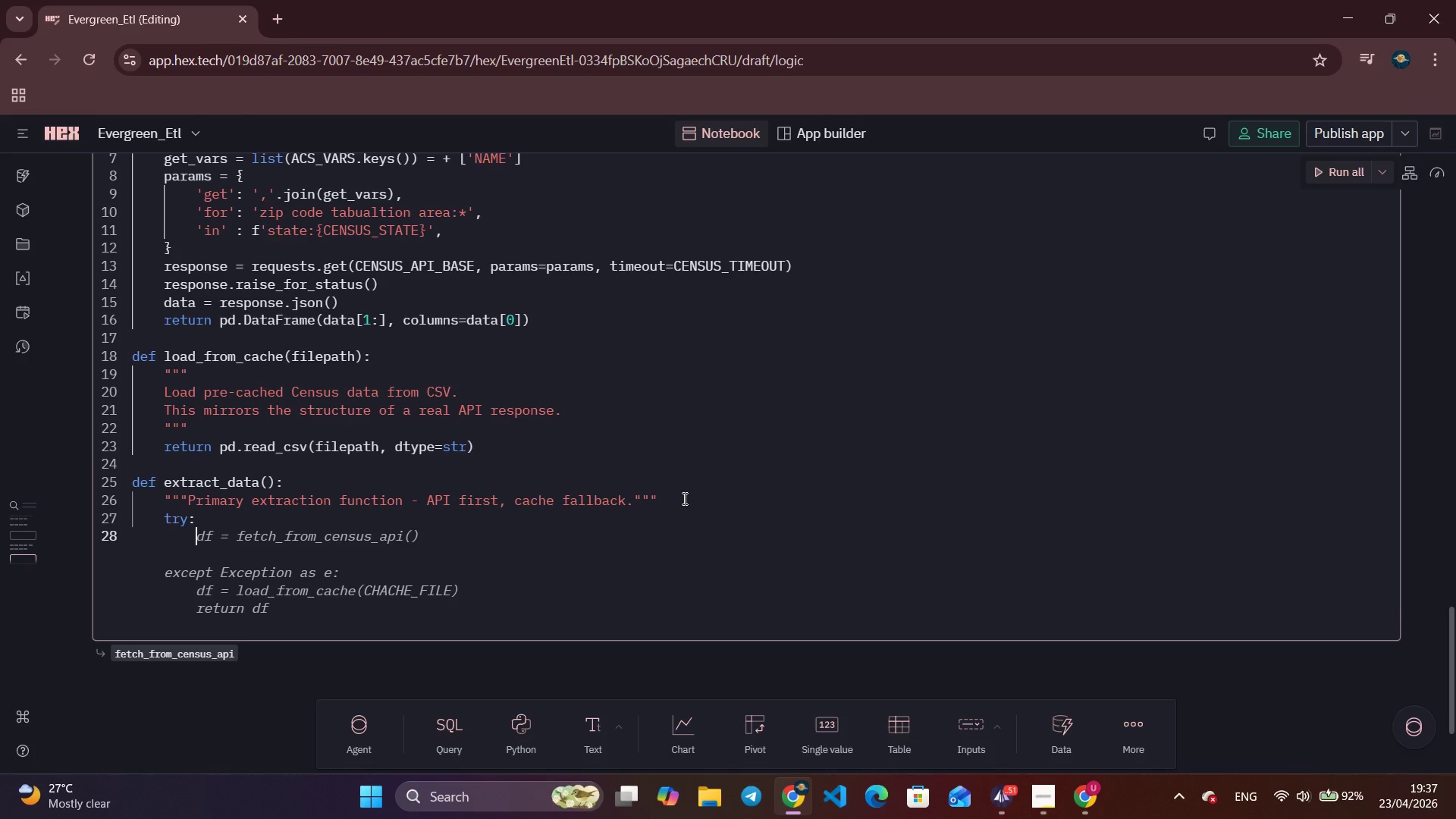 
type(df = fetch_from_census_api()
 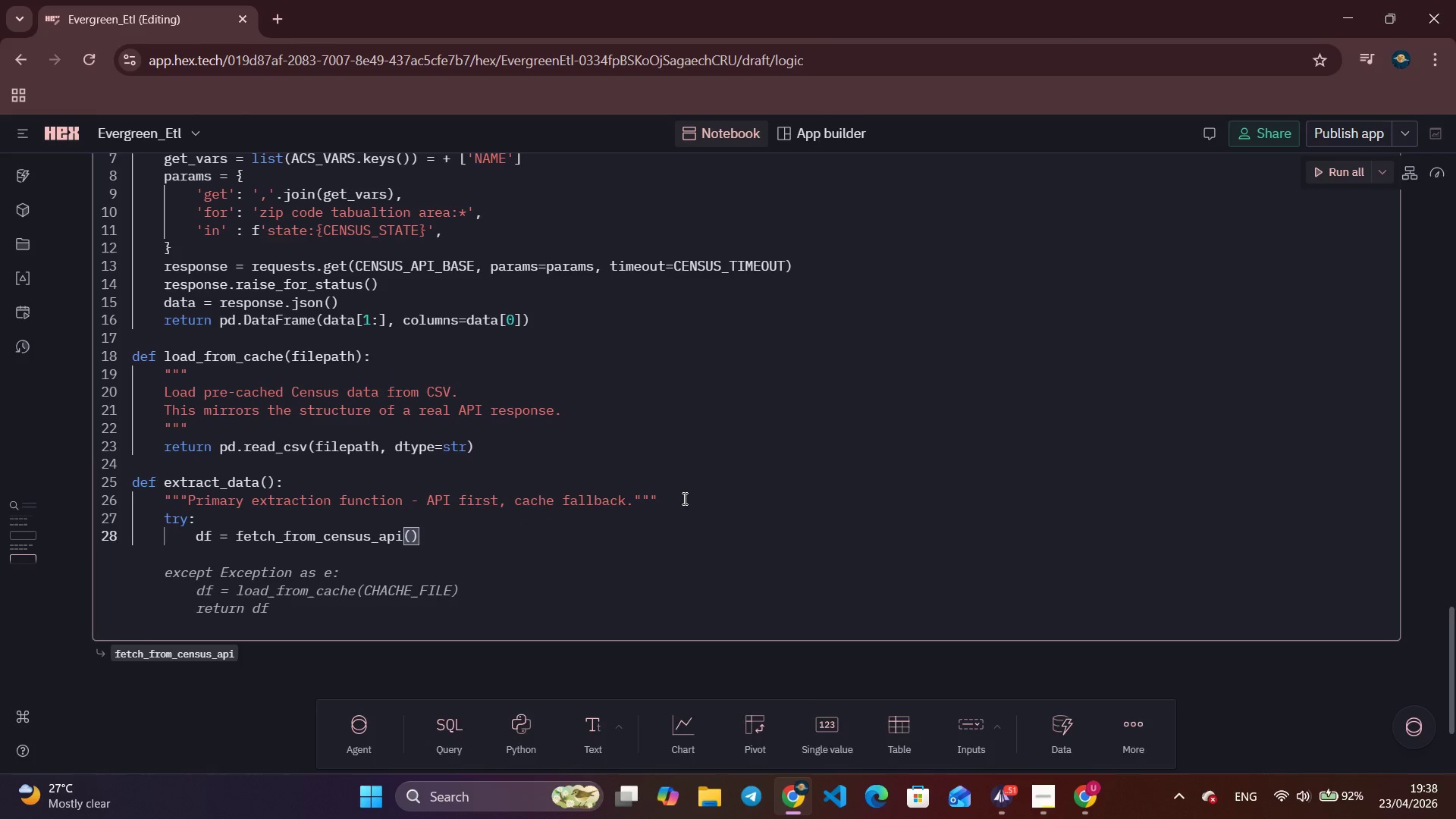 
key(ArrowRight)
 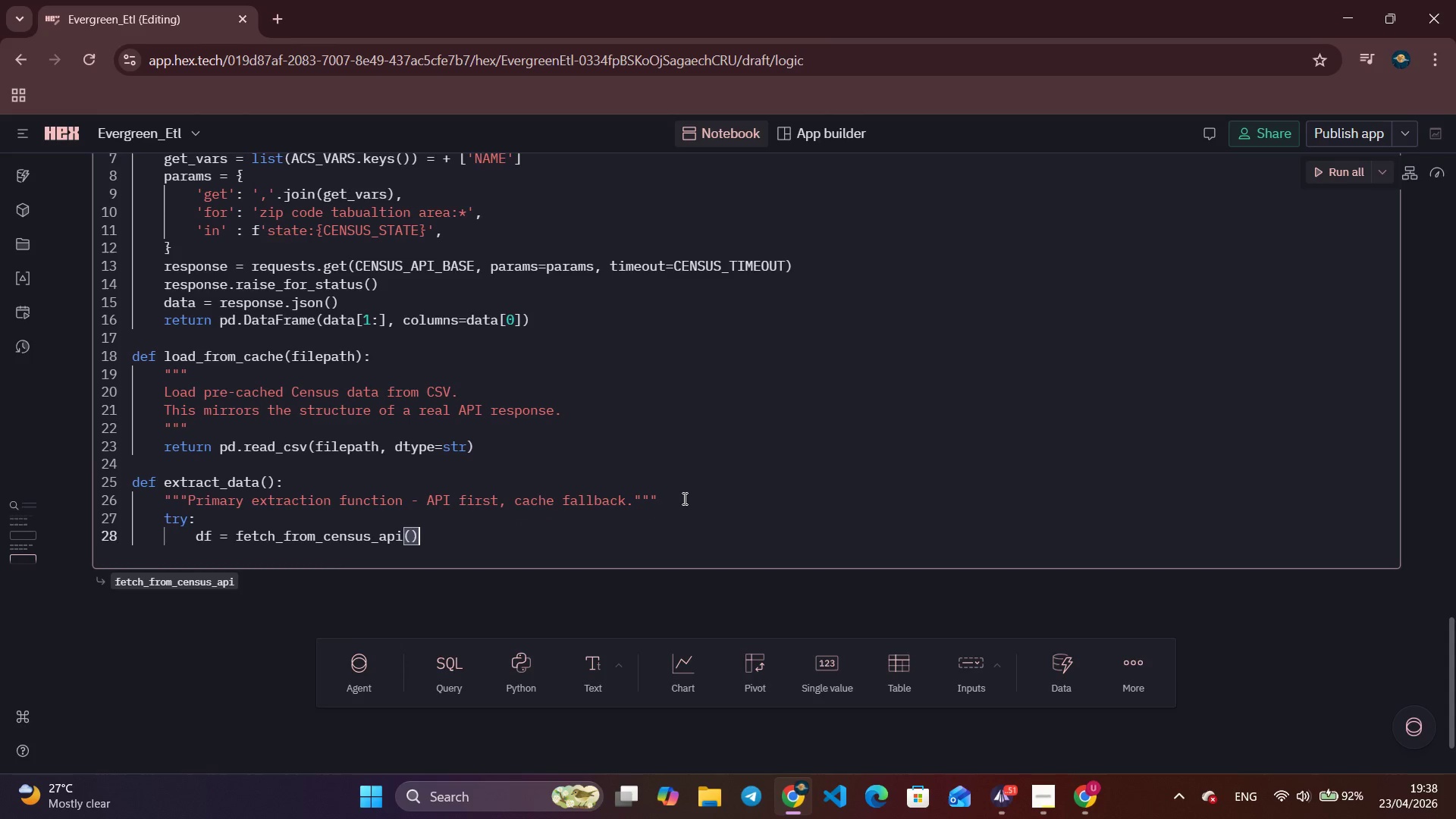 
key(Enter)
 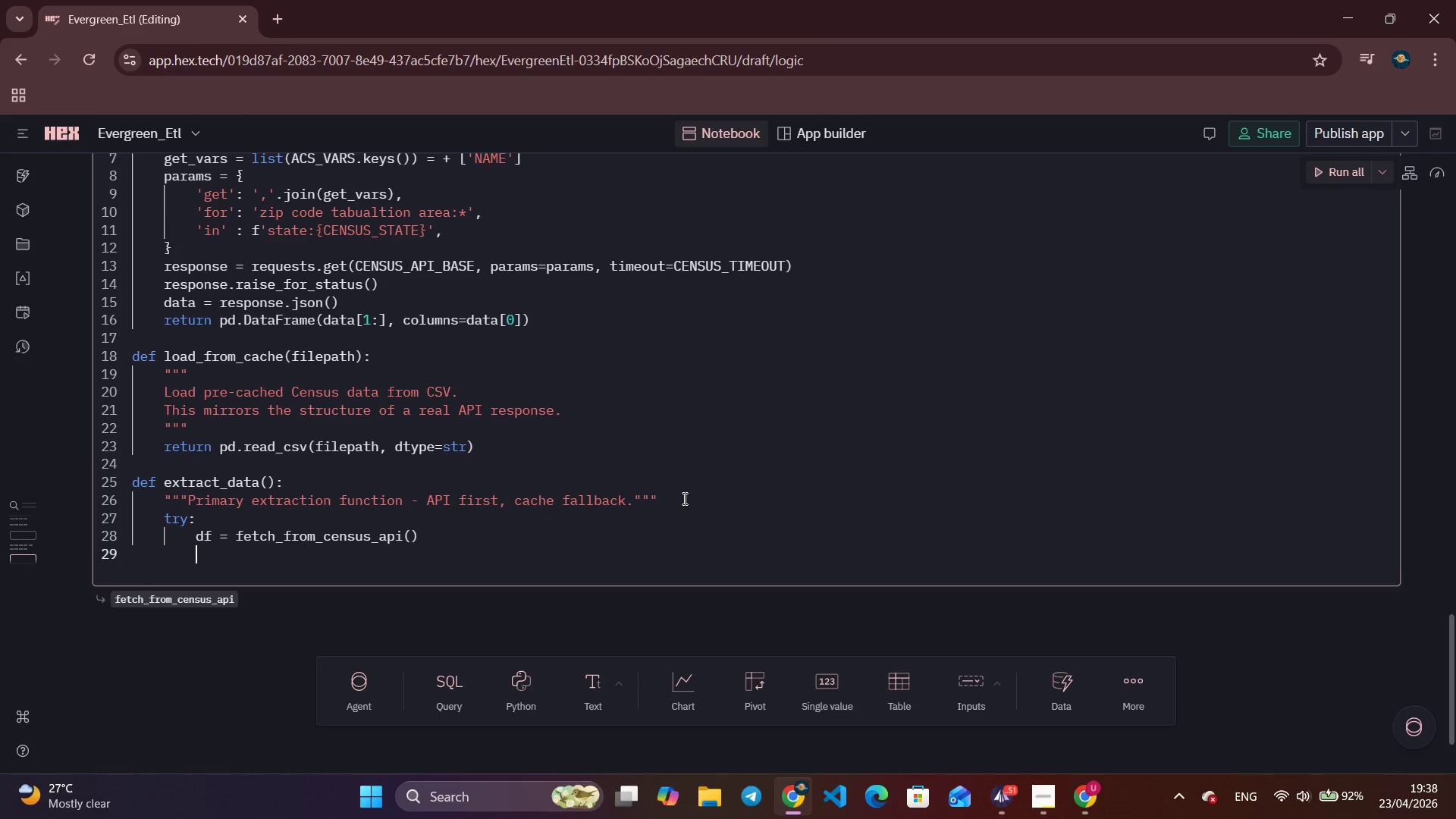 
type(print )
key(Backspace)
type((f'')
 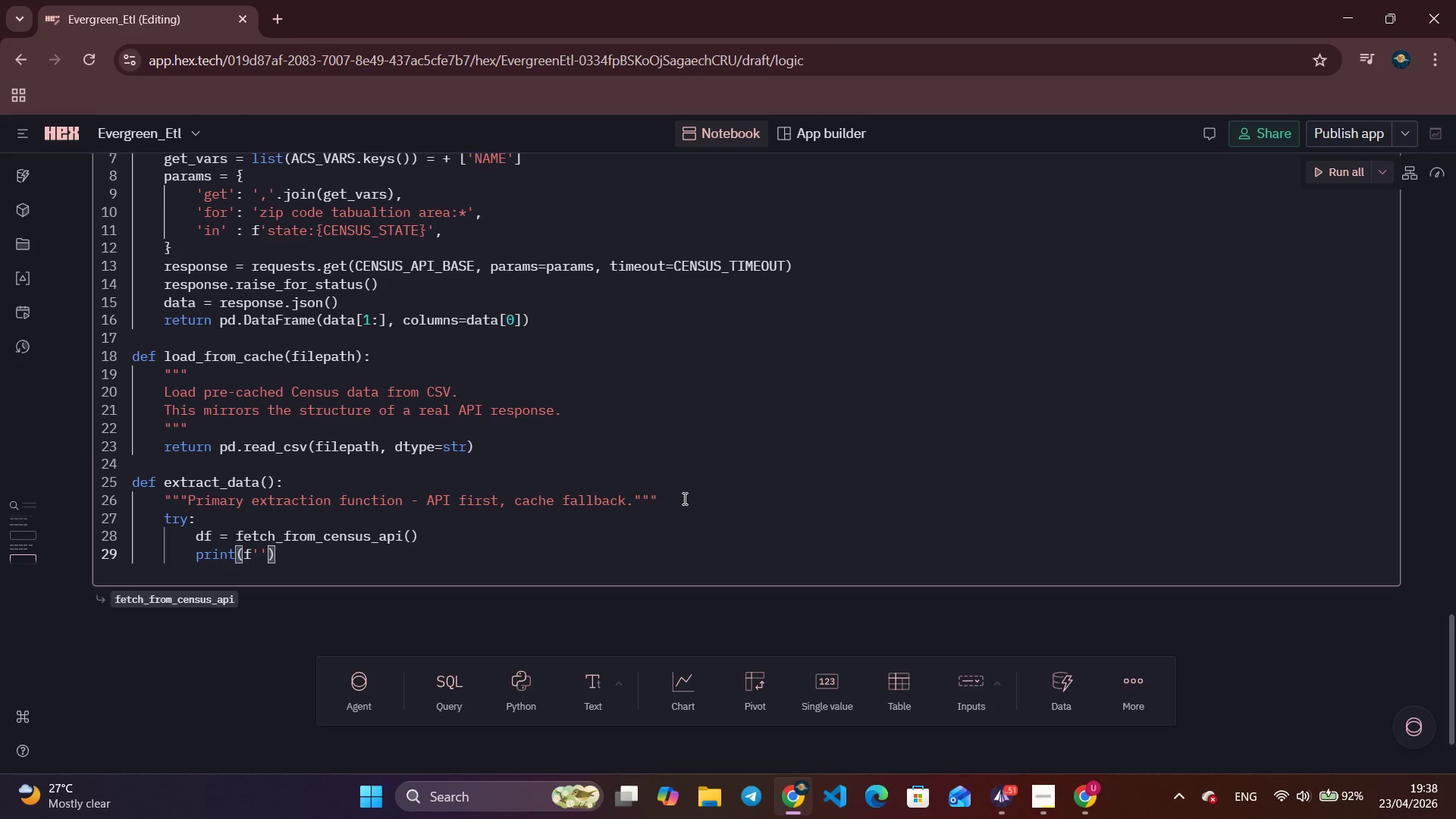 
key(ArrowLeft)
 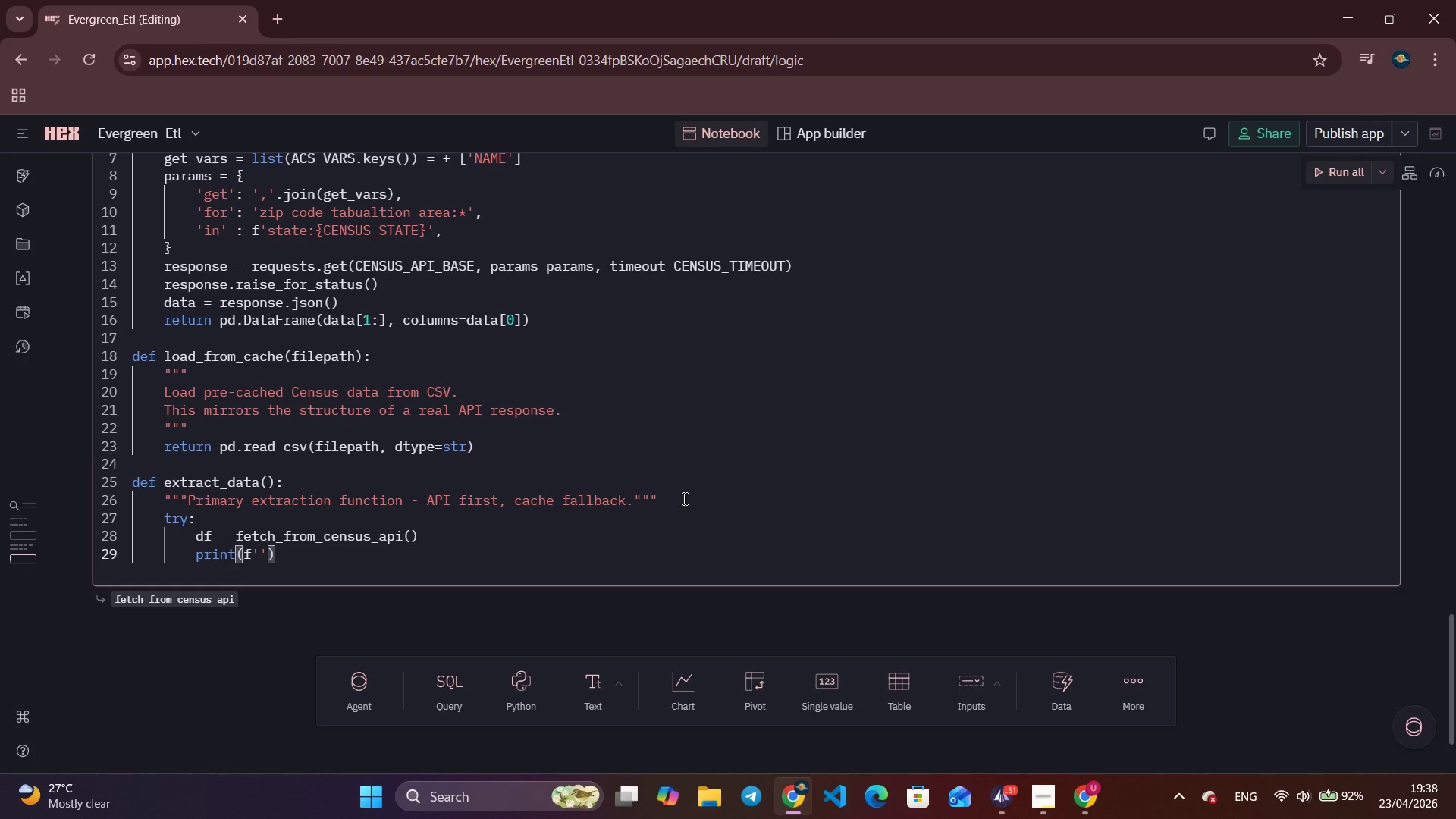 
type(Data source:)
 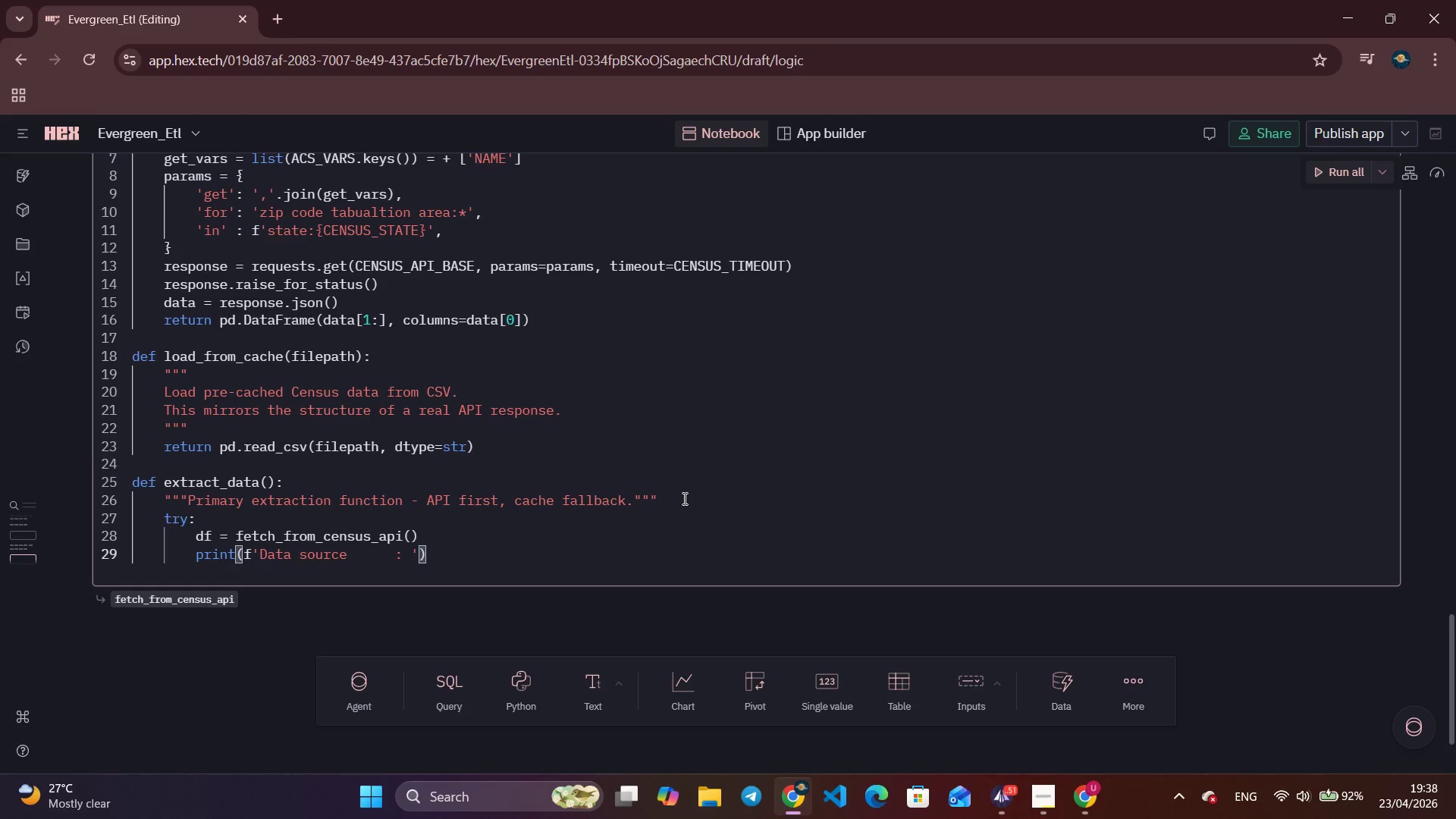 
hold_key(key=Space, duration=0.64)
 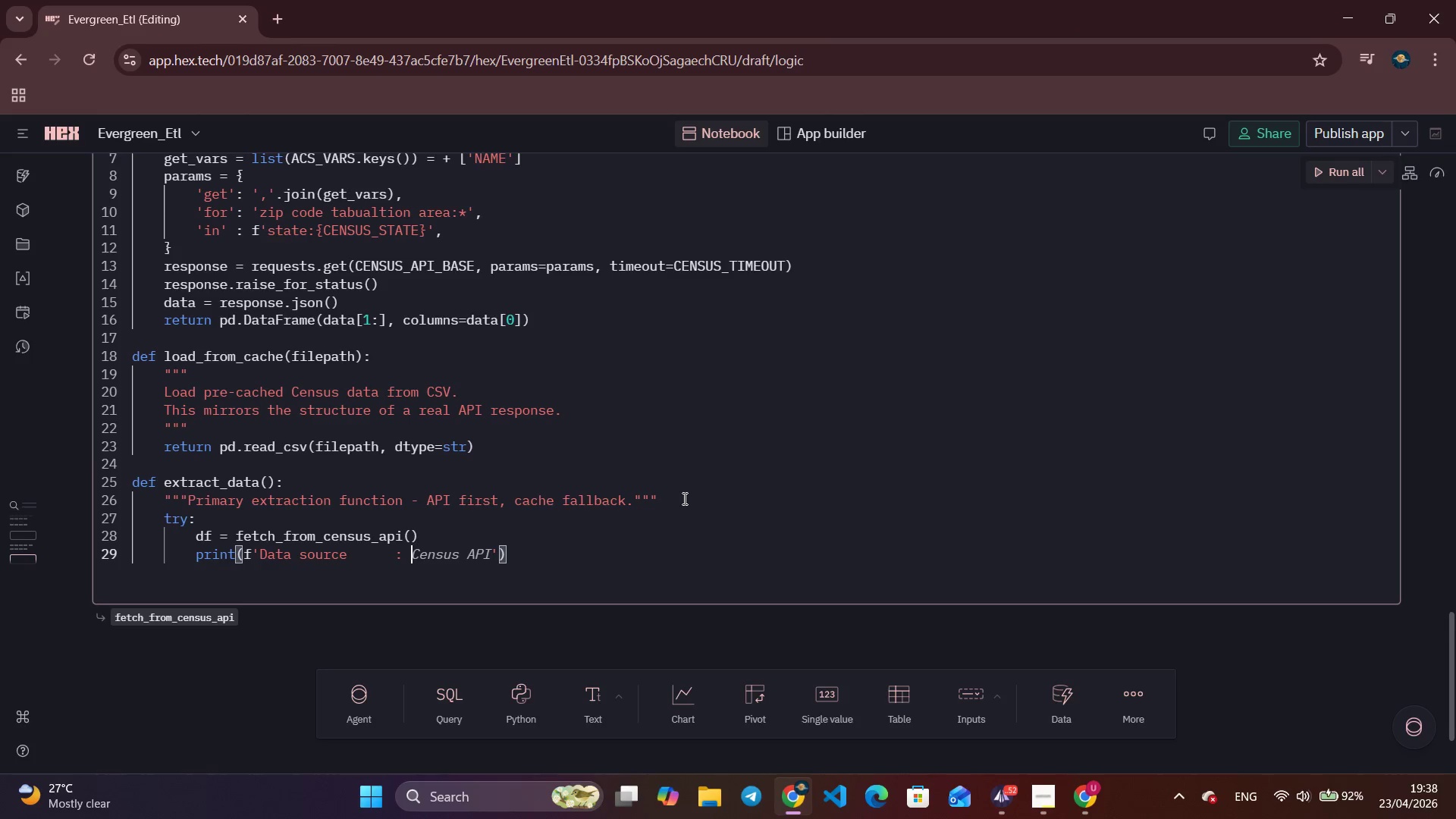 
wait(41.95)
 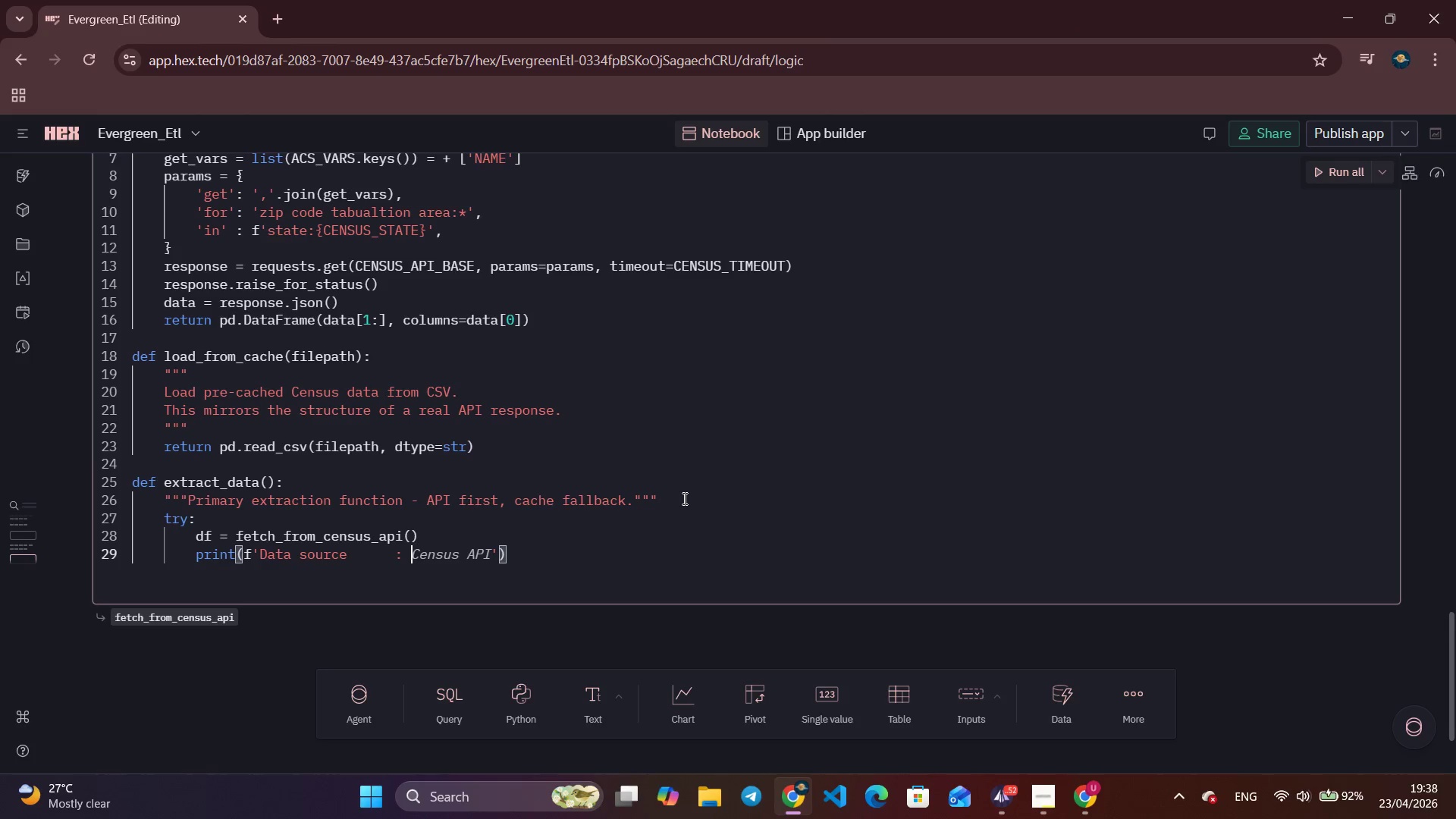 
type(CENSUS api (LIVE)
key(Backspace)
key(Backspace)
key(Backspace)
key(Backspace)
type(live)
 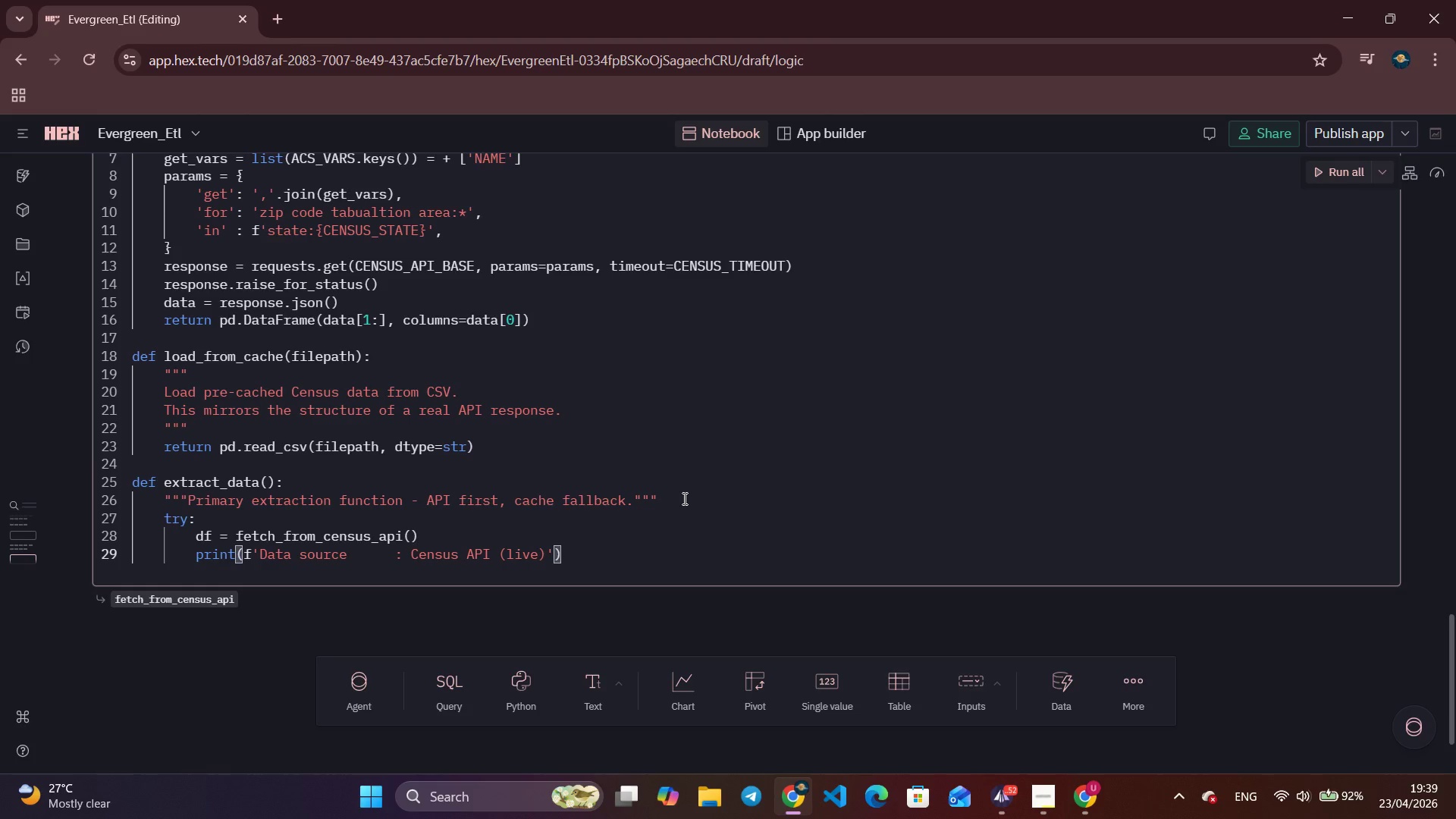 
key(ArrowRight)
 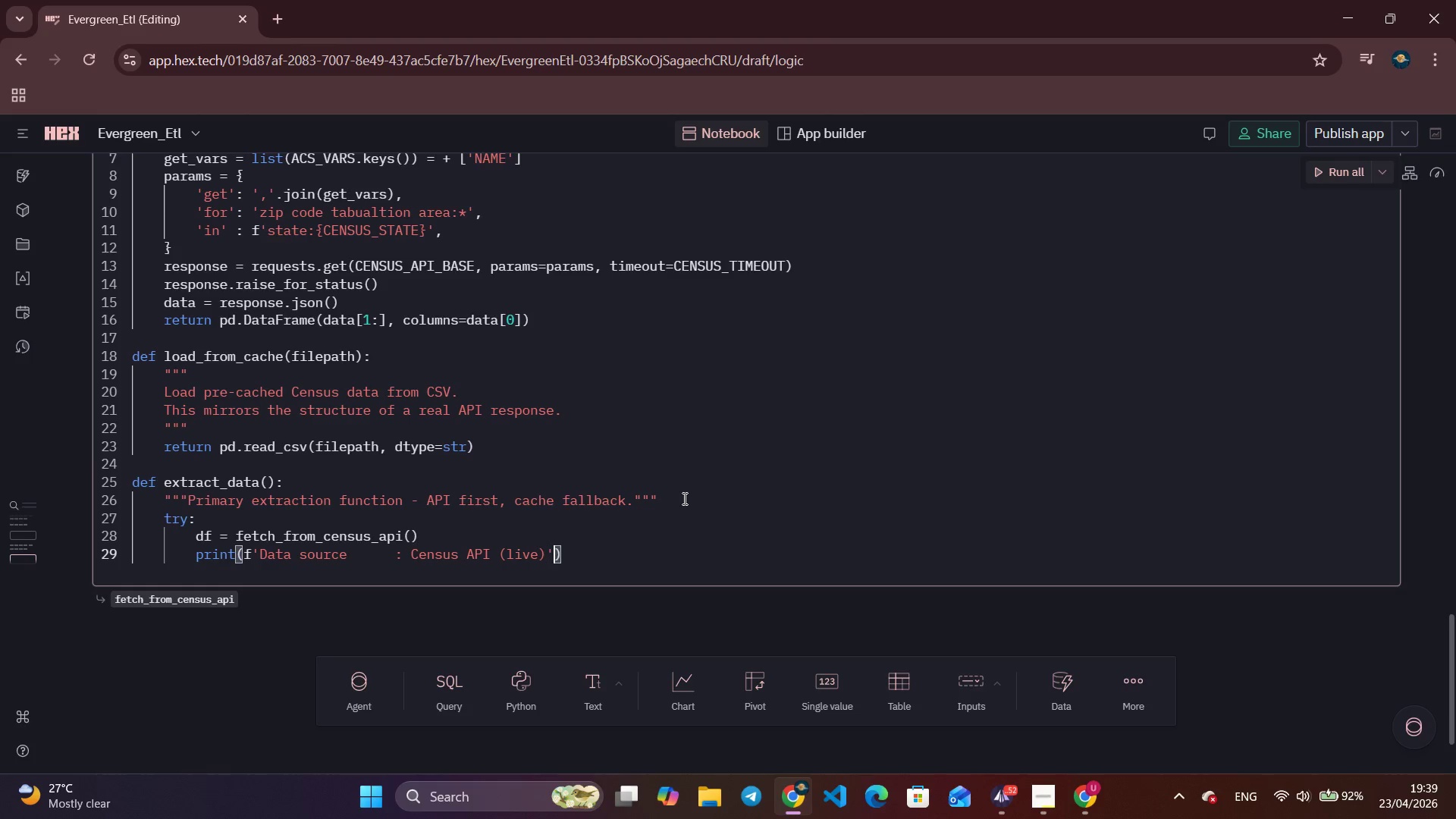 
key(ArrowRight)
 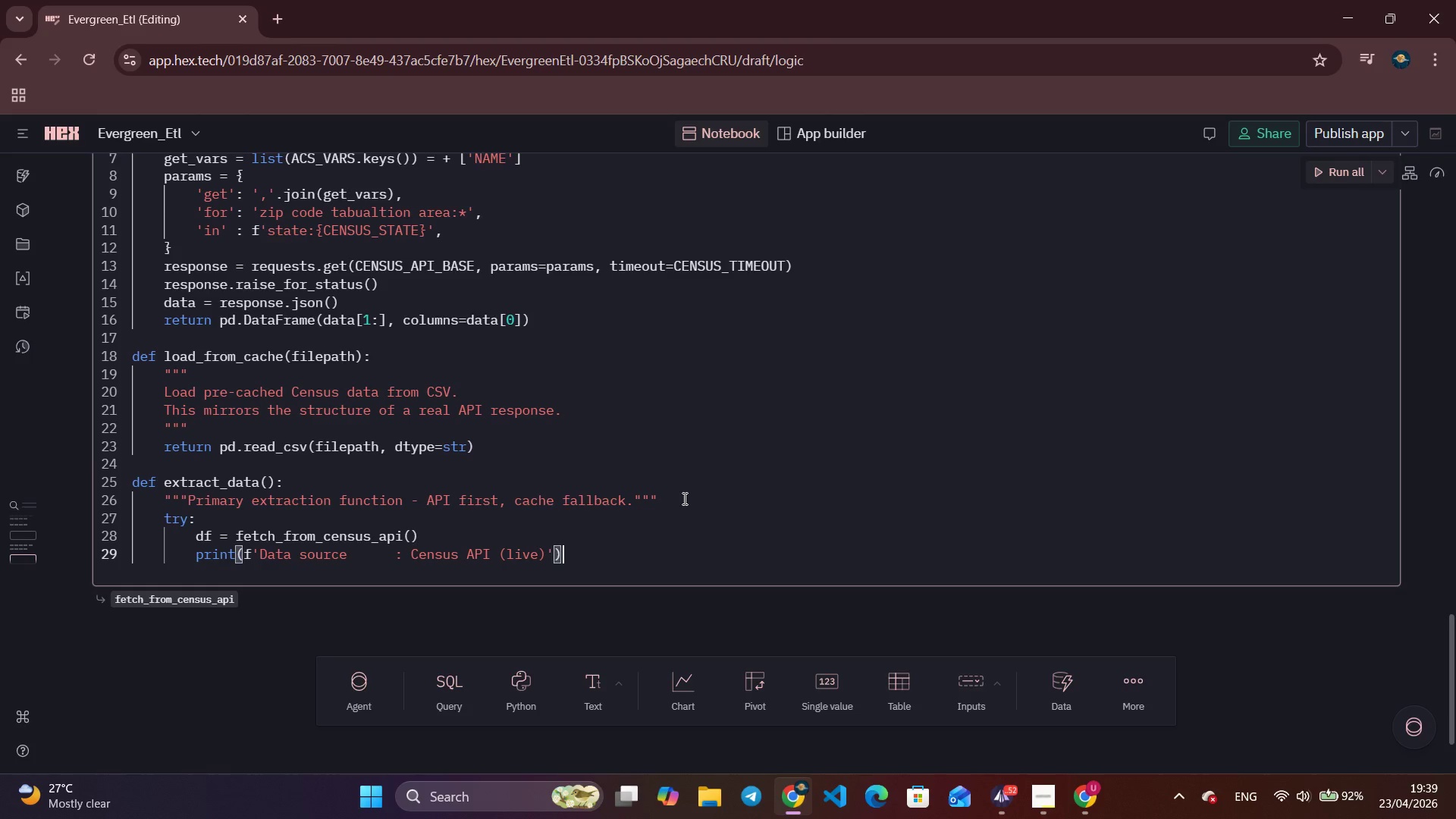 
key(ArrowRight)
 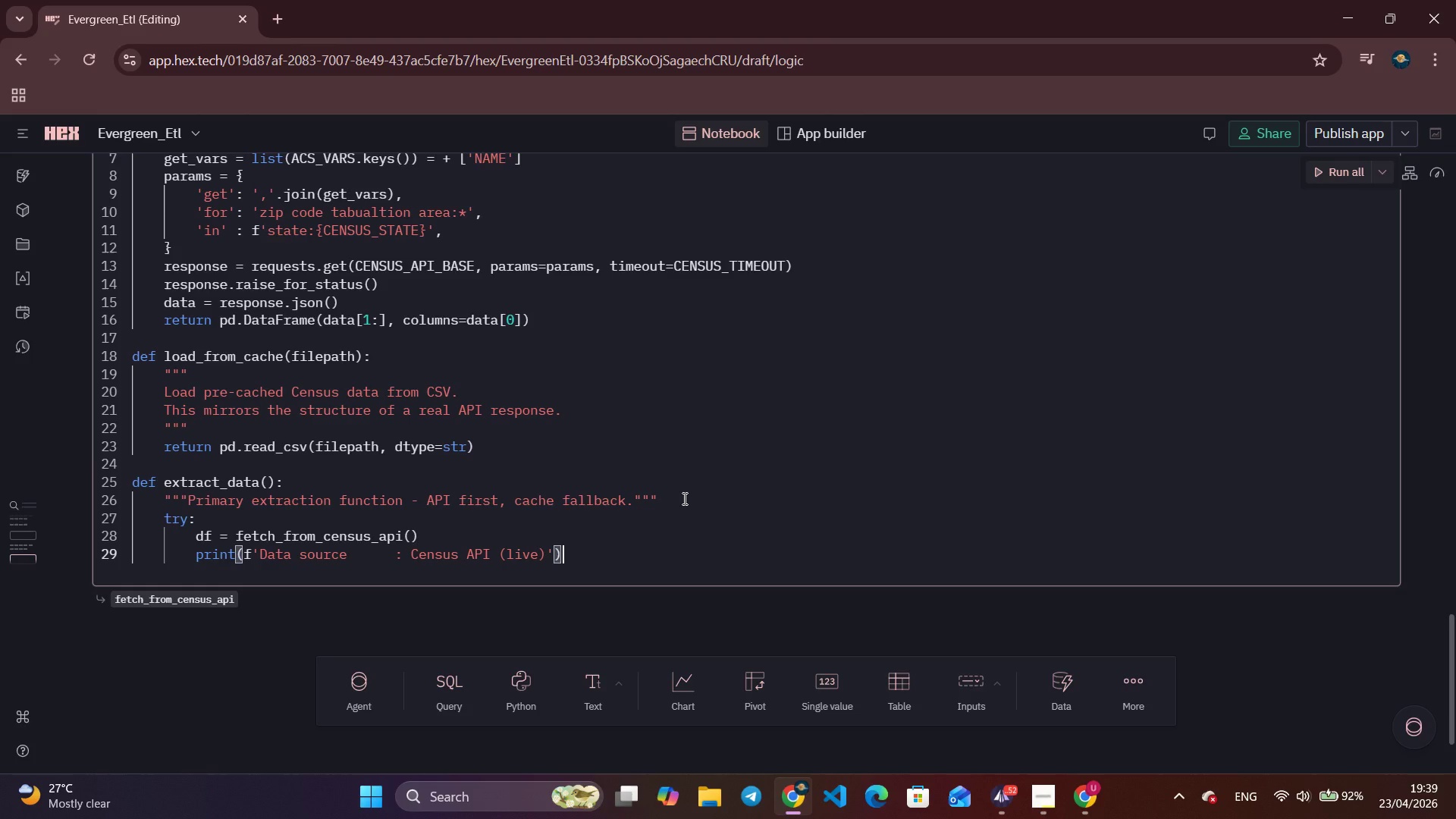 
key(Enter)
 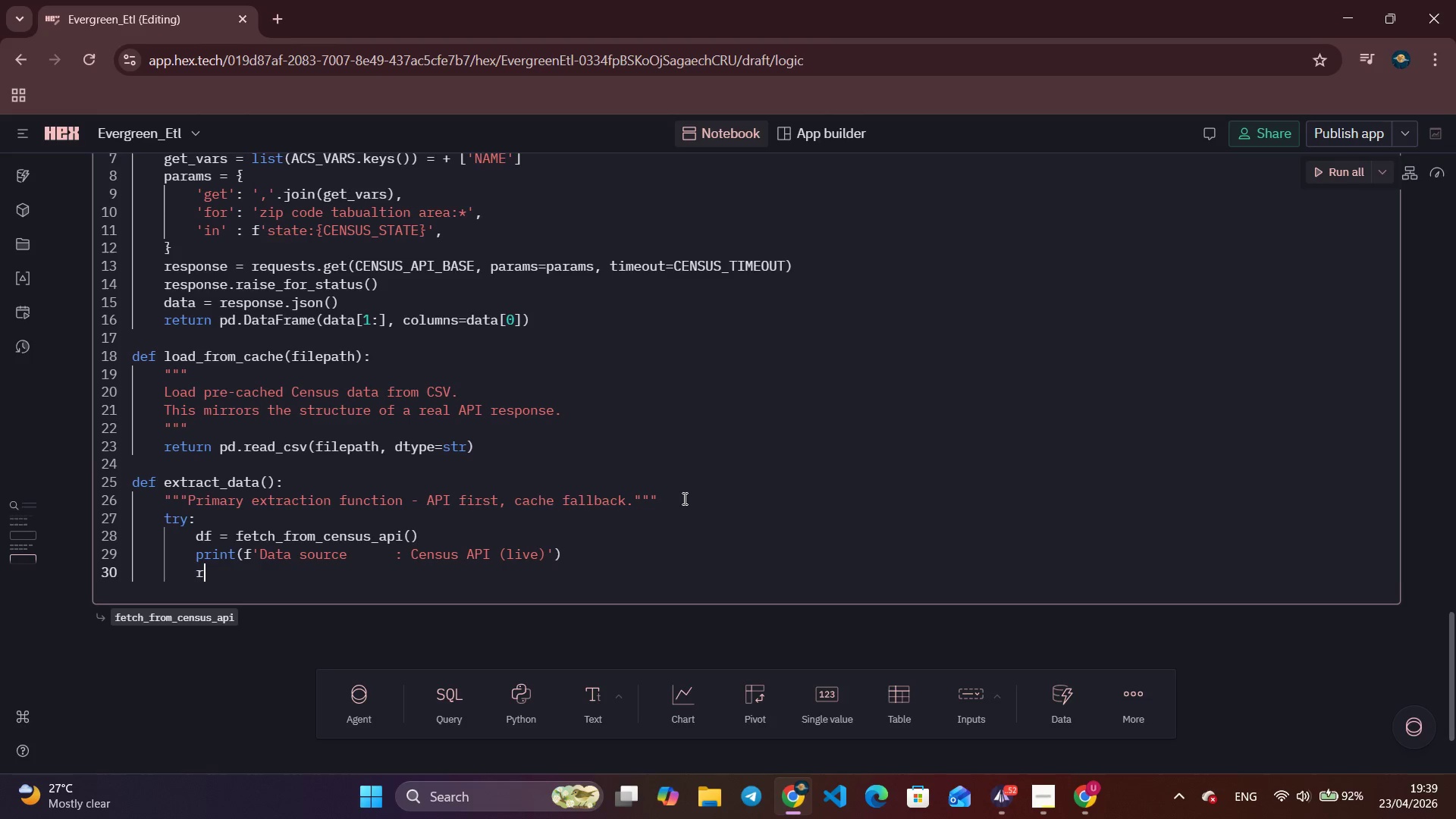 
type(return df, 'api)
 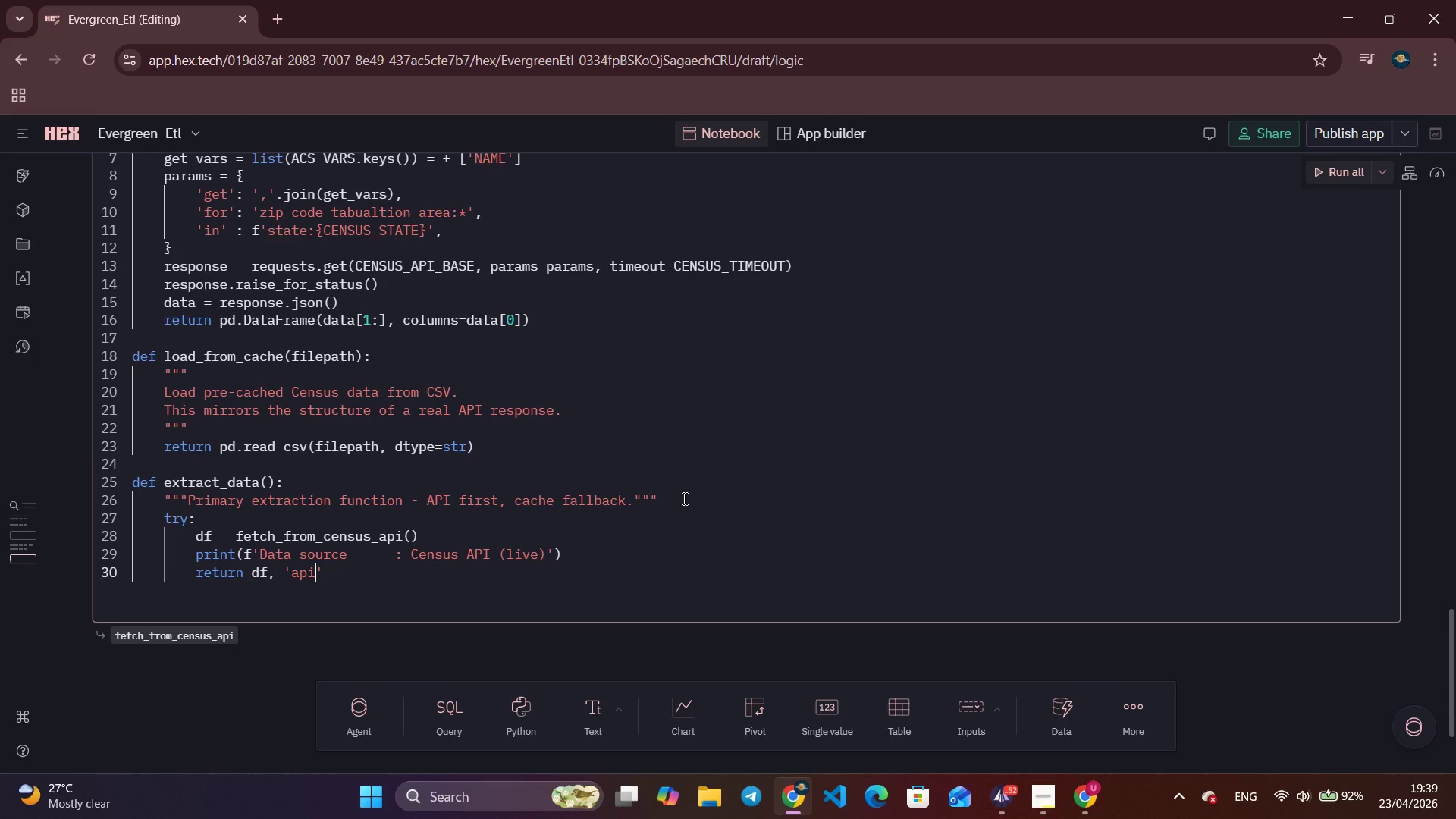 
key(ArrowRight)
 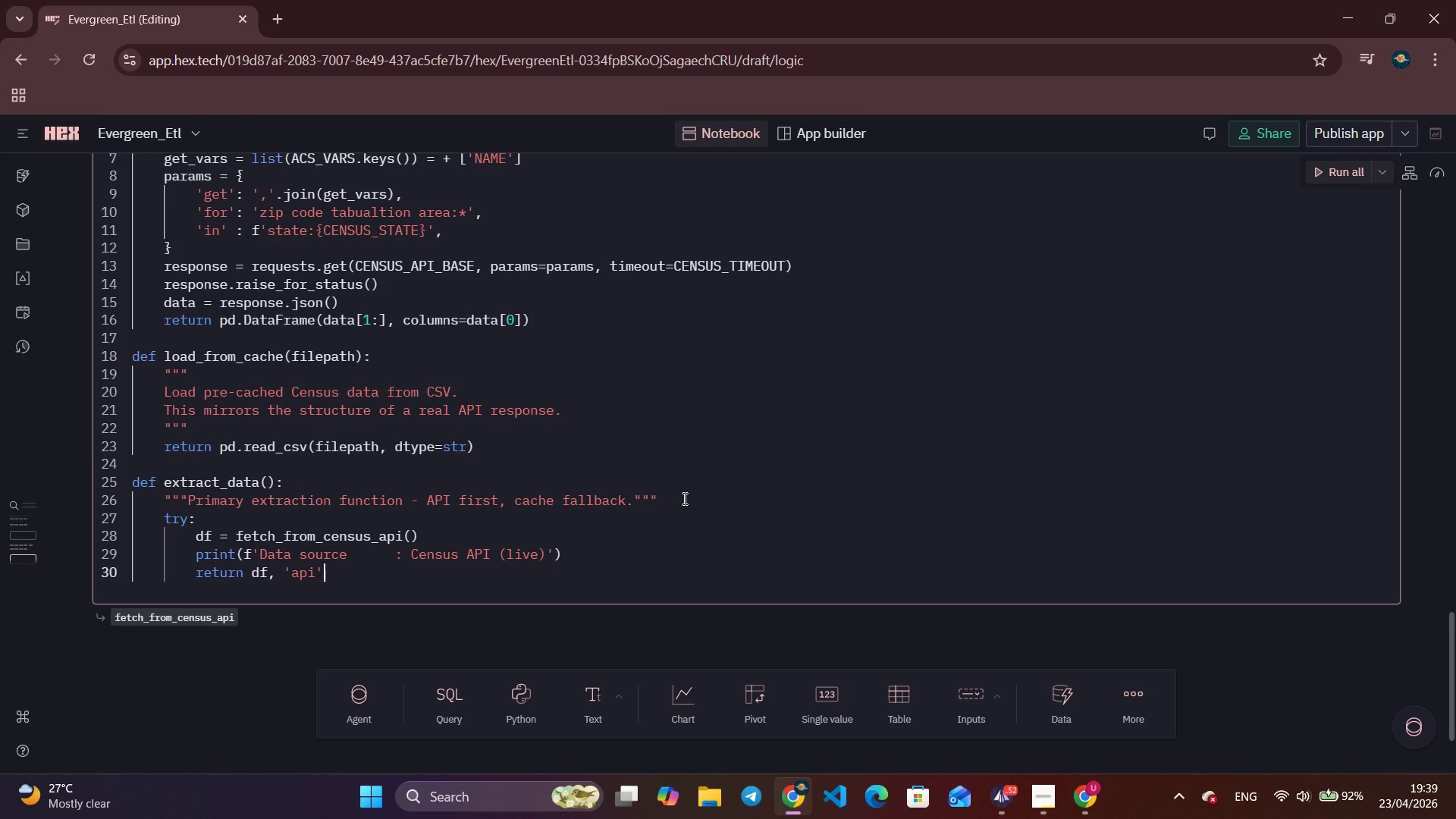 
key(Enter)
 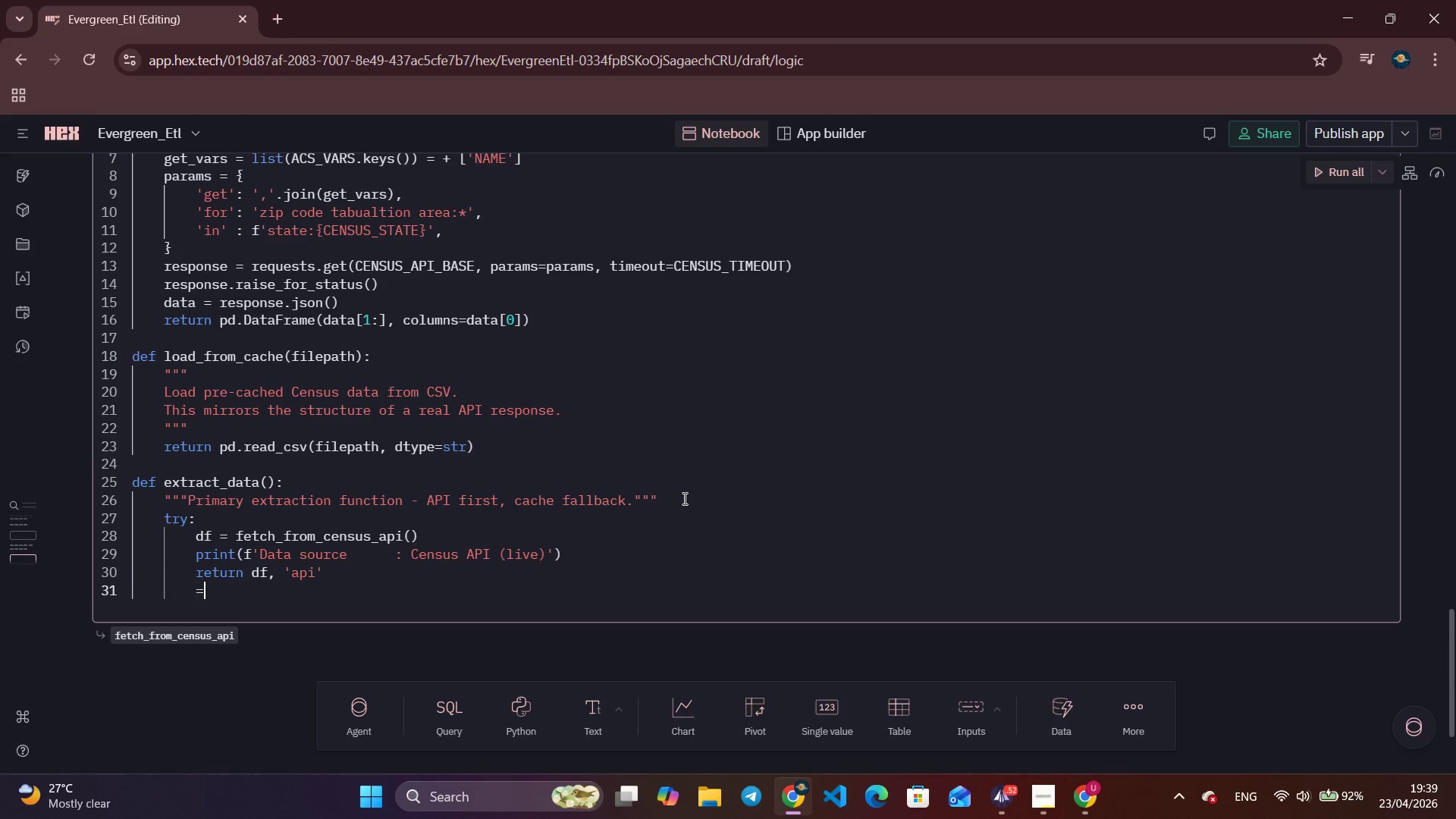 
type(=)
key(Backspace)
key(Backspace)
type(except E)
 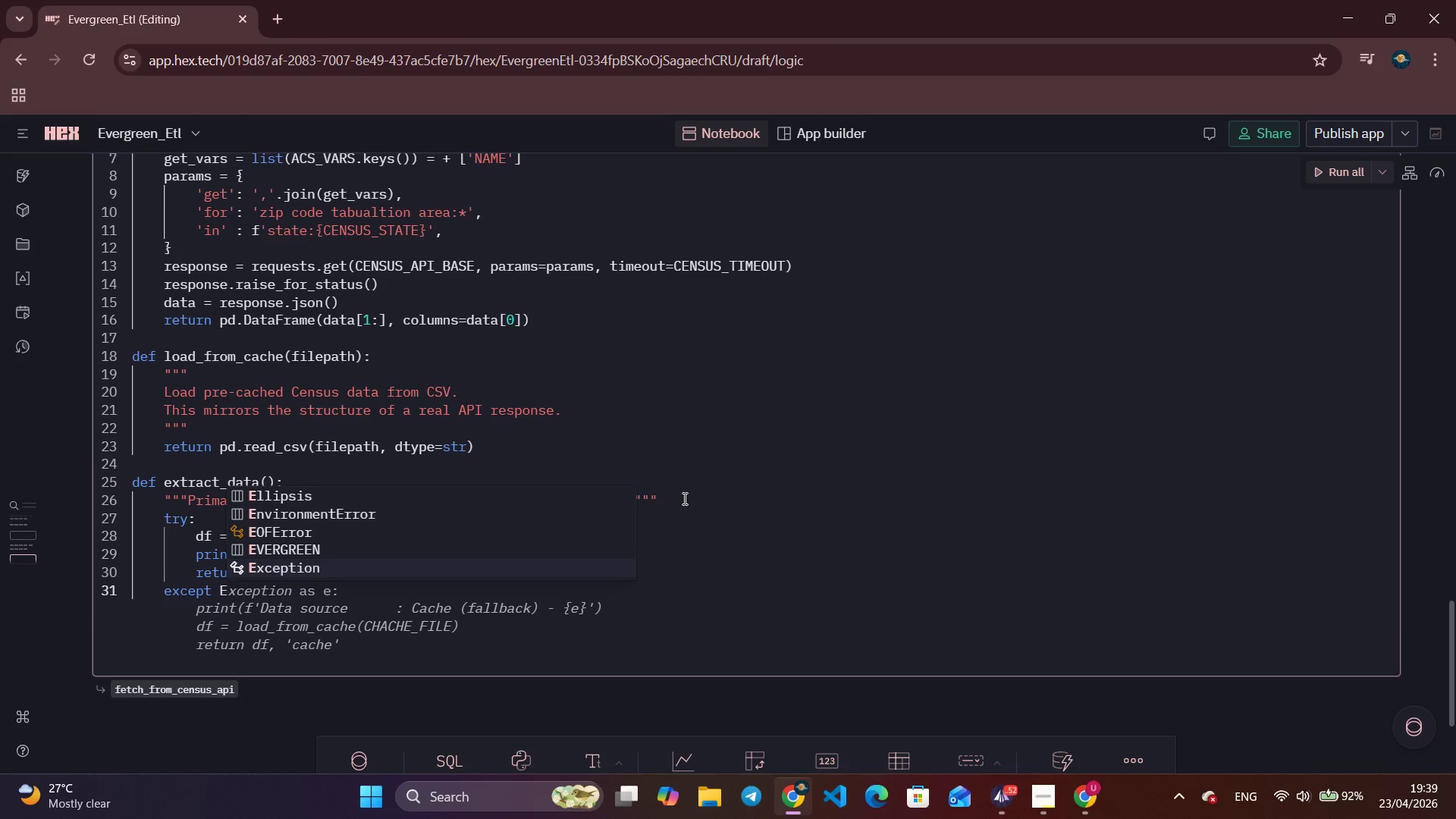 
key(Control+ArrowRight)
 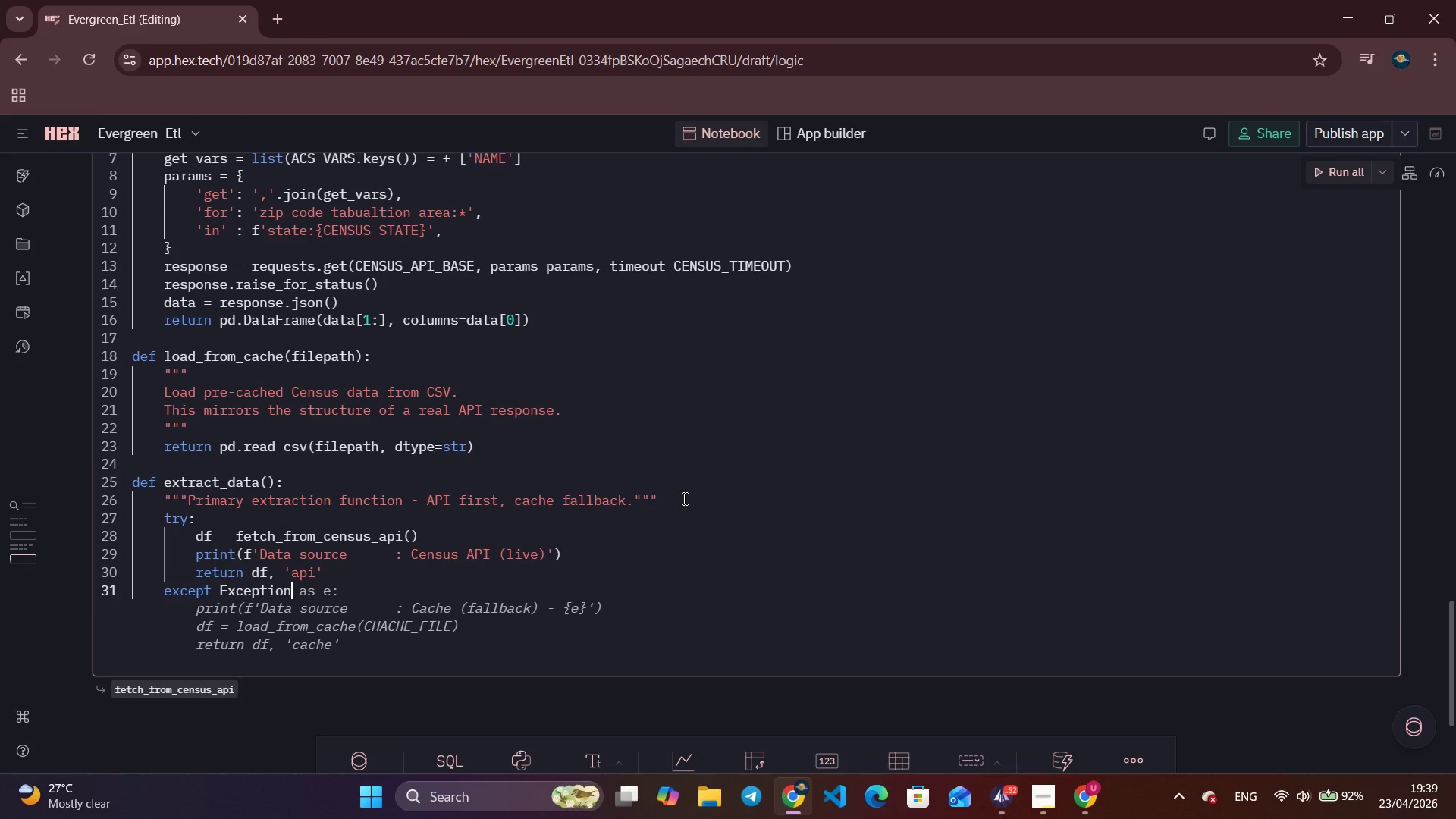 
key(Control+ArrowRight)
 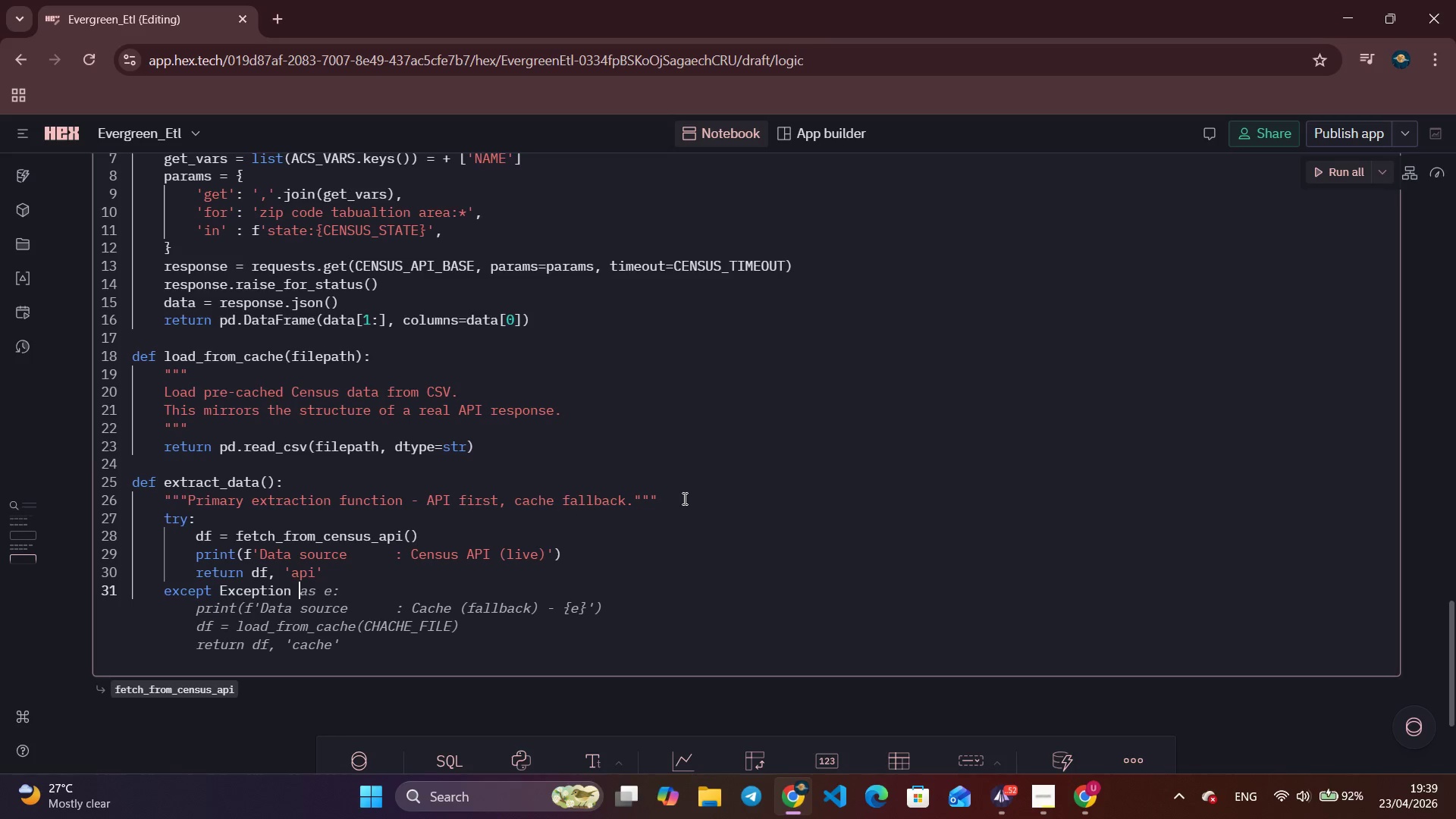 
key(Control+ArrowRight)
 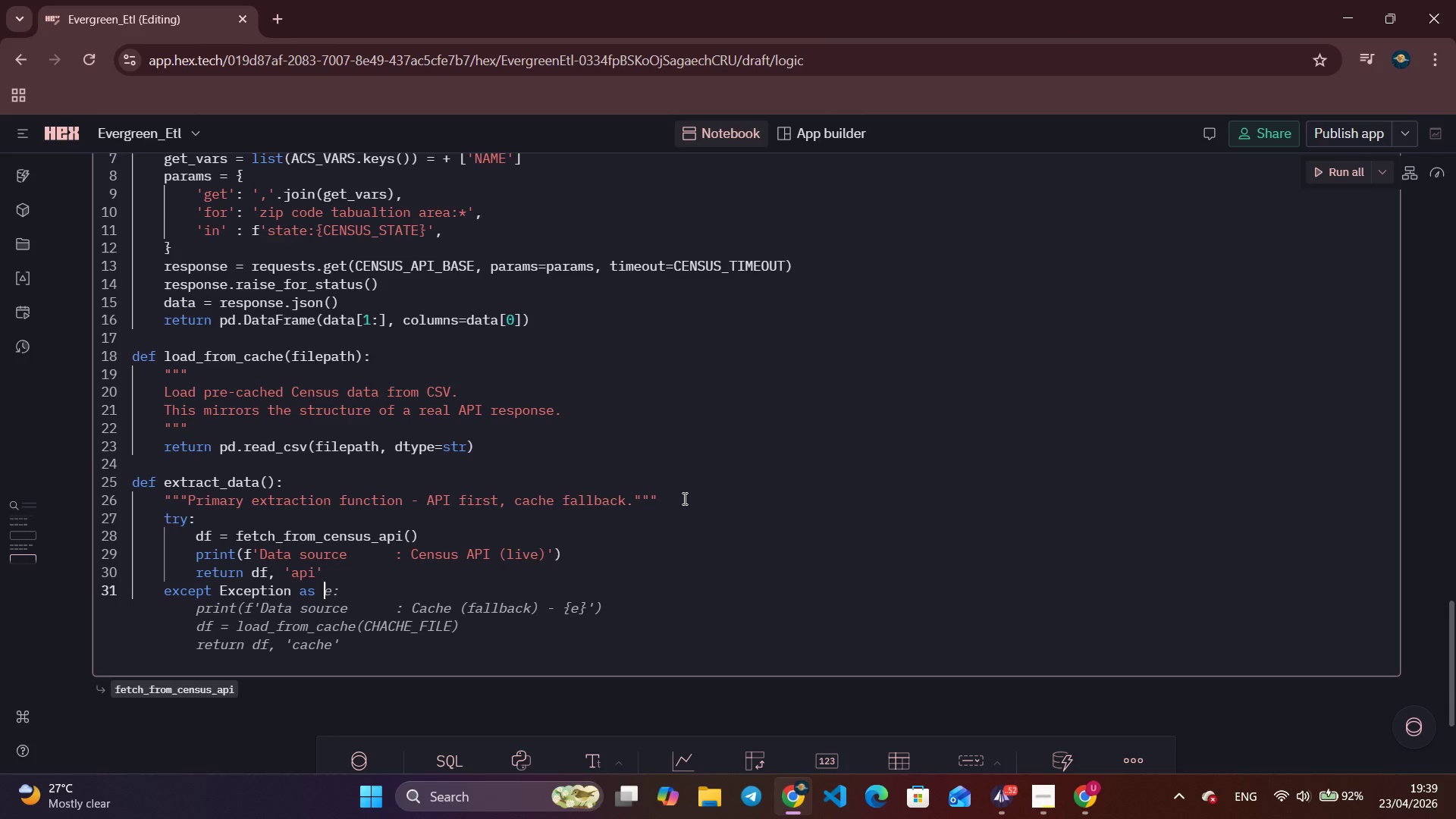 
key(Control+ArrowRight)
 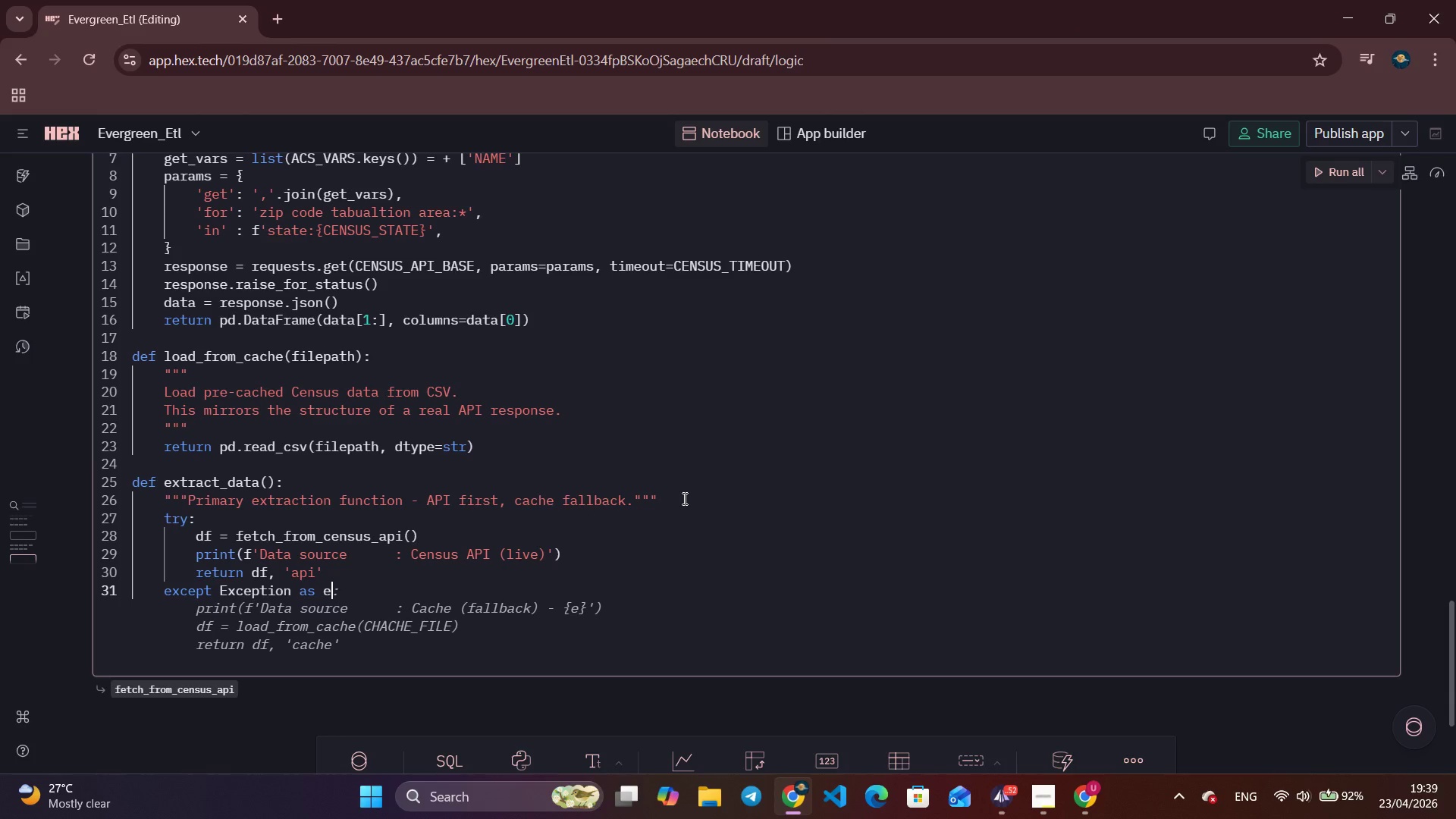 
key(Control+ArrowRight)
 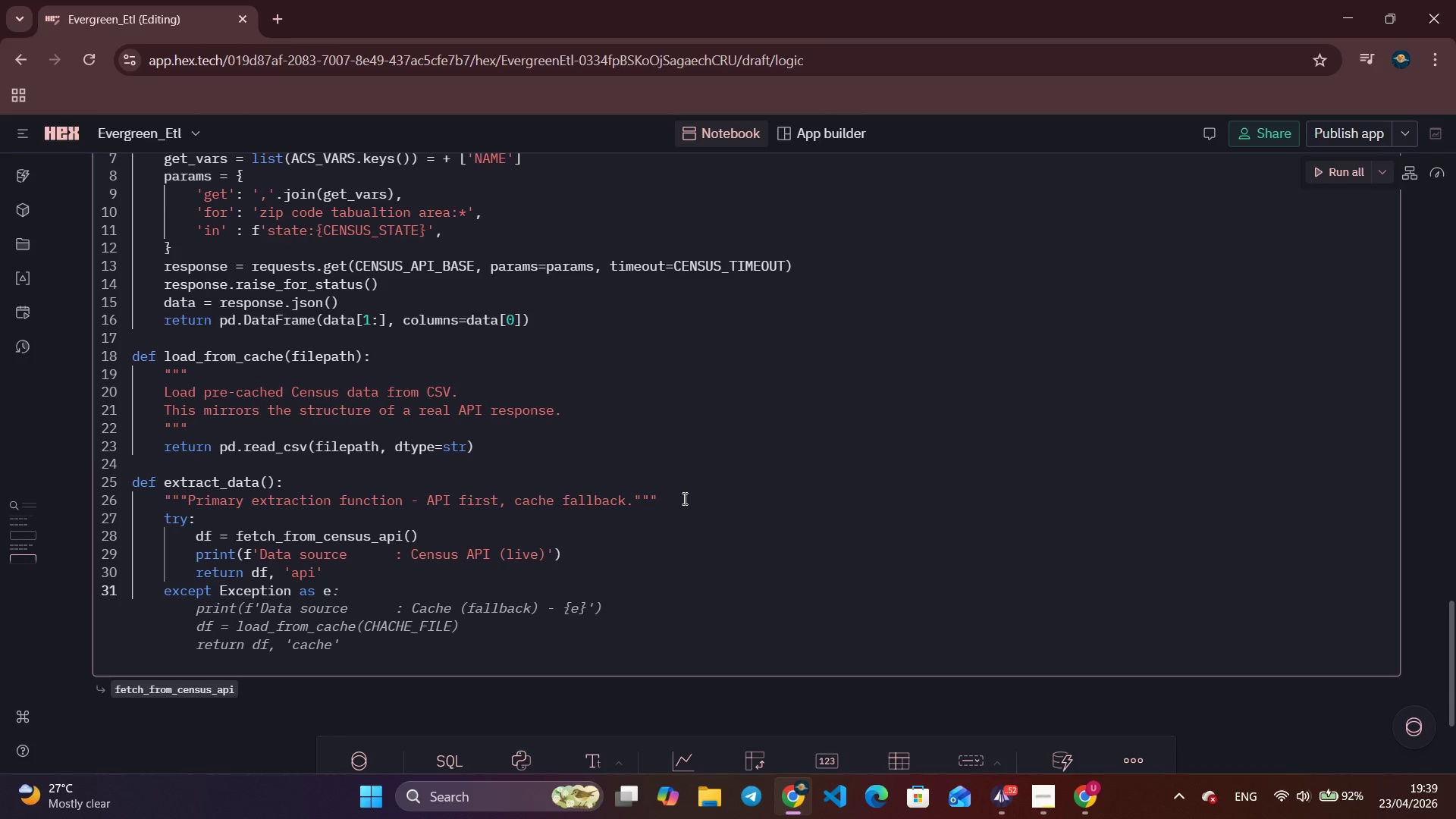 
key(Control+ArrowRight)
 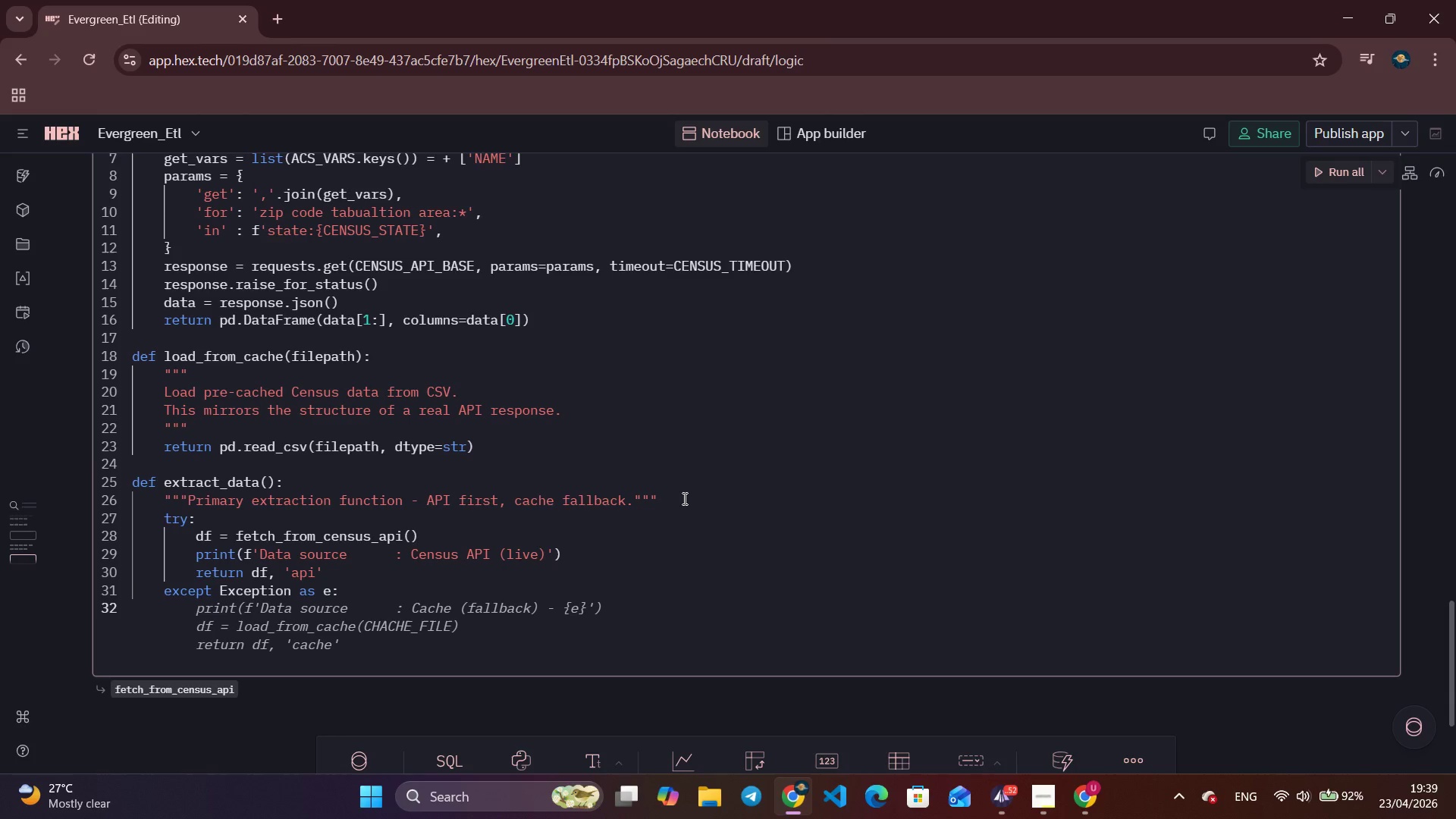 
wait(7.72)
 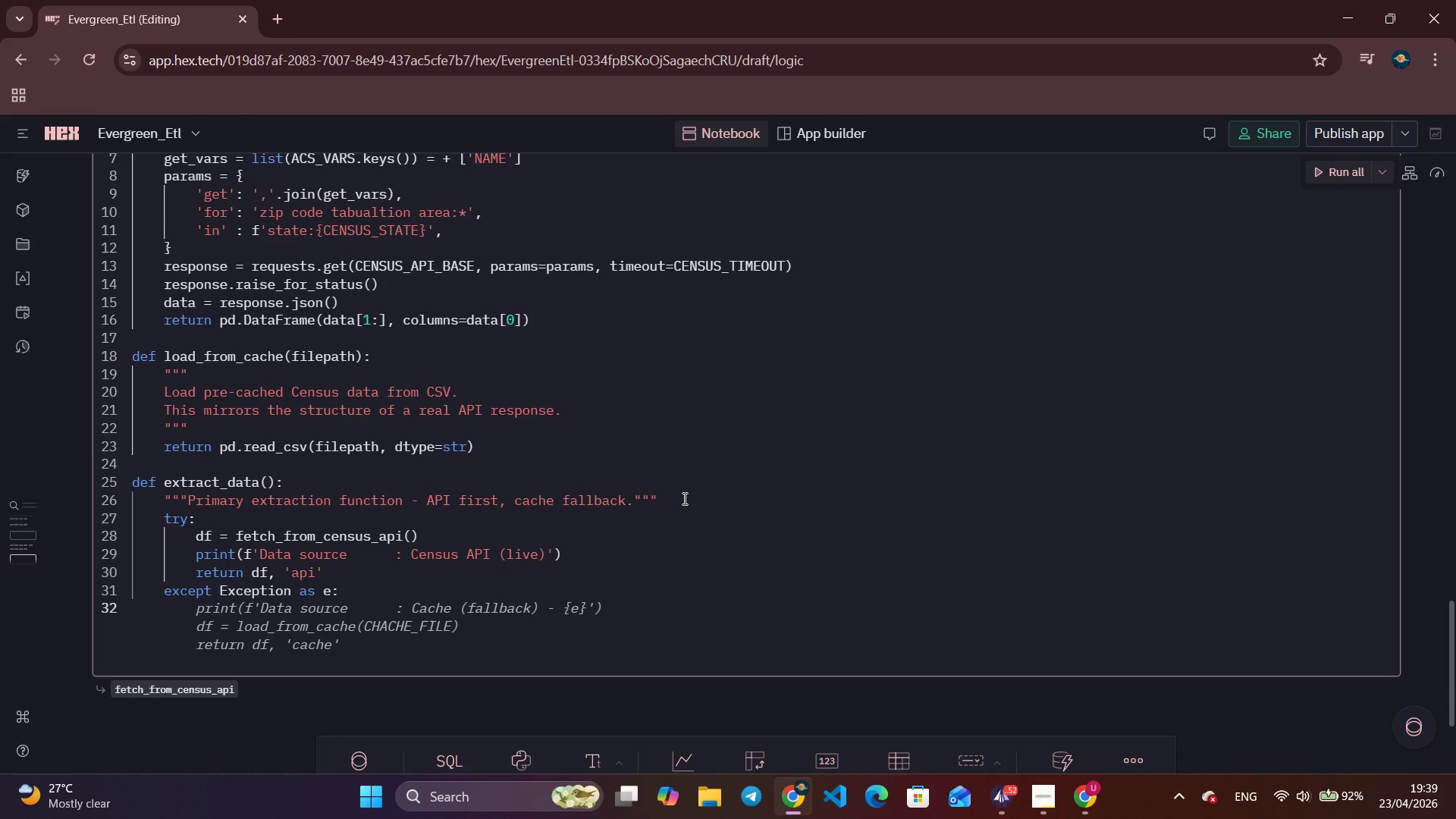 
type(print(f'')
 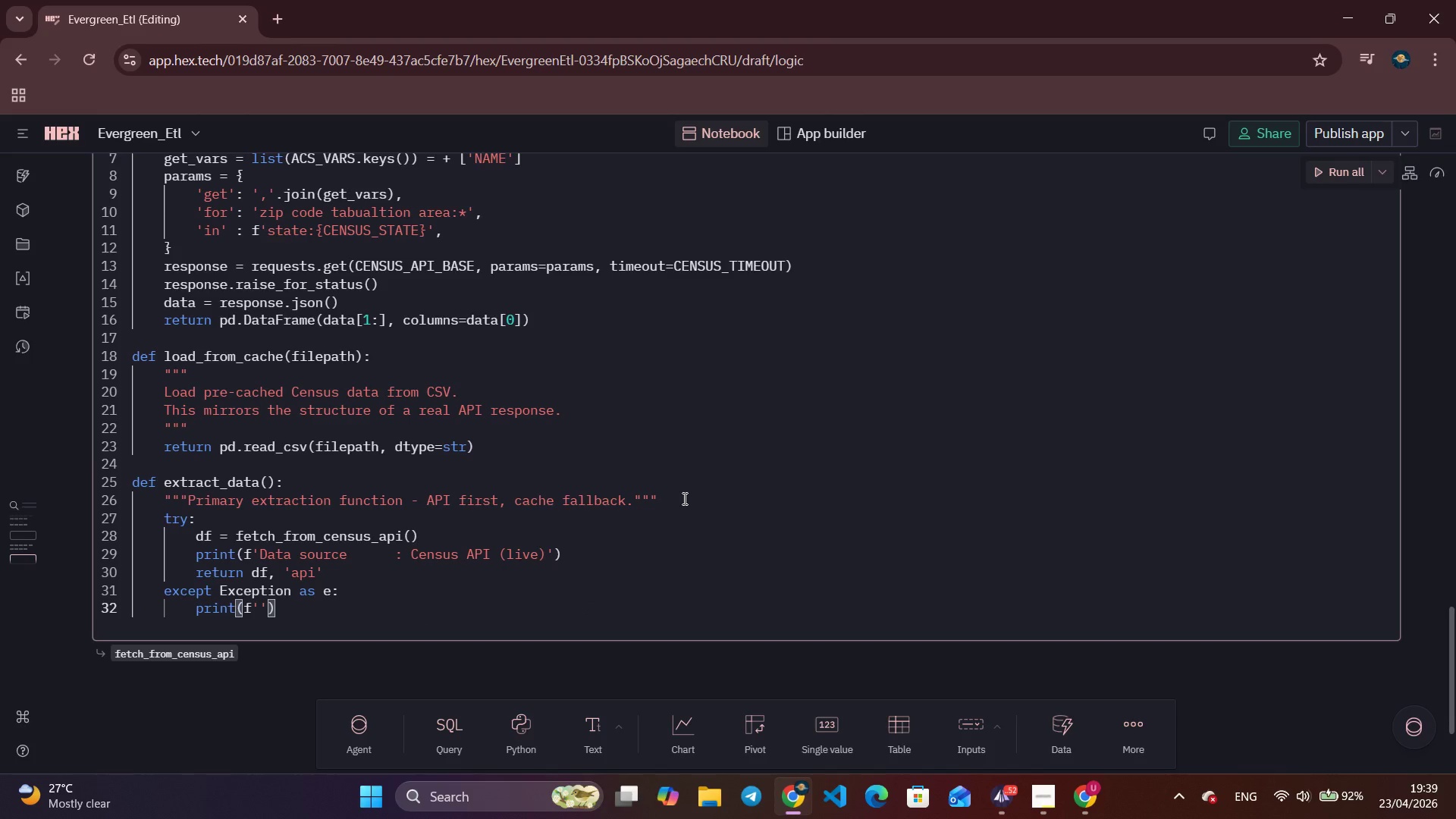 
key(ArrowLeft)
 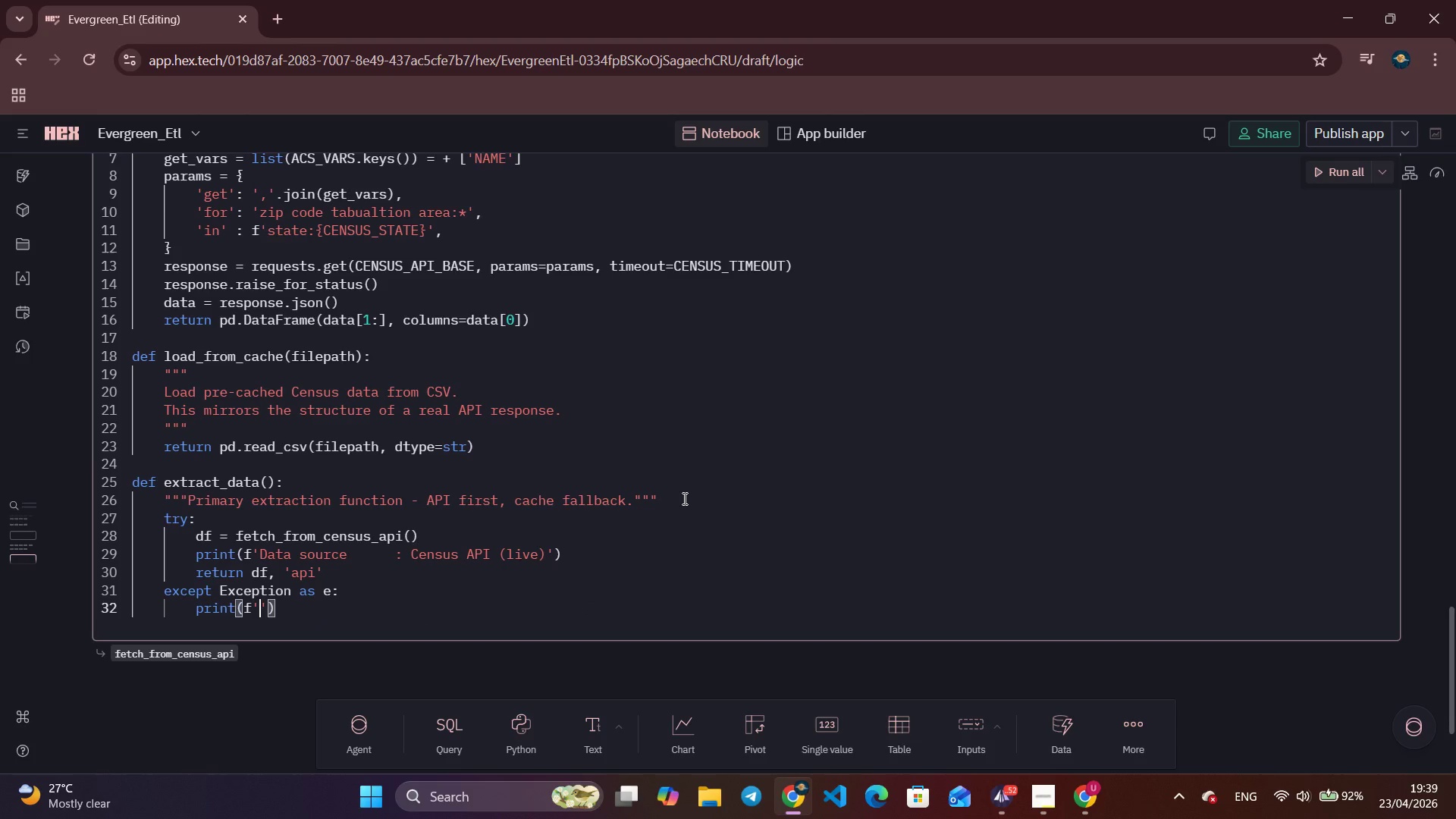 
type(API unavailable ({type(e)
 